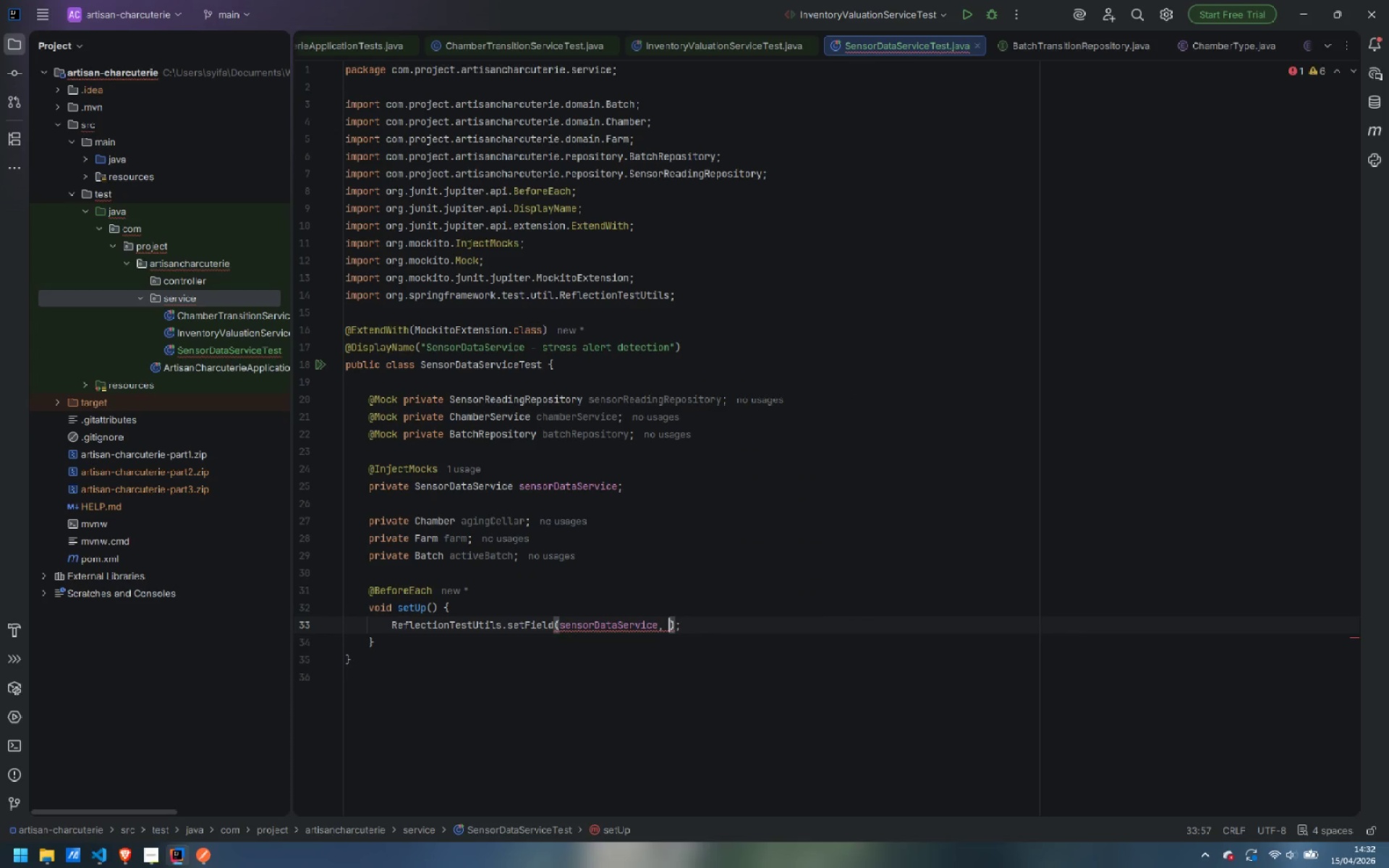 
key(Shift+Quote)
 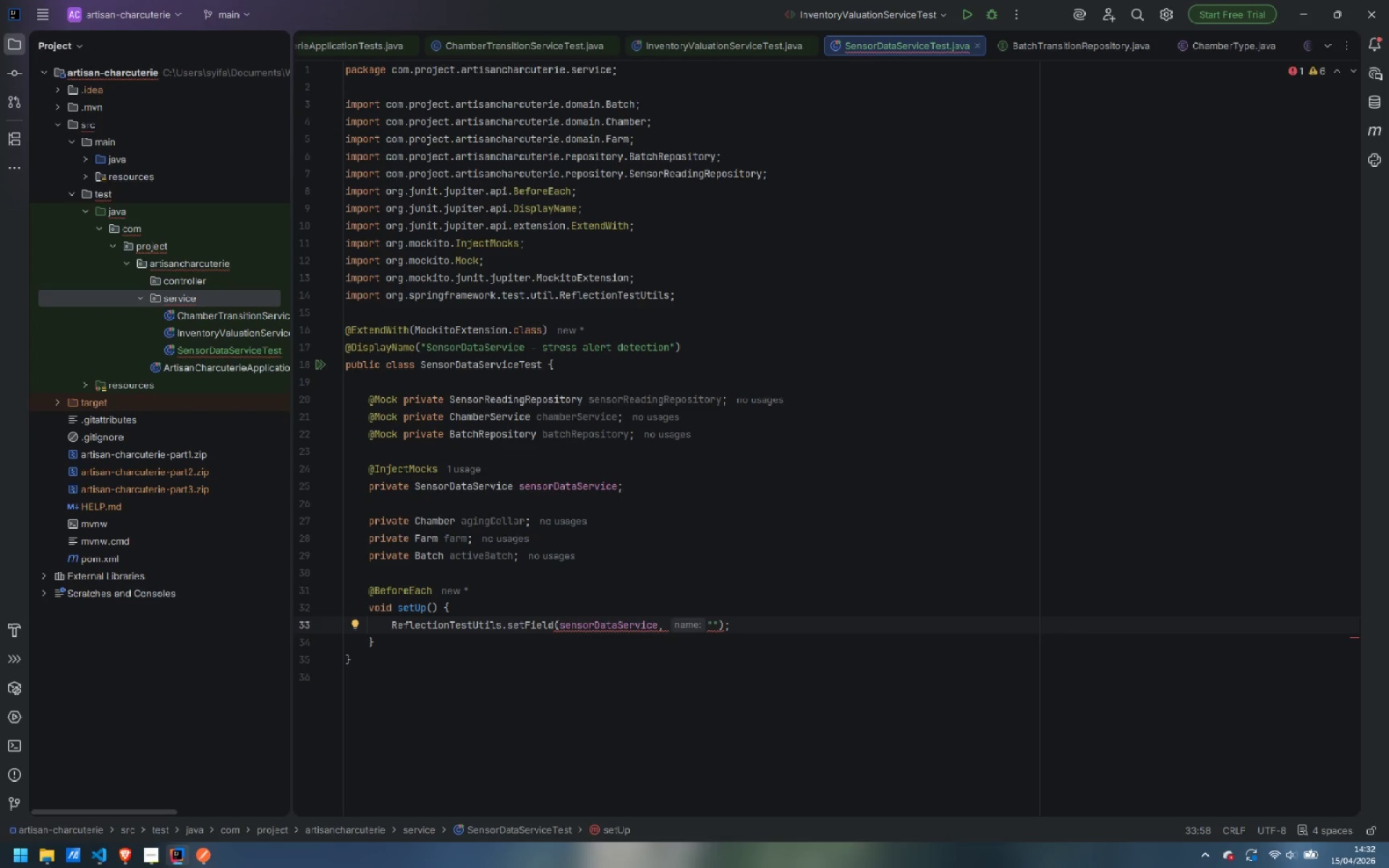 
type(temperatureTolerance)
 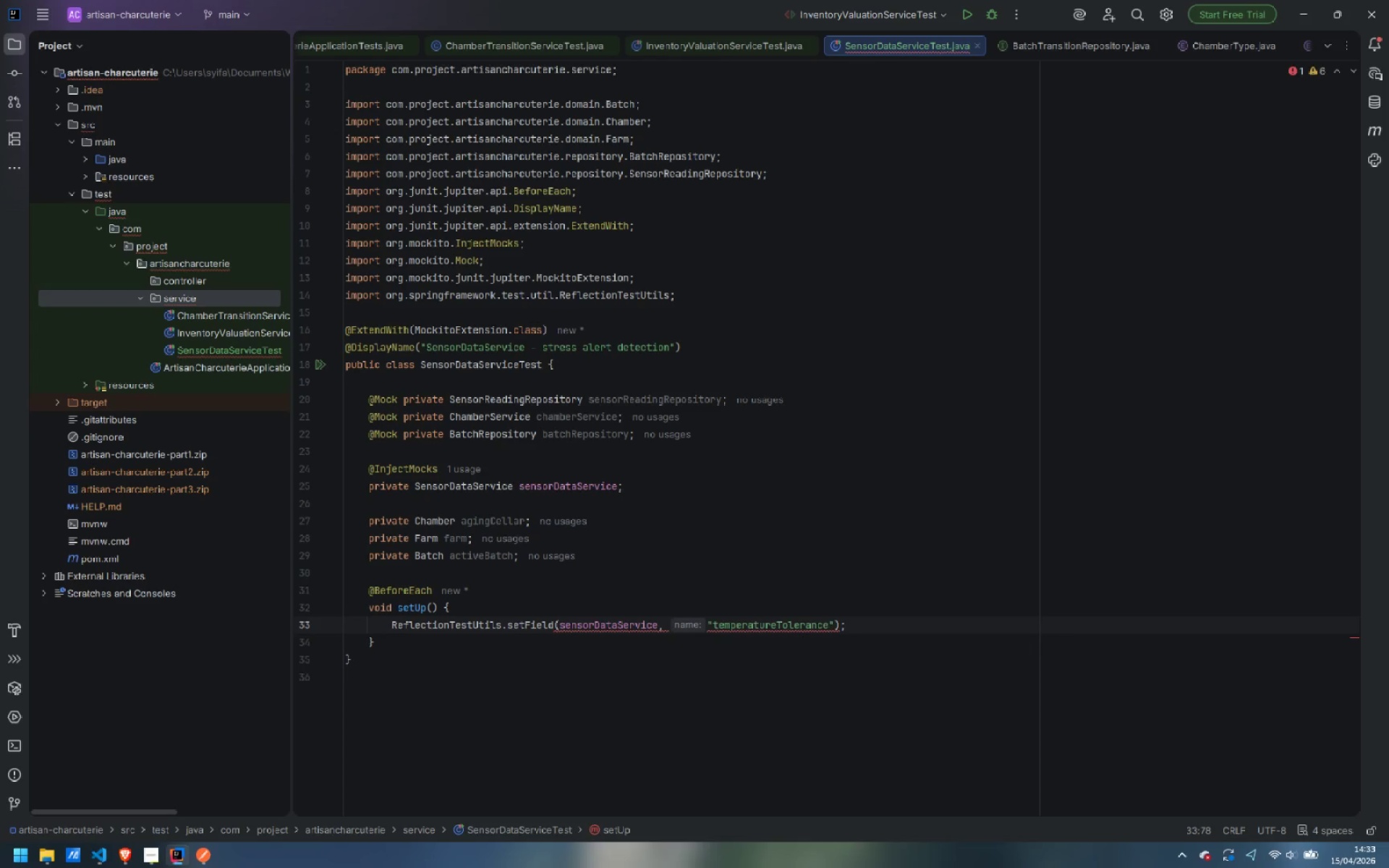 
key(ArrowRight)
 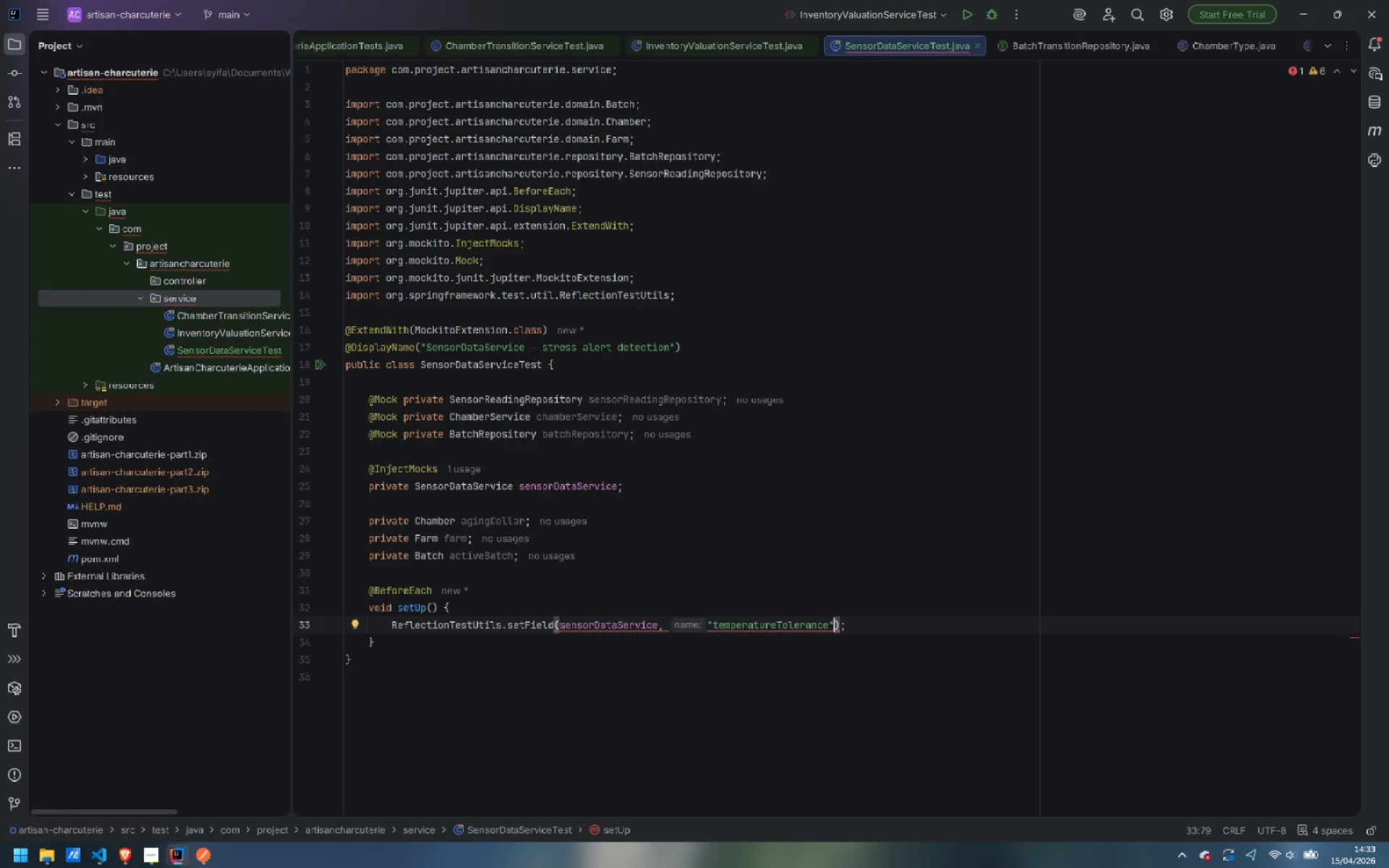 
key(Comma)
 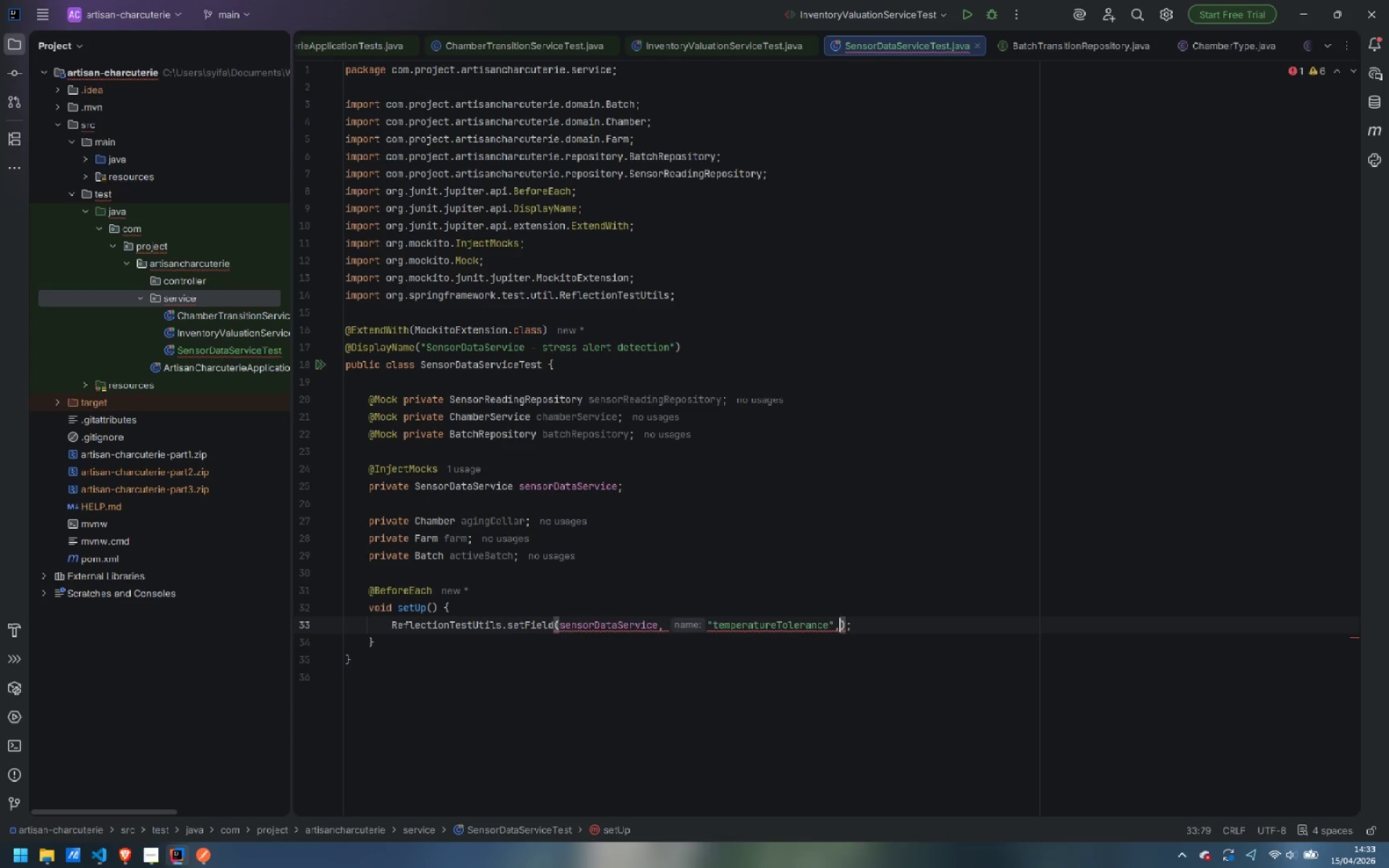 
key(Space)
 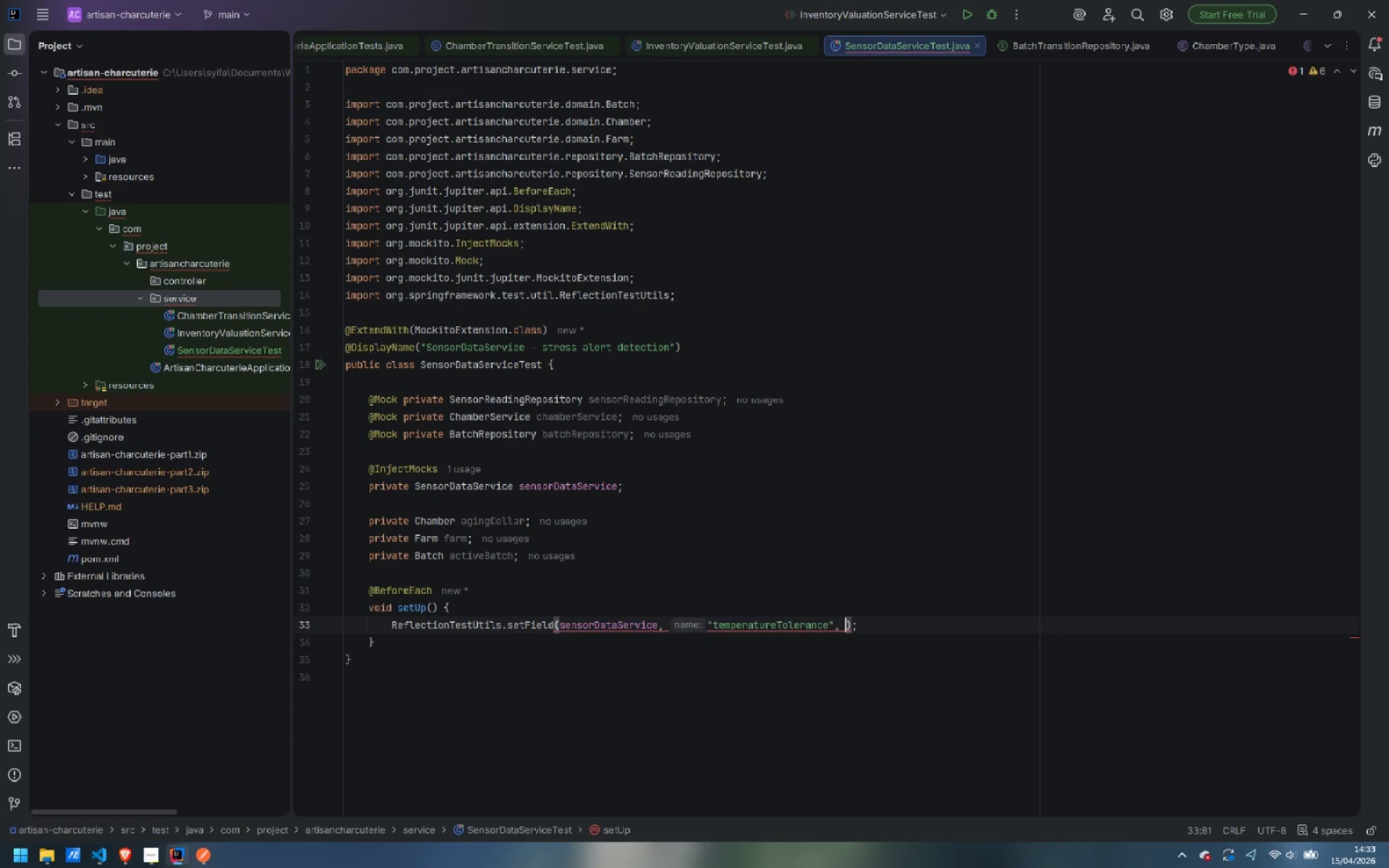 
key(2)
 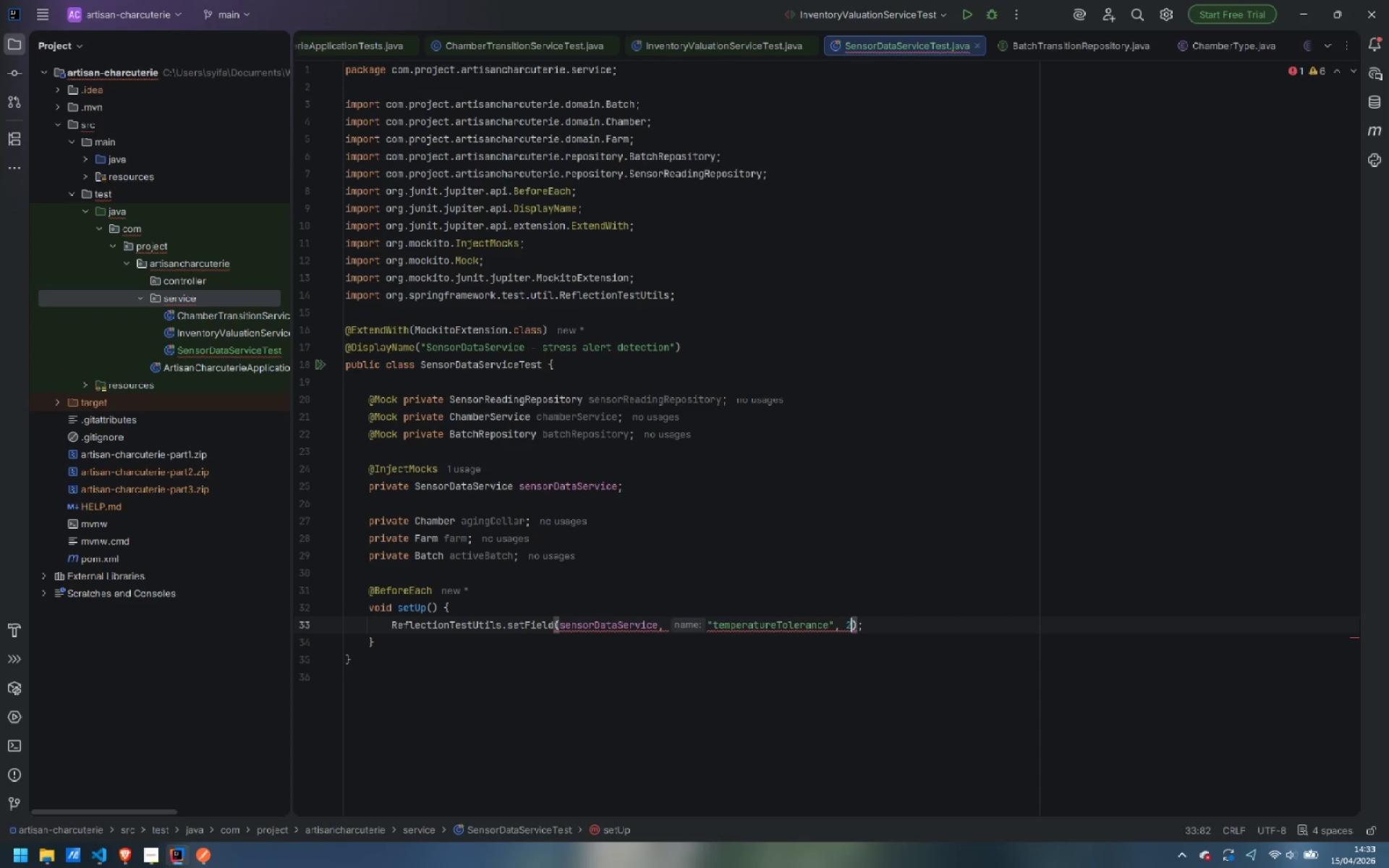 
key(Period)
 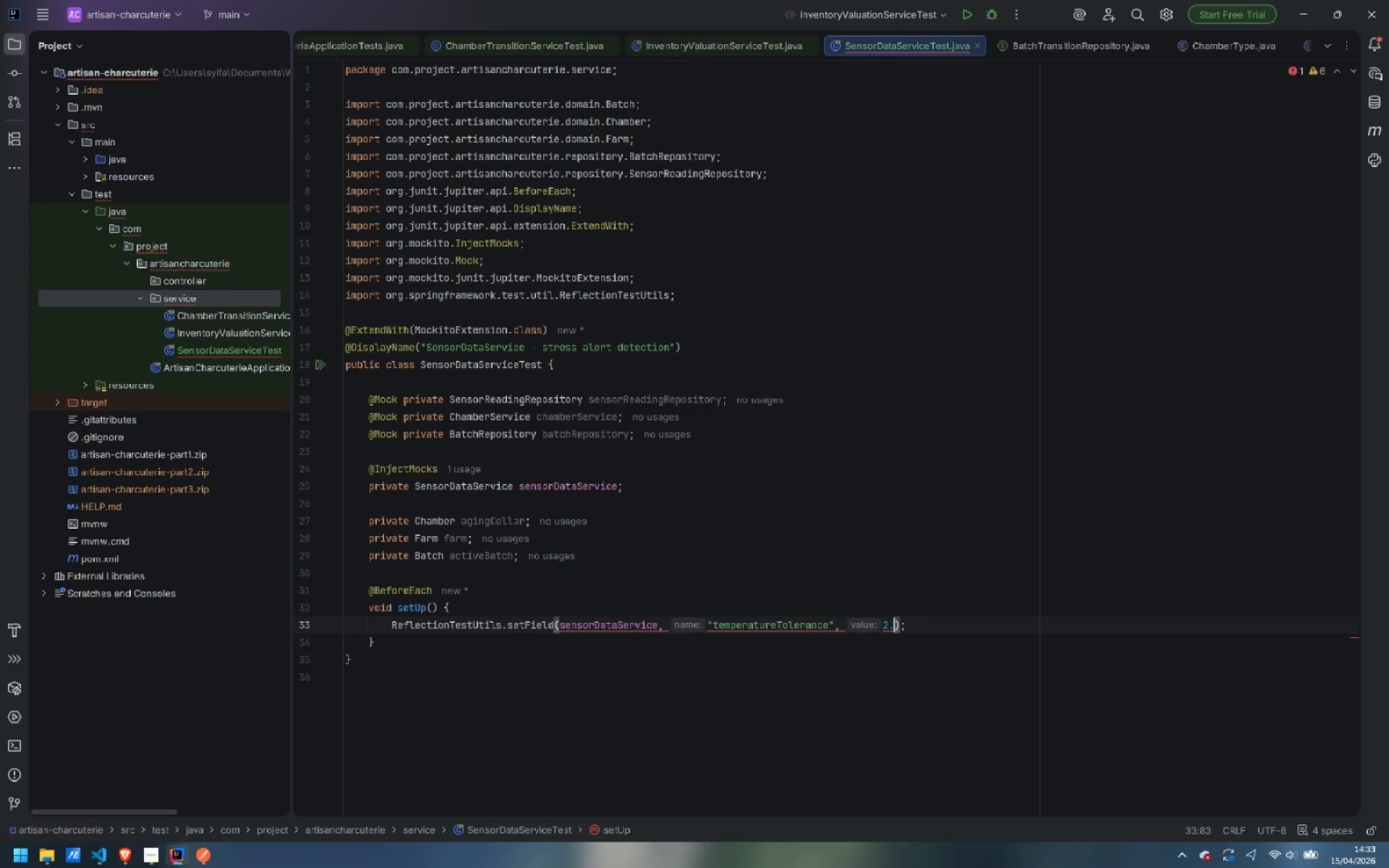 
key(0)
 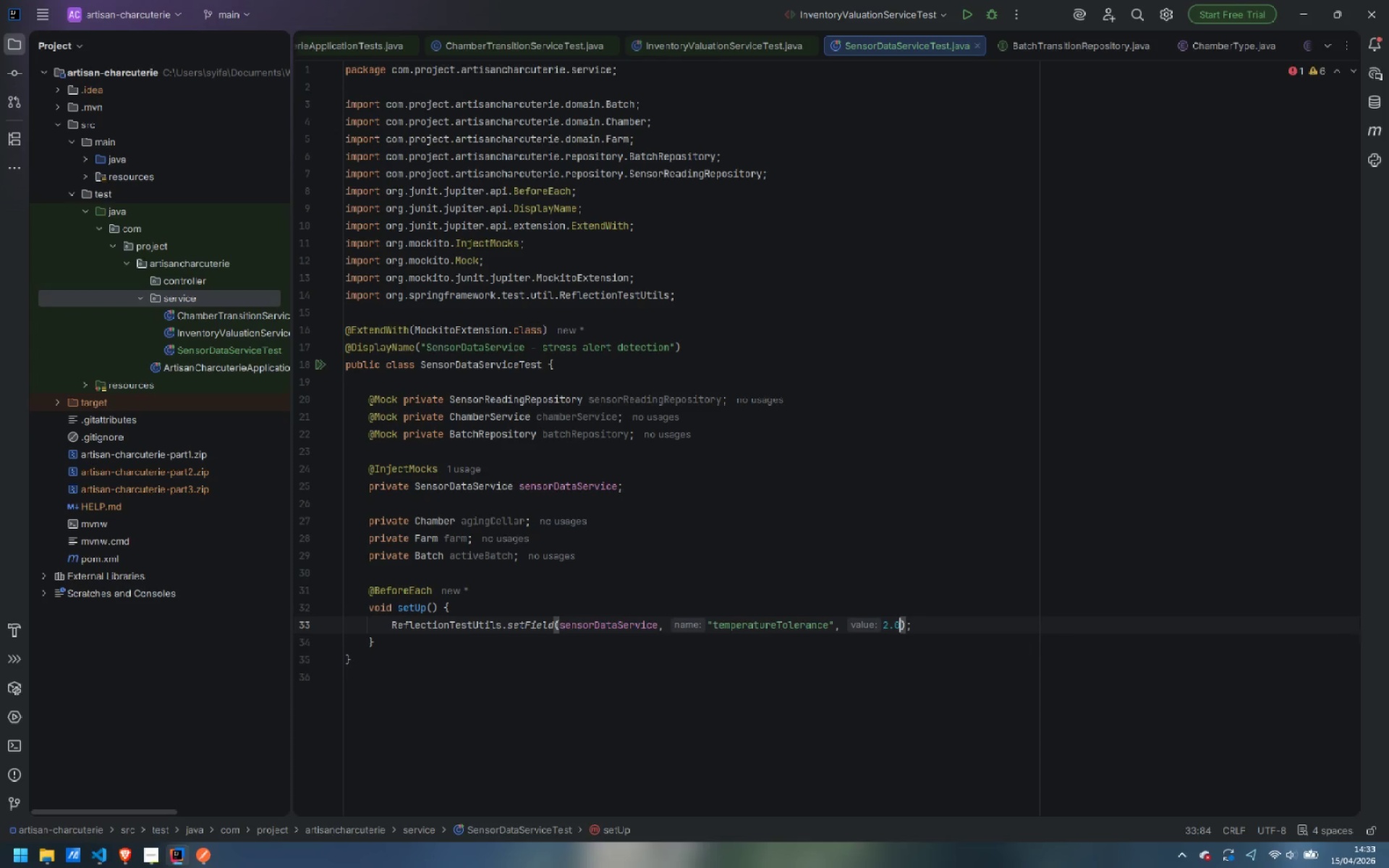 
key(ArrowRight)
 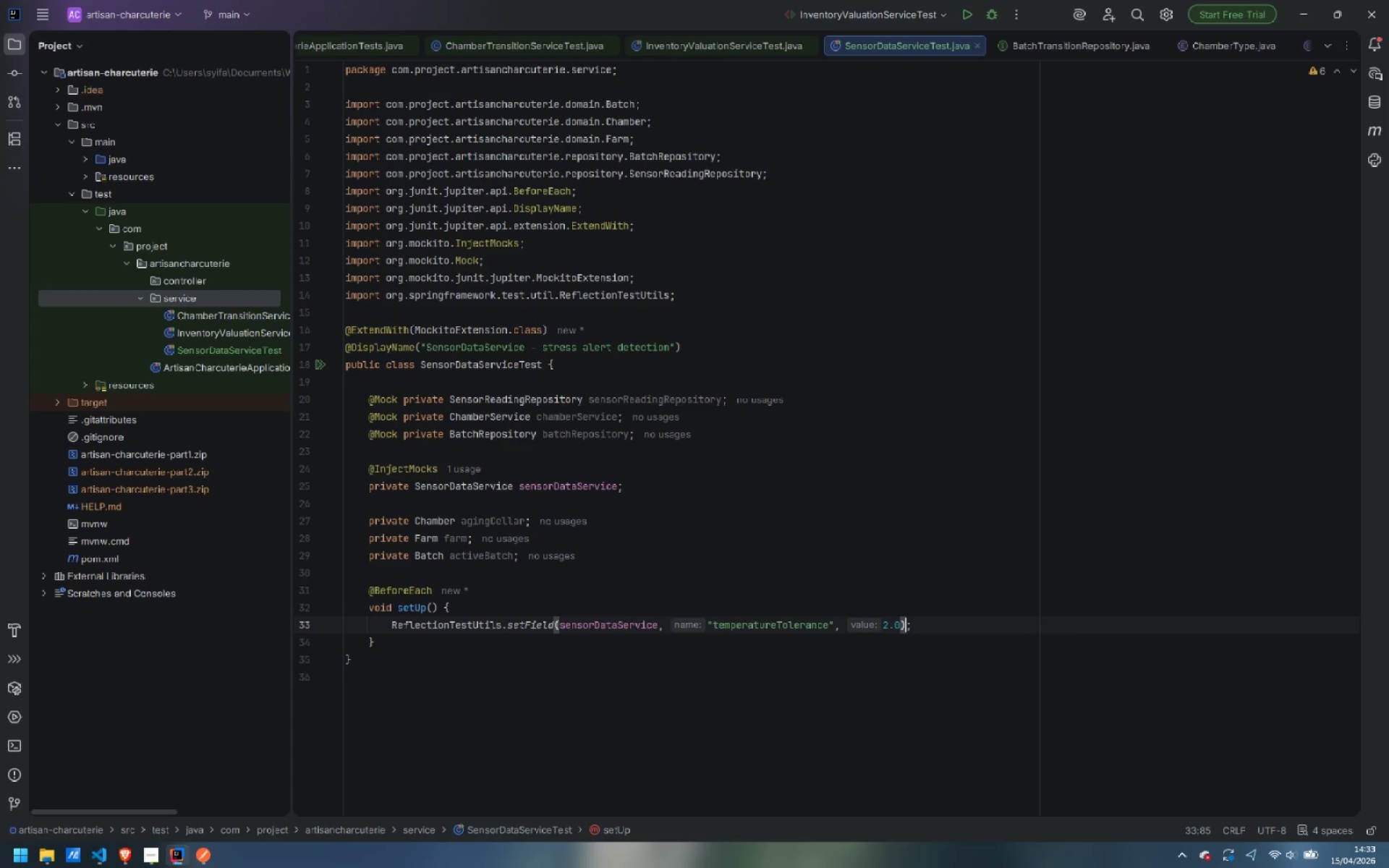 
key(ArrowRight)
 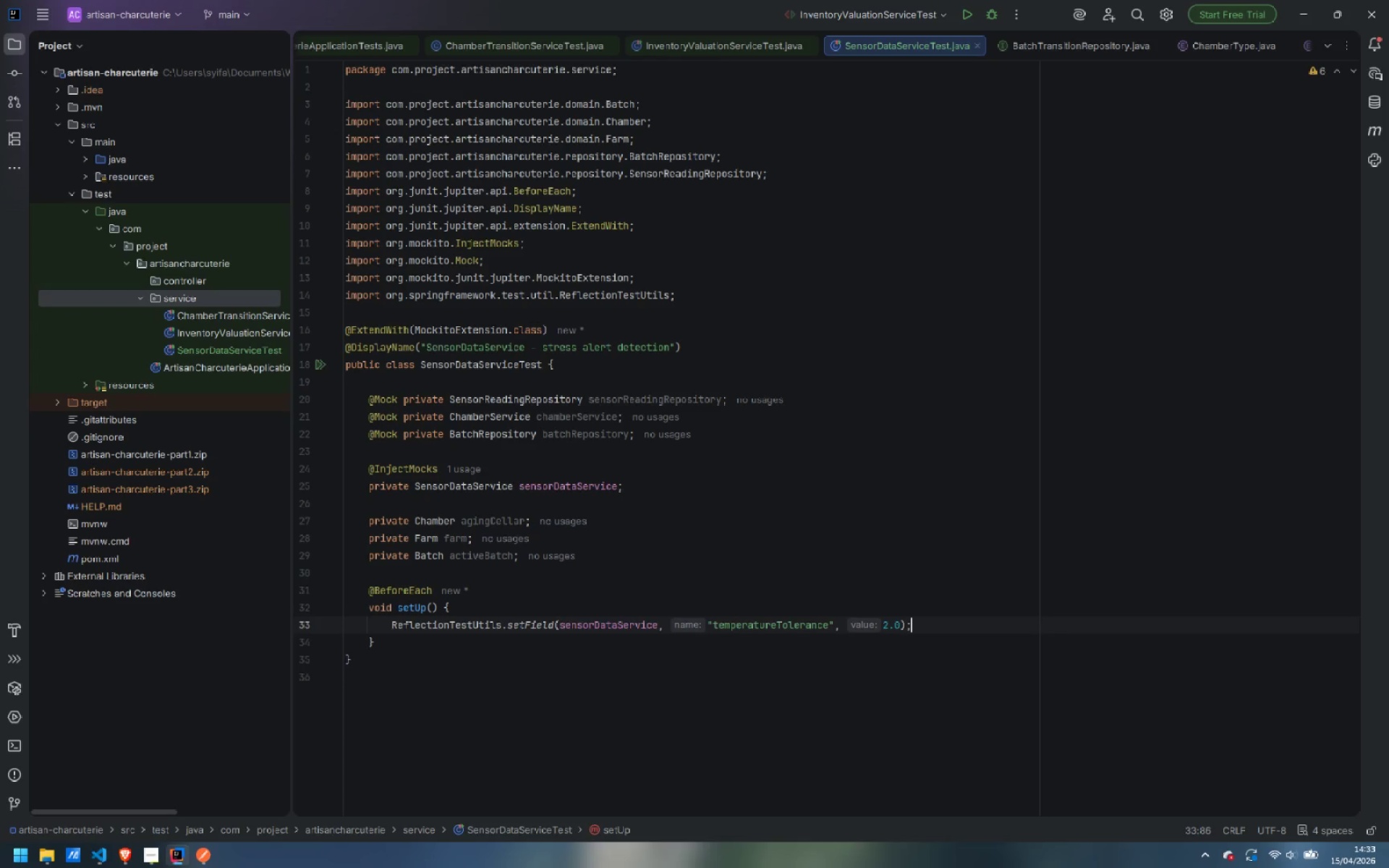 
key(Enter)
 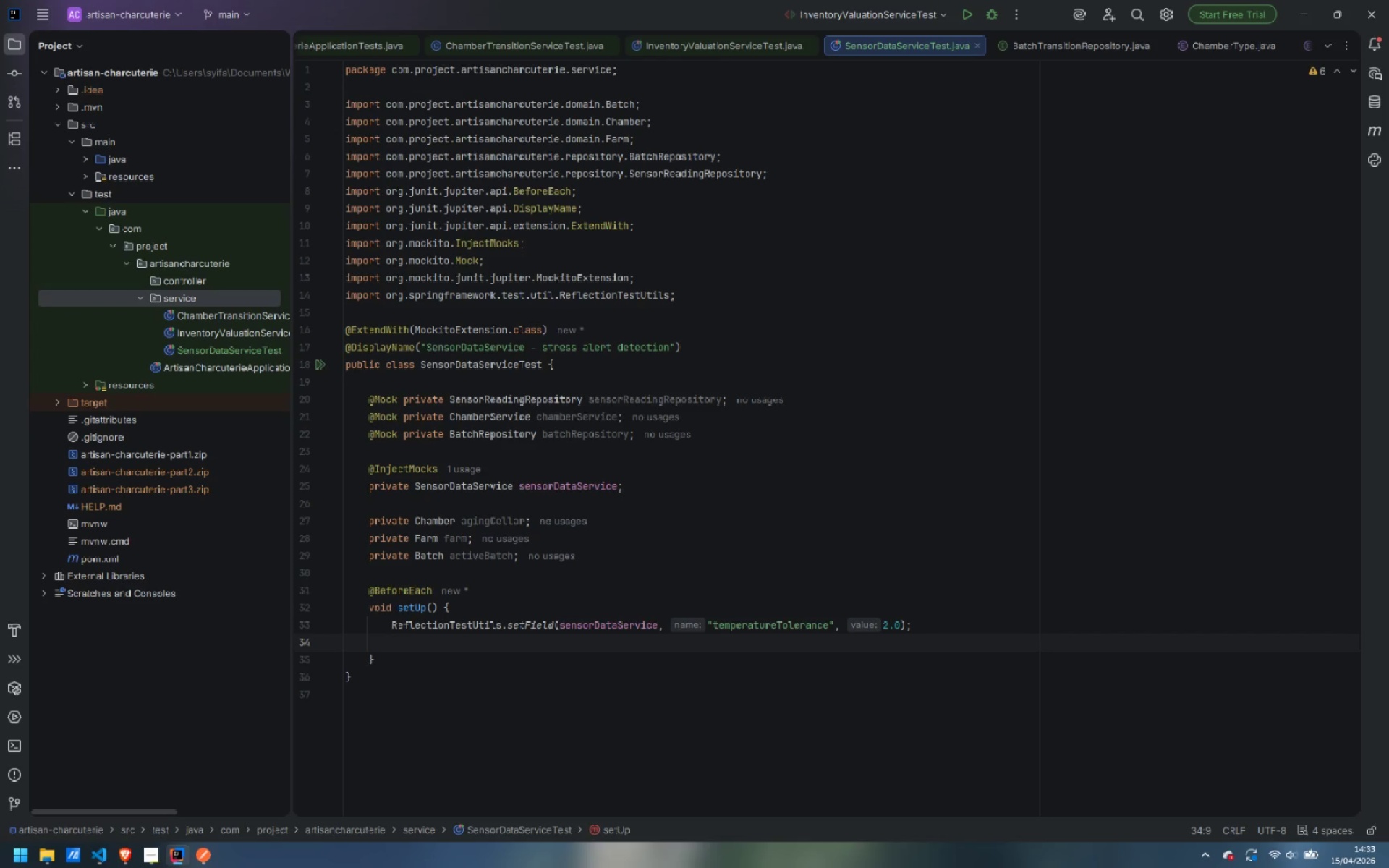 
type(ReflectionTes)
 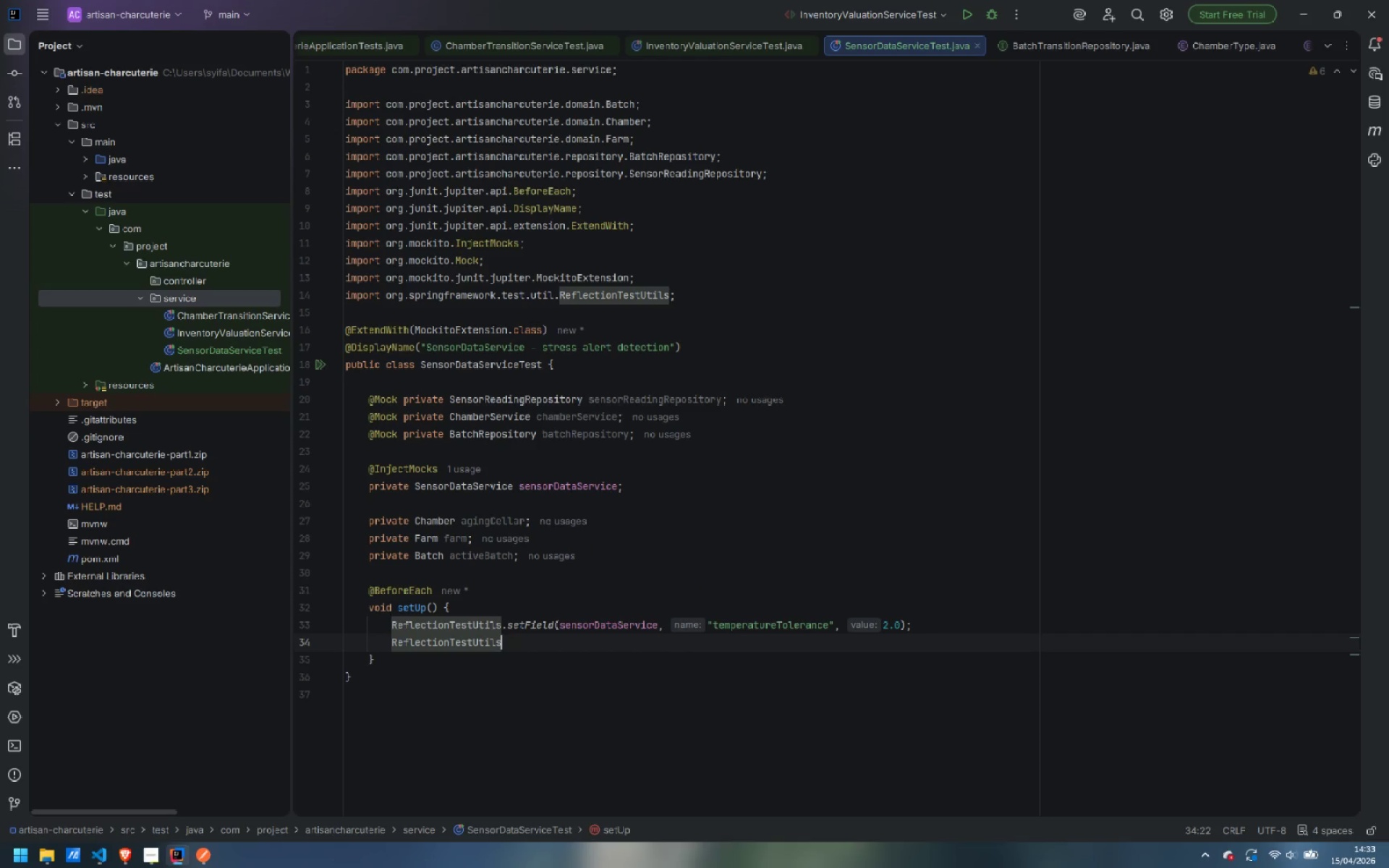 
 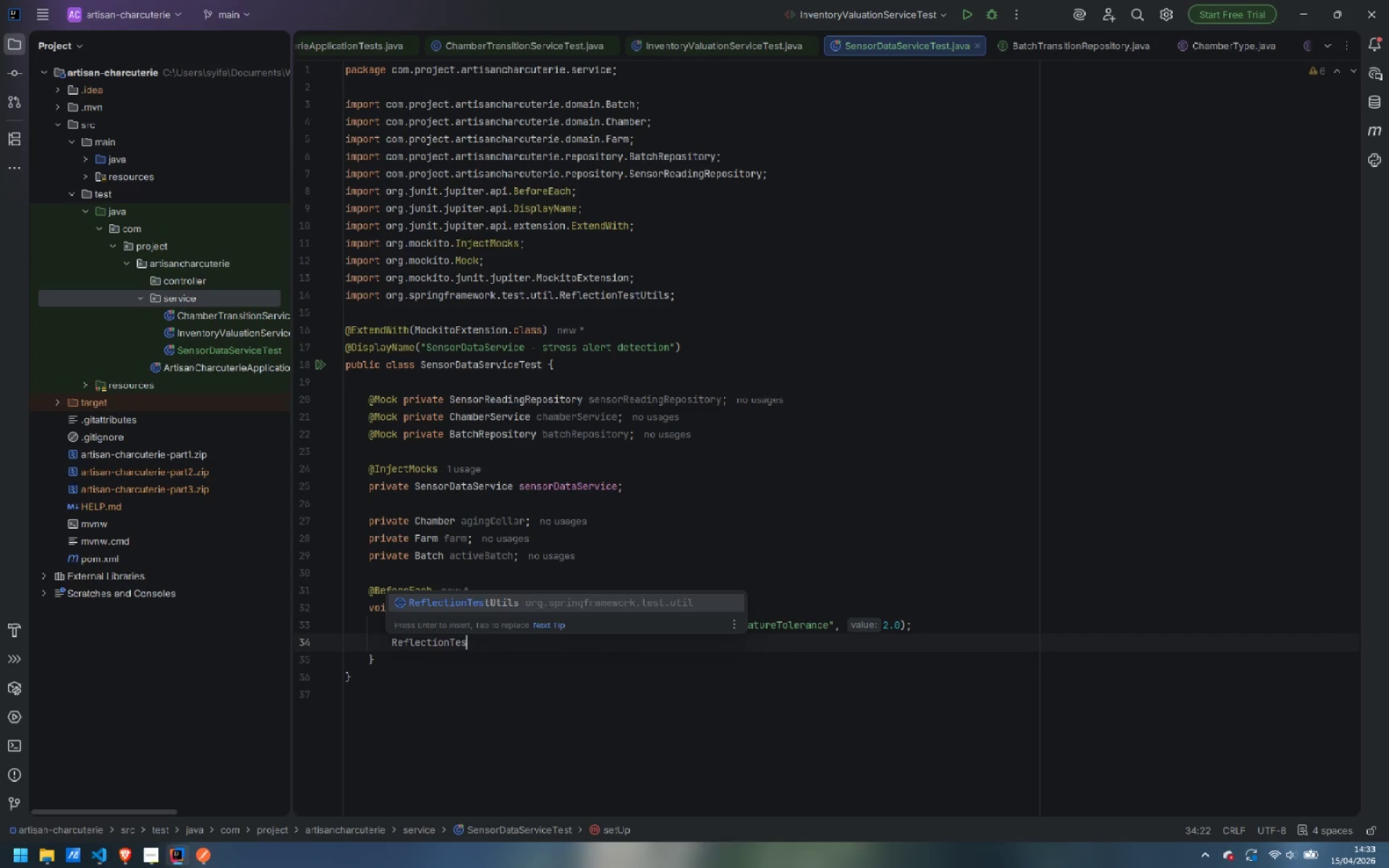 
key(Enter)
 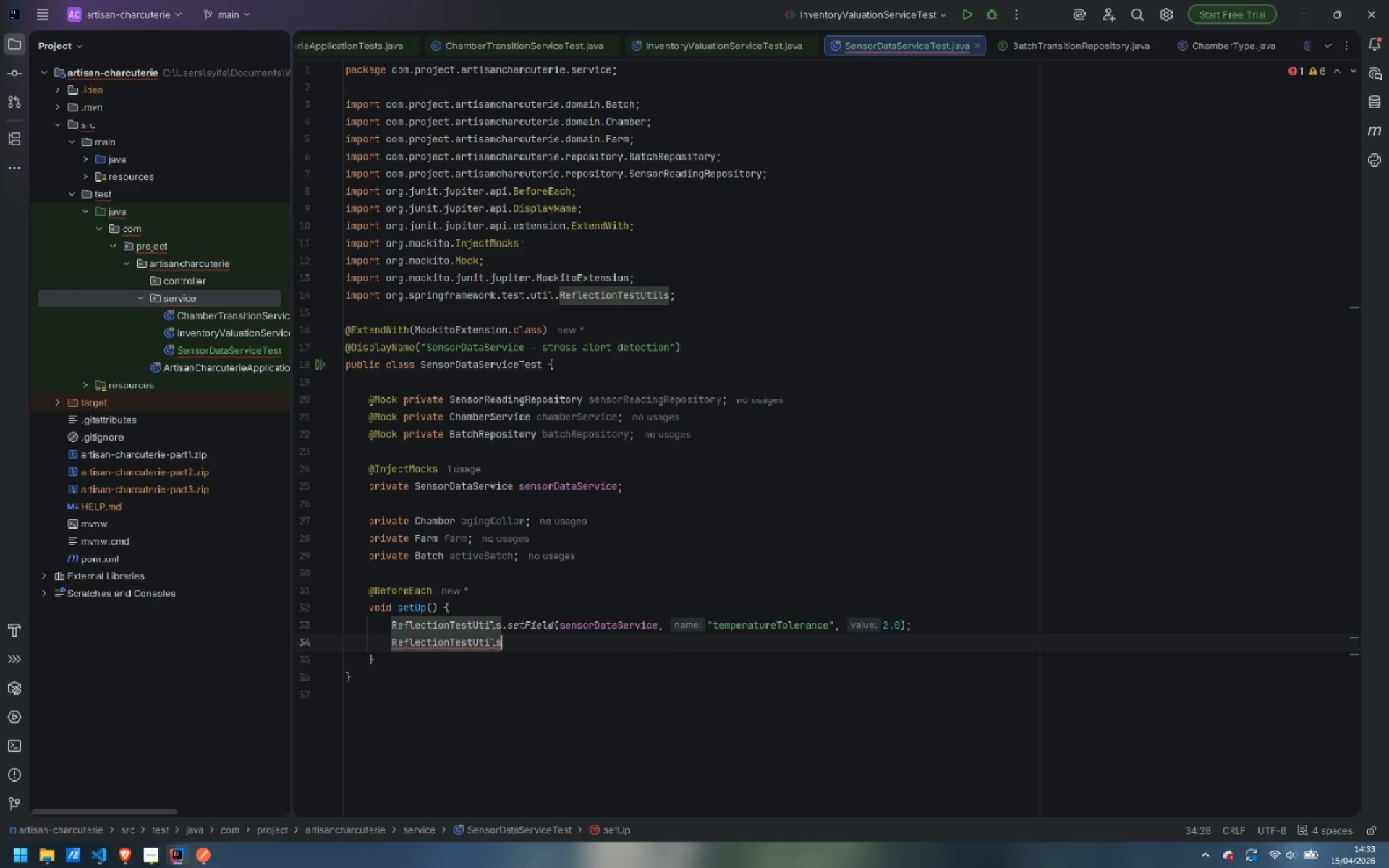 
type(.setF)
 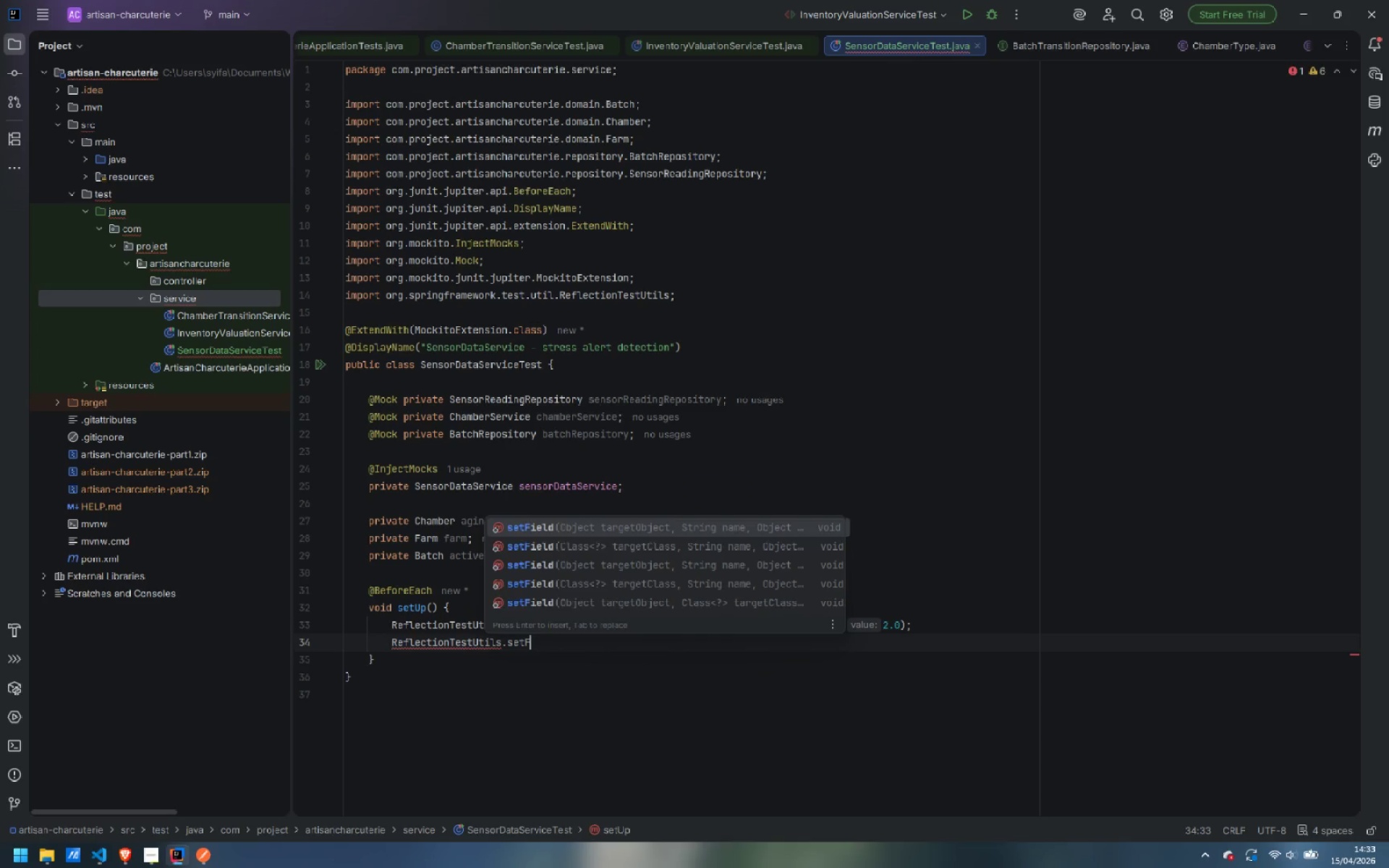 
key(Enter)
 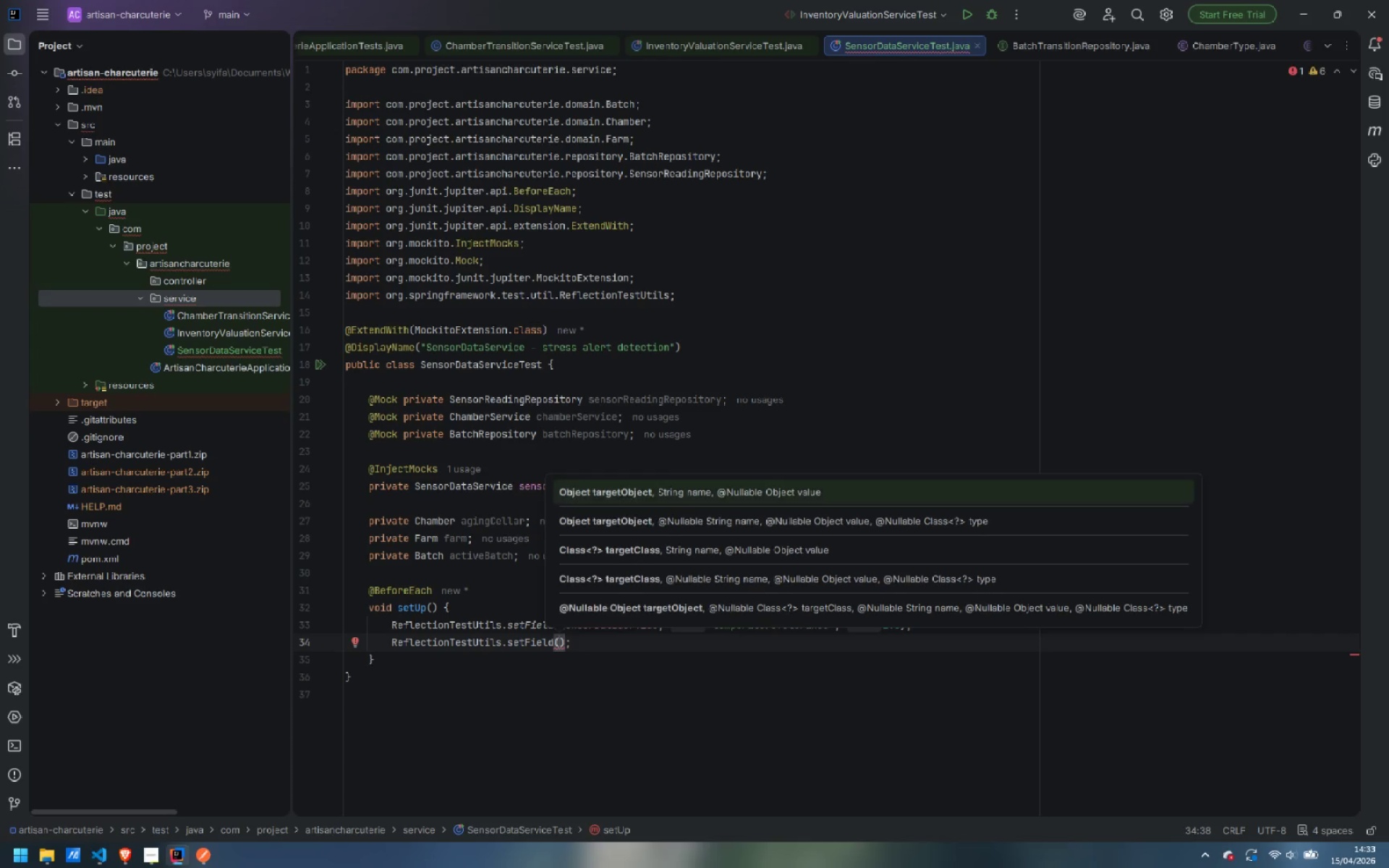 
type(sensorDa)
 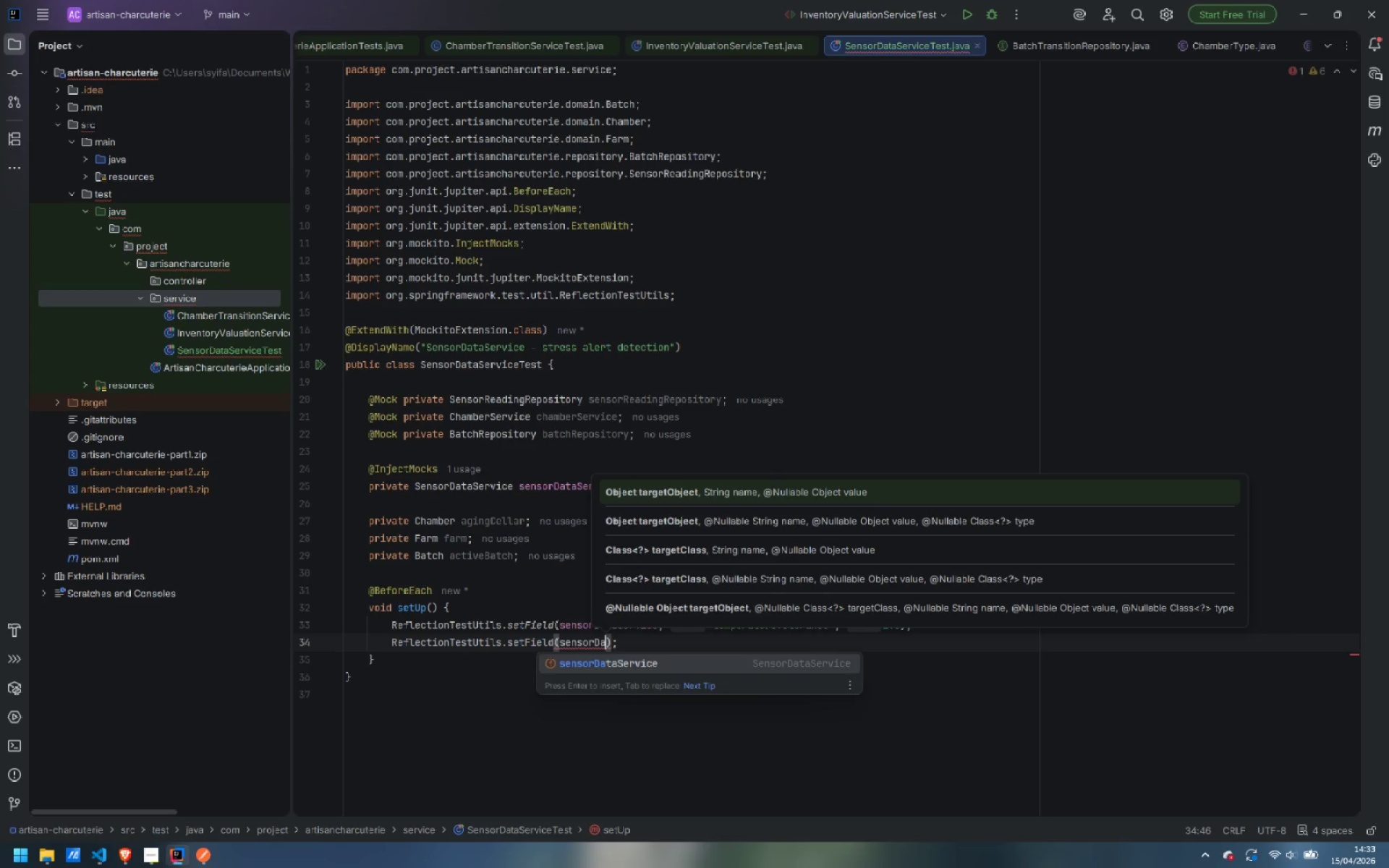 
key(Enter)
 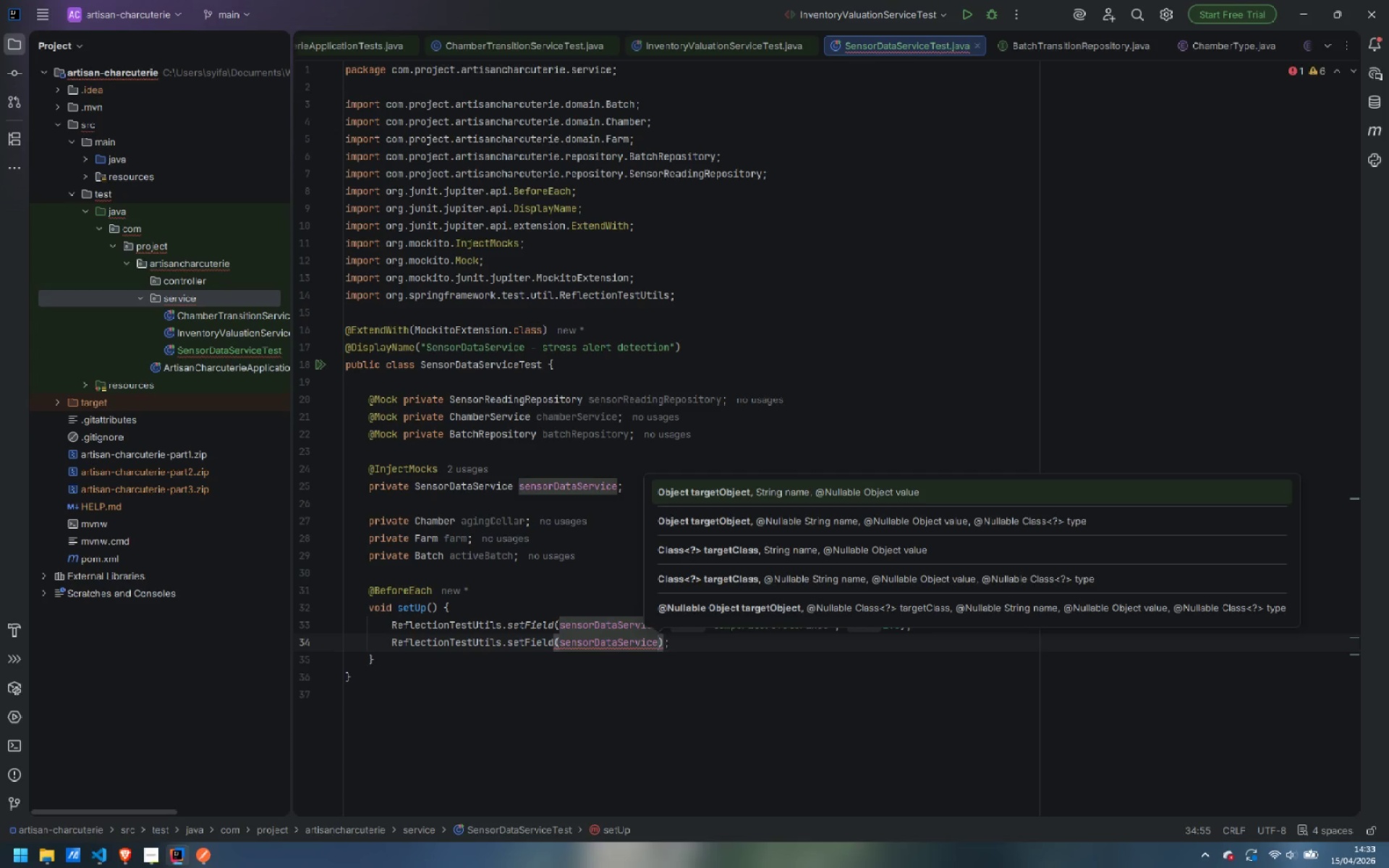 
type(, "exposureThresholdHours)
 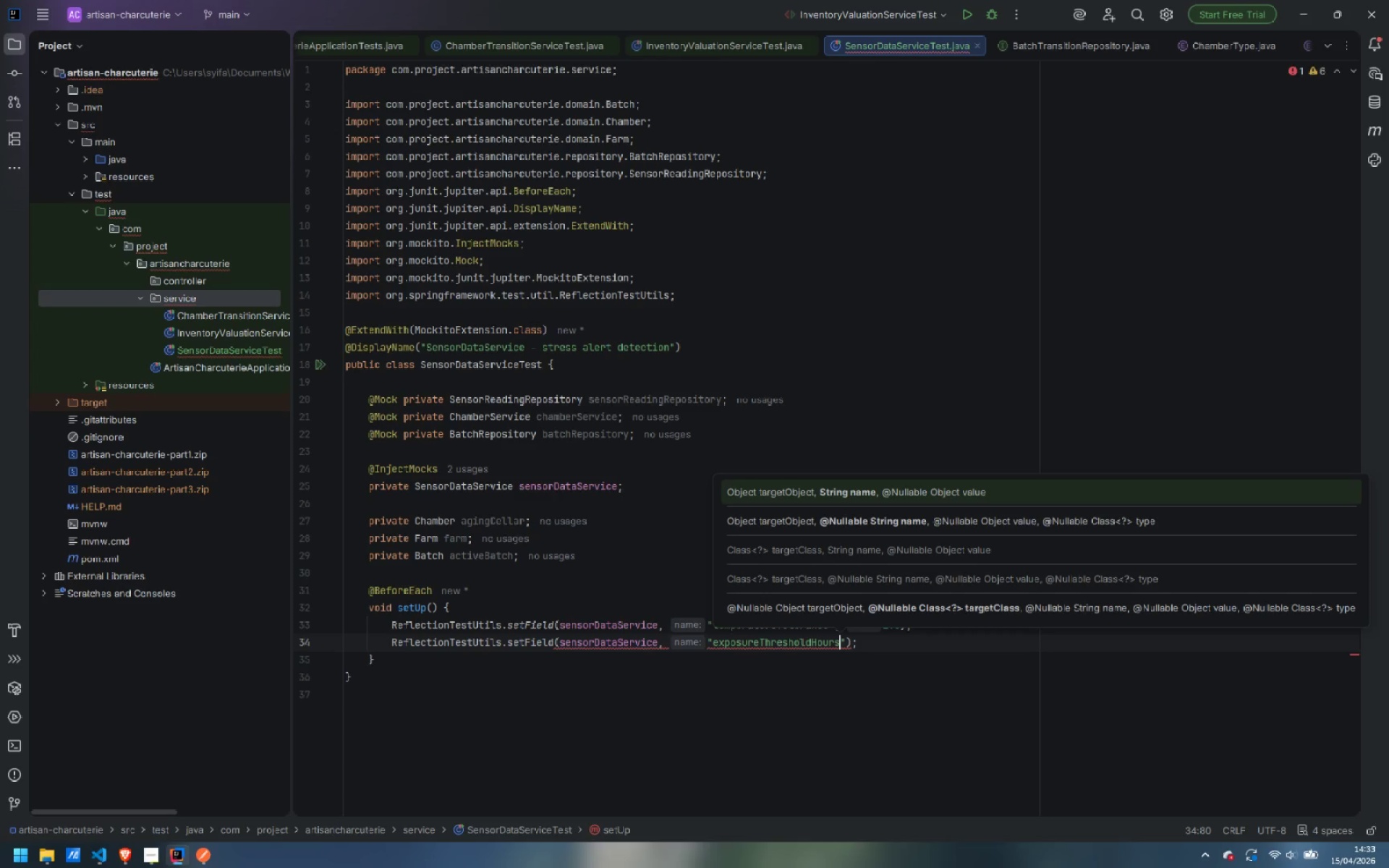 
key(ArrowRight)
 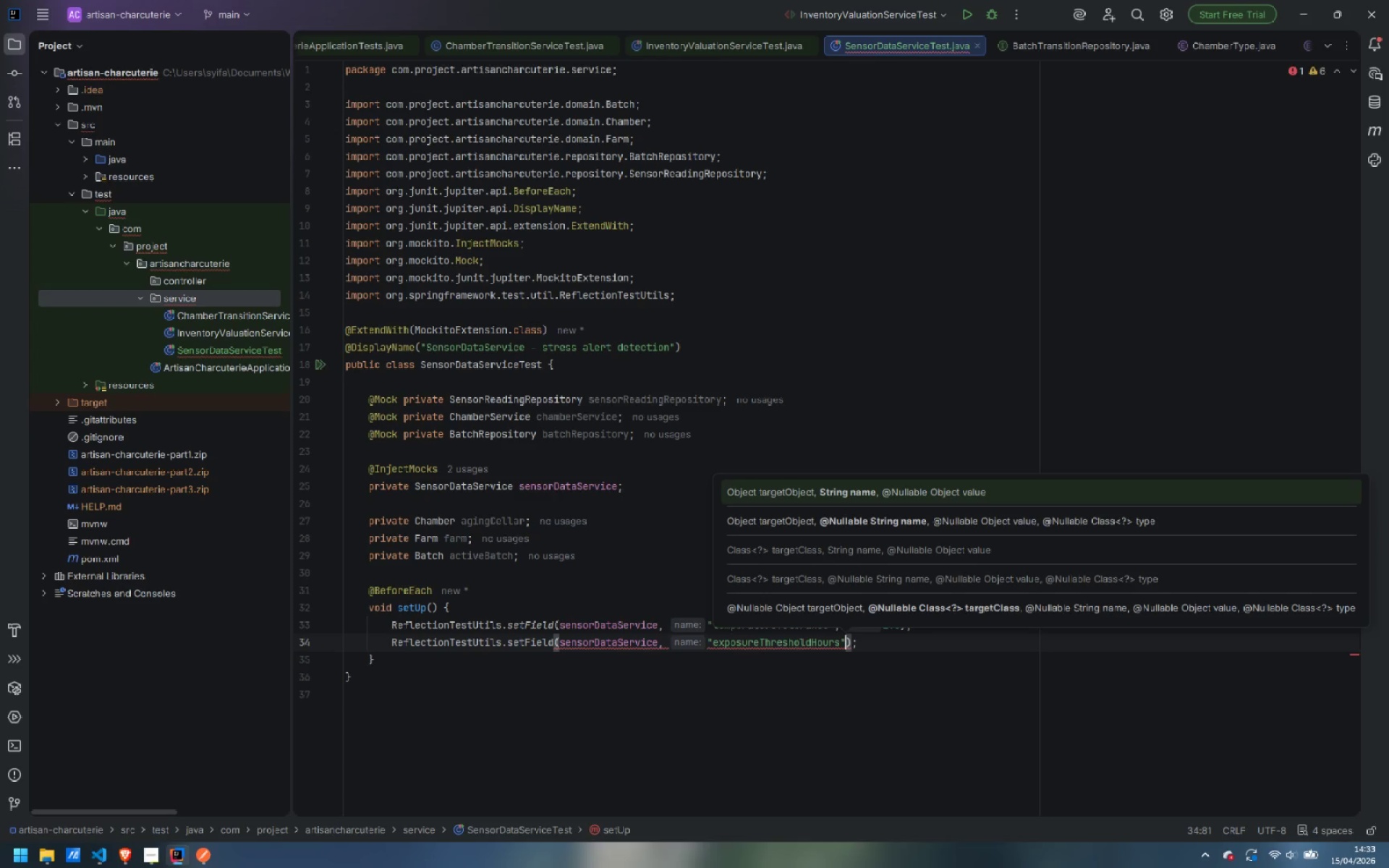 
type(, 4L)
 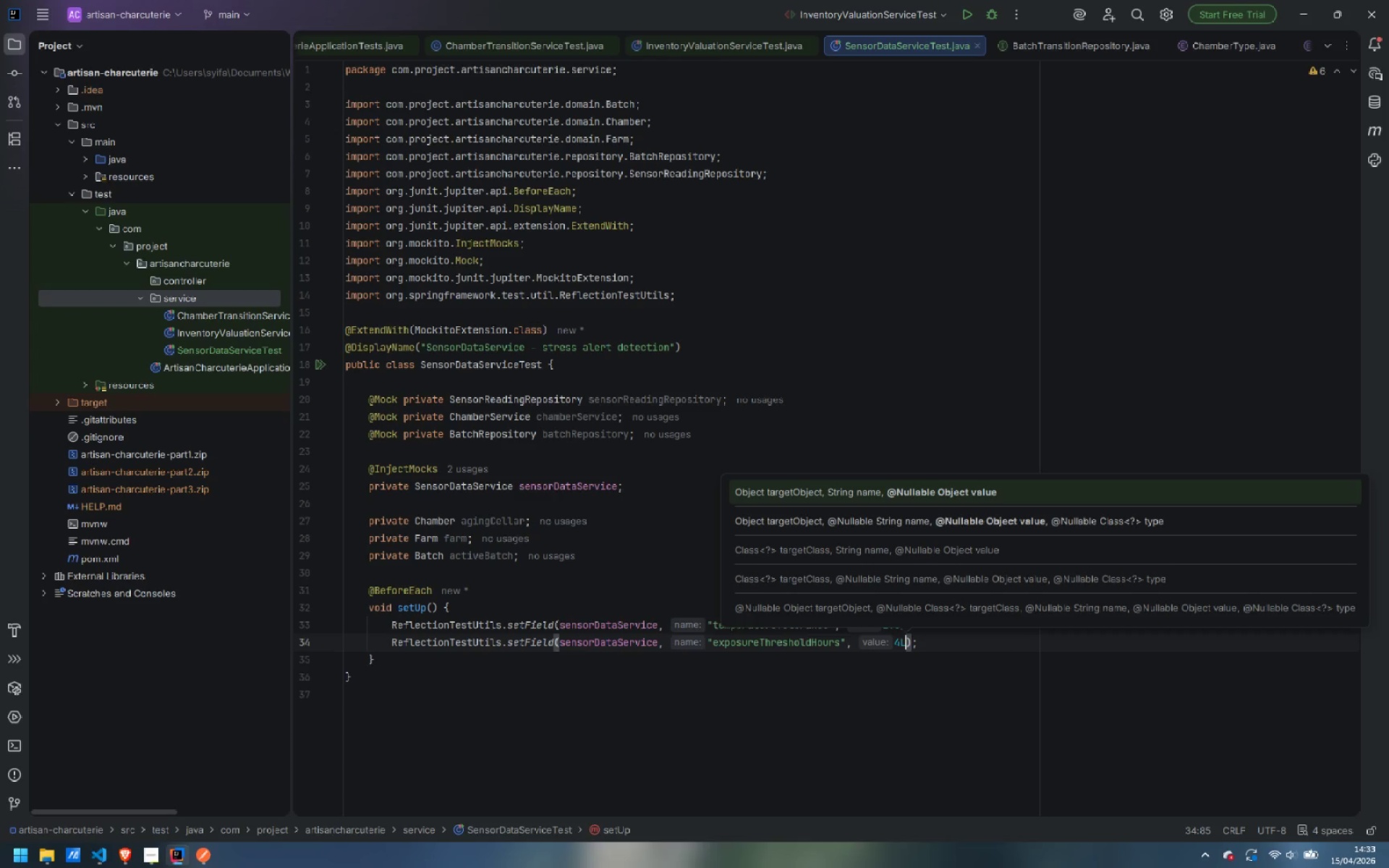 
key(ArrowRight)
 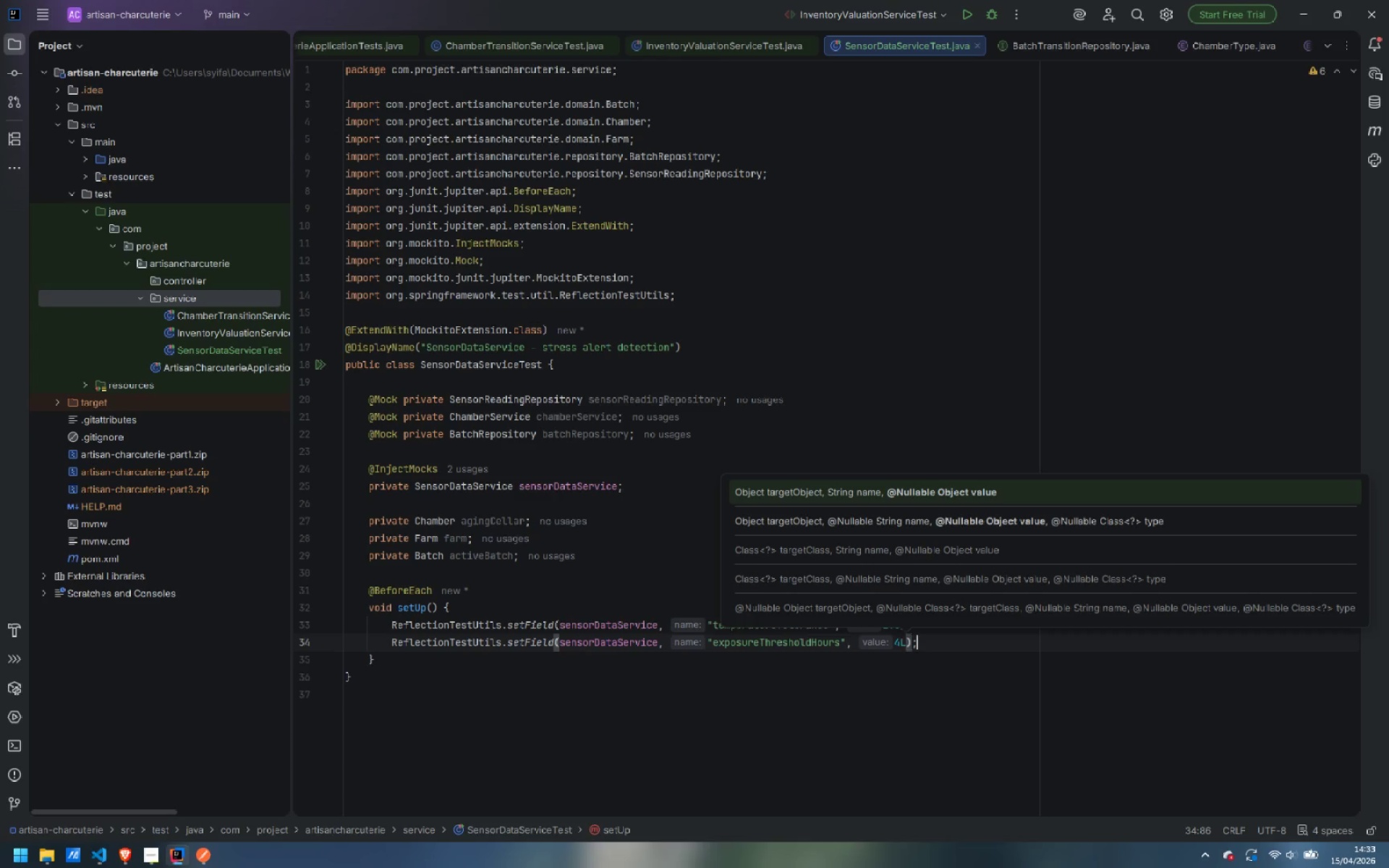 
key(ArrowRight)
 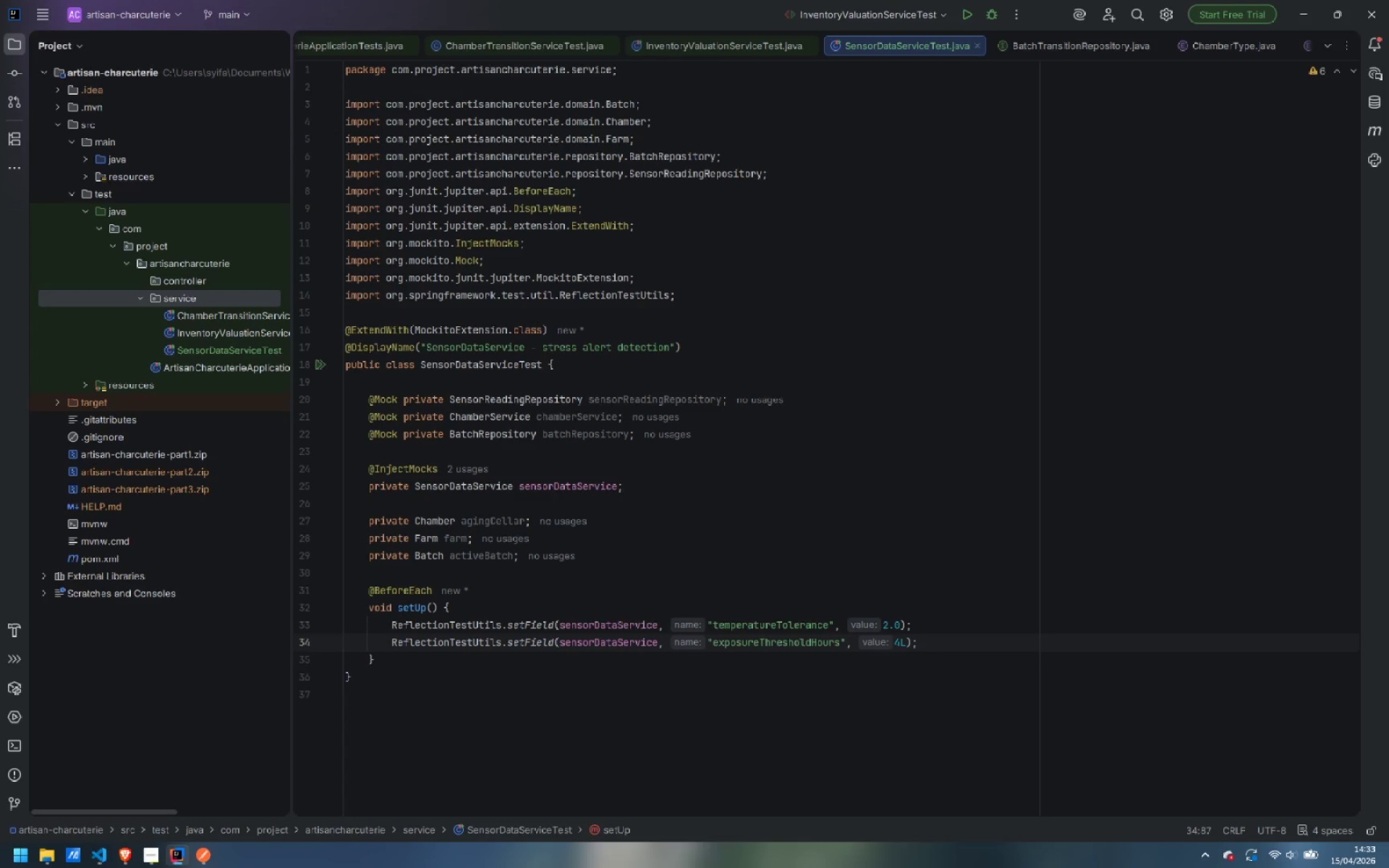 
key(Enter)
 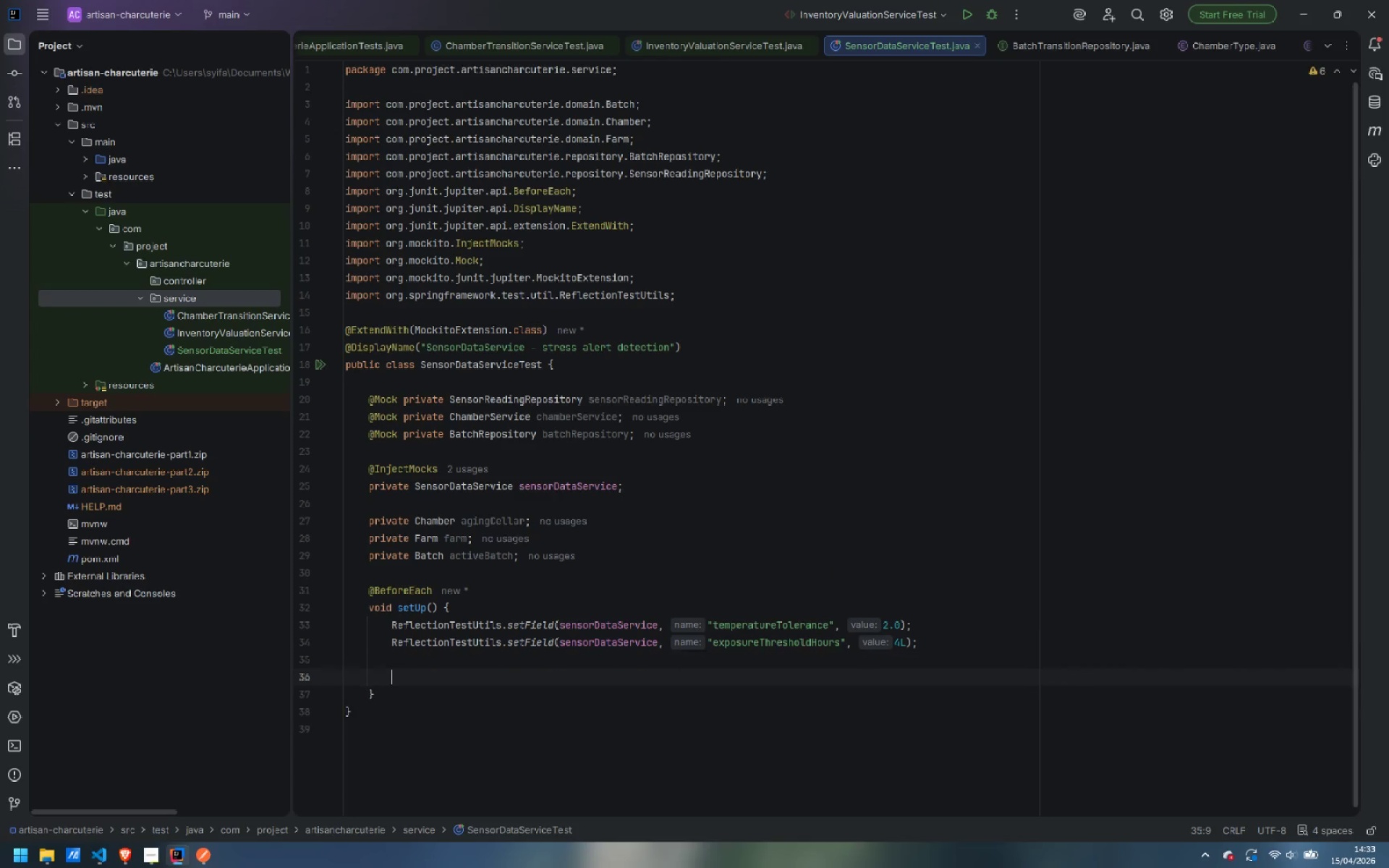 
key(Enter)
 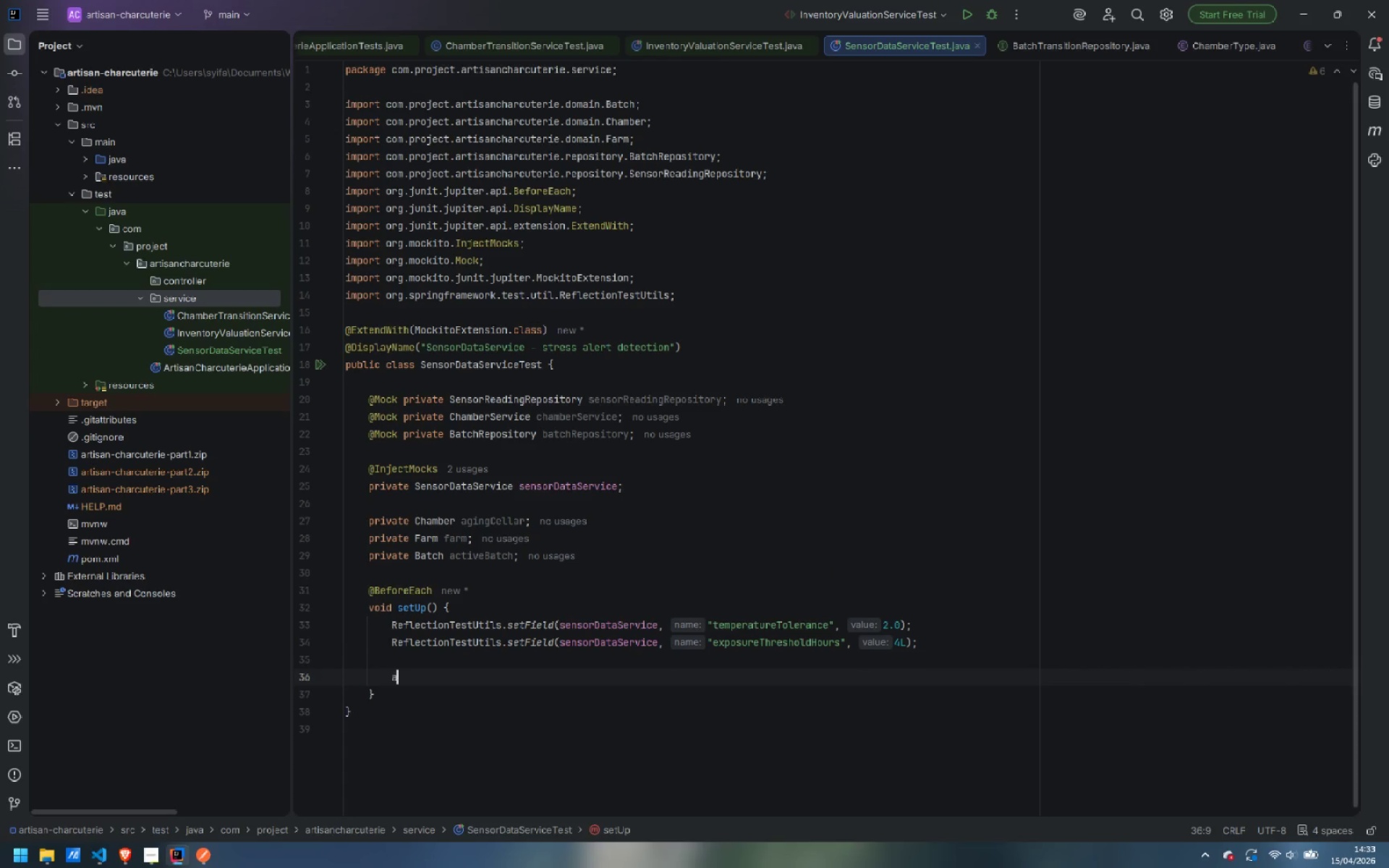 
type(agingCe)
 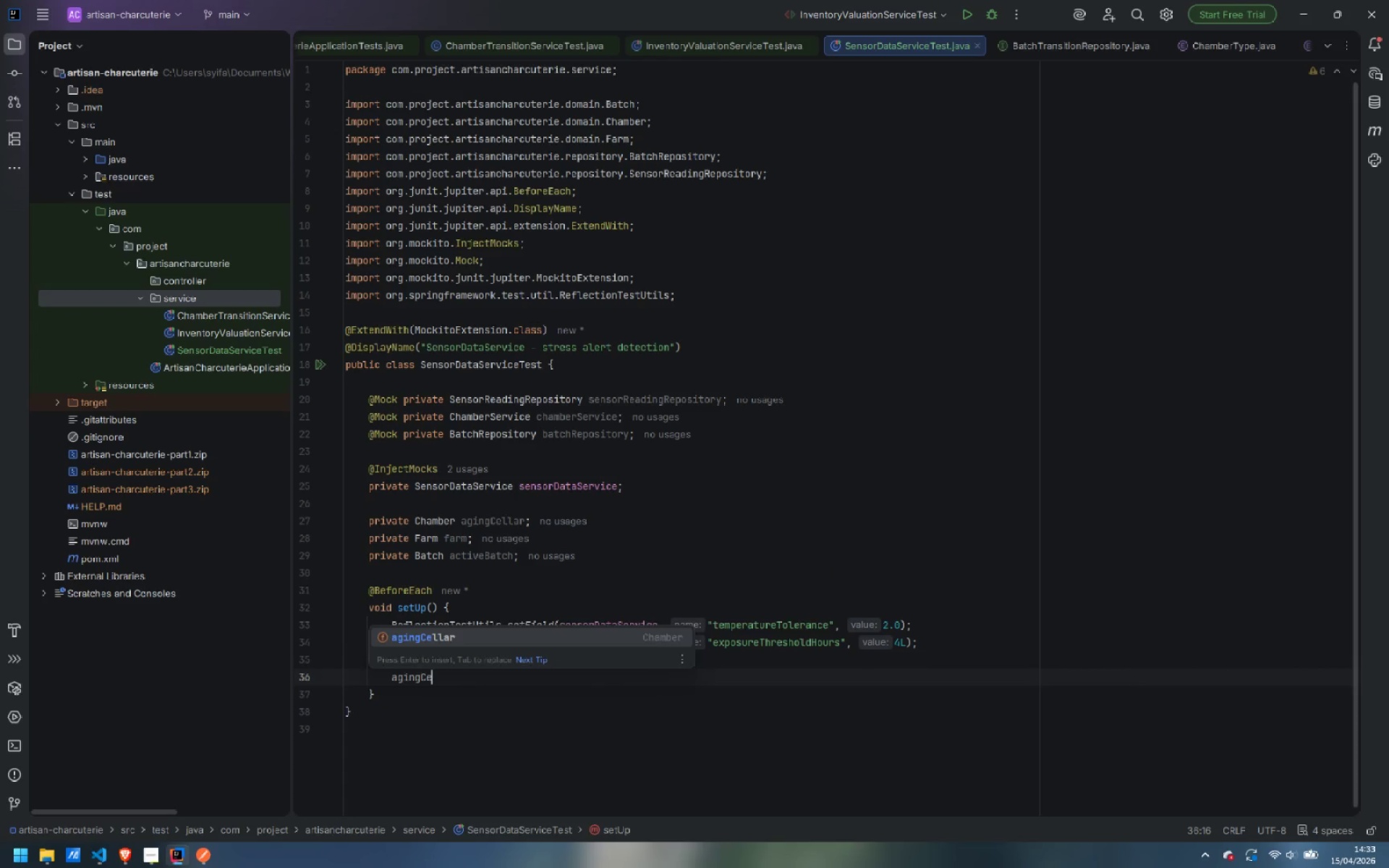 
key(Enter)
 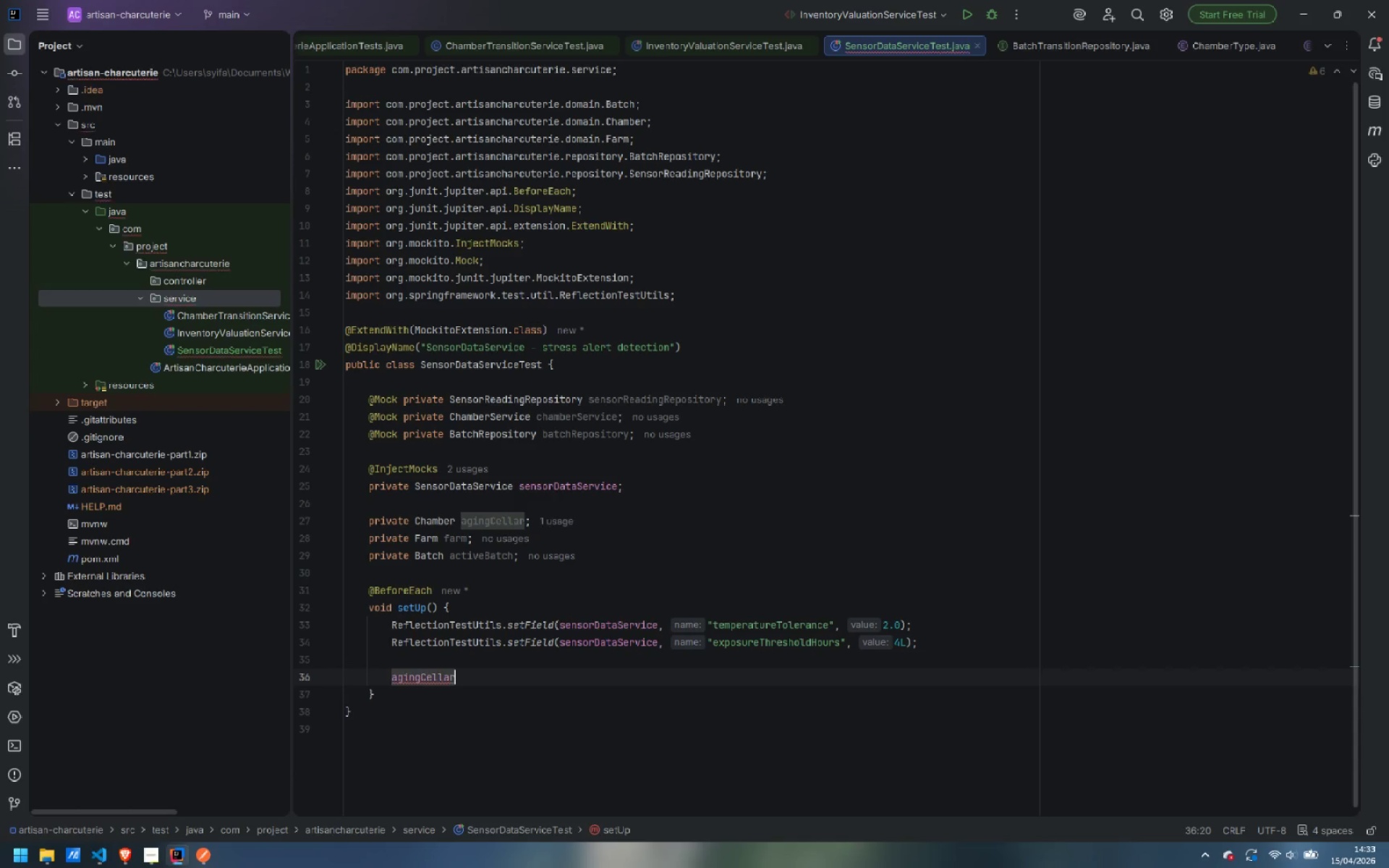 
key(Space)
 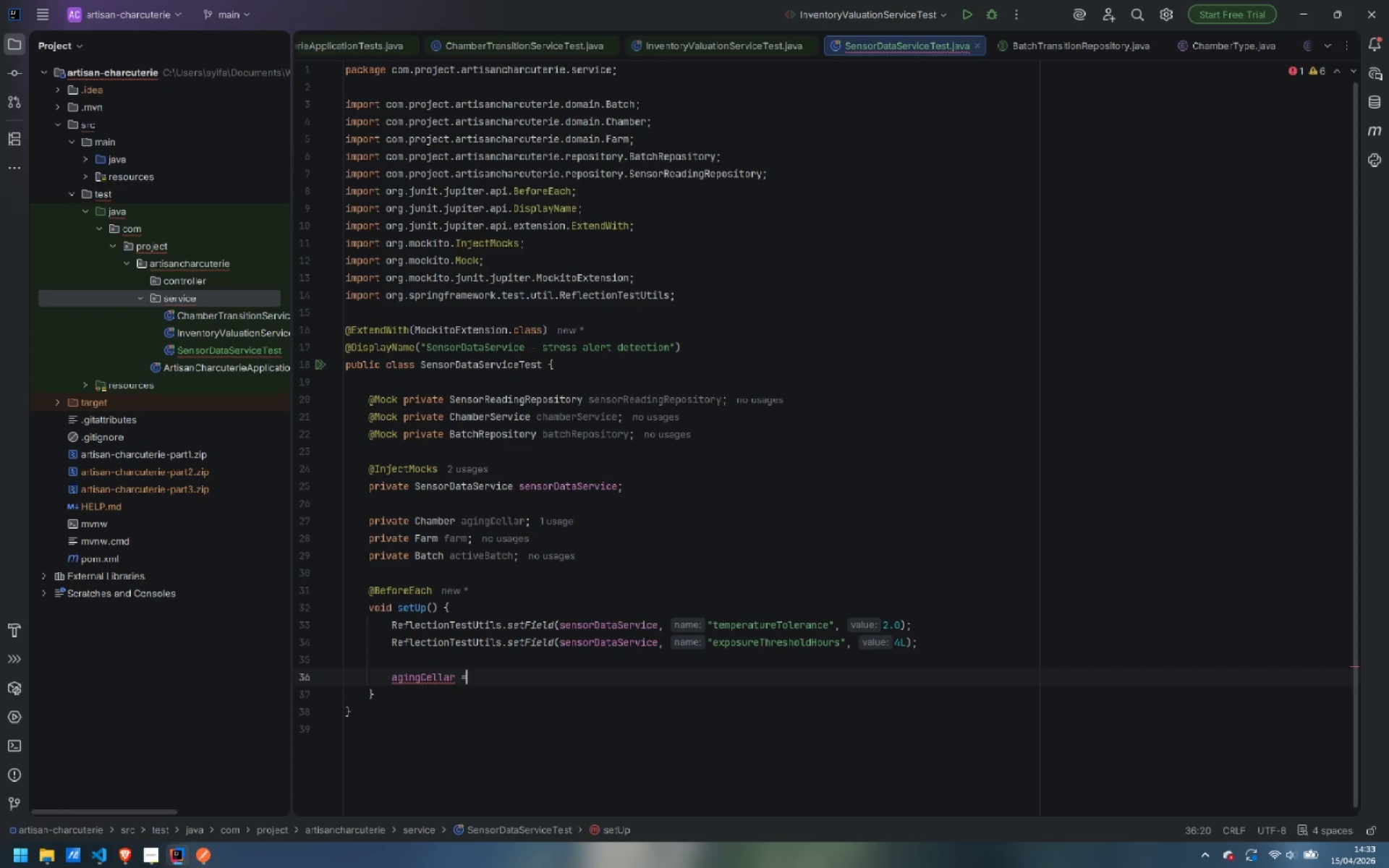 
key(Equal)
 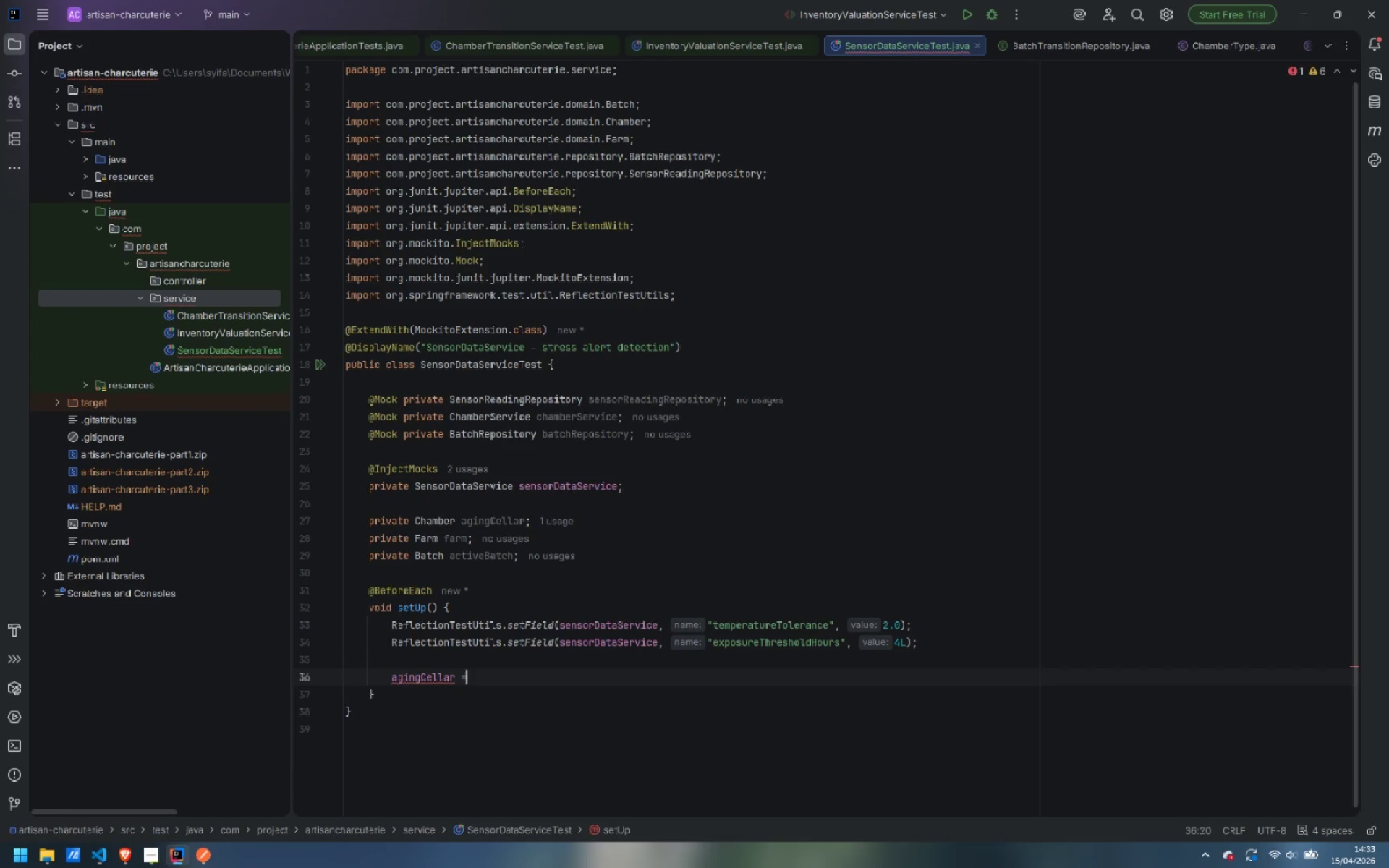 
key(Space)
 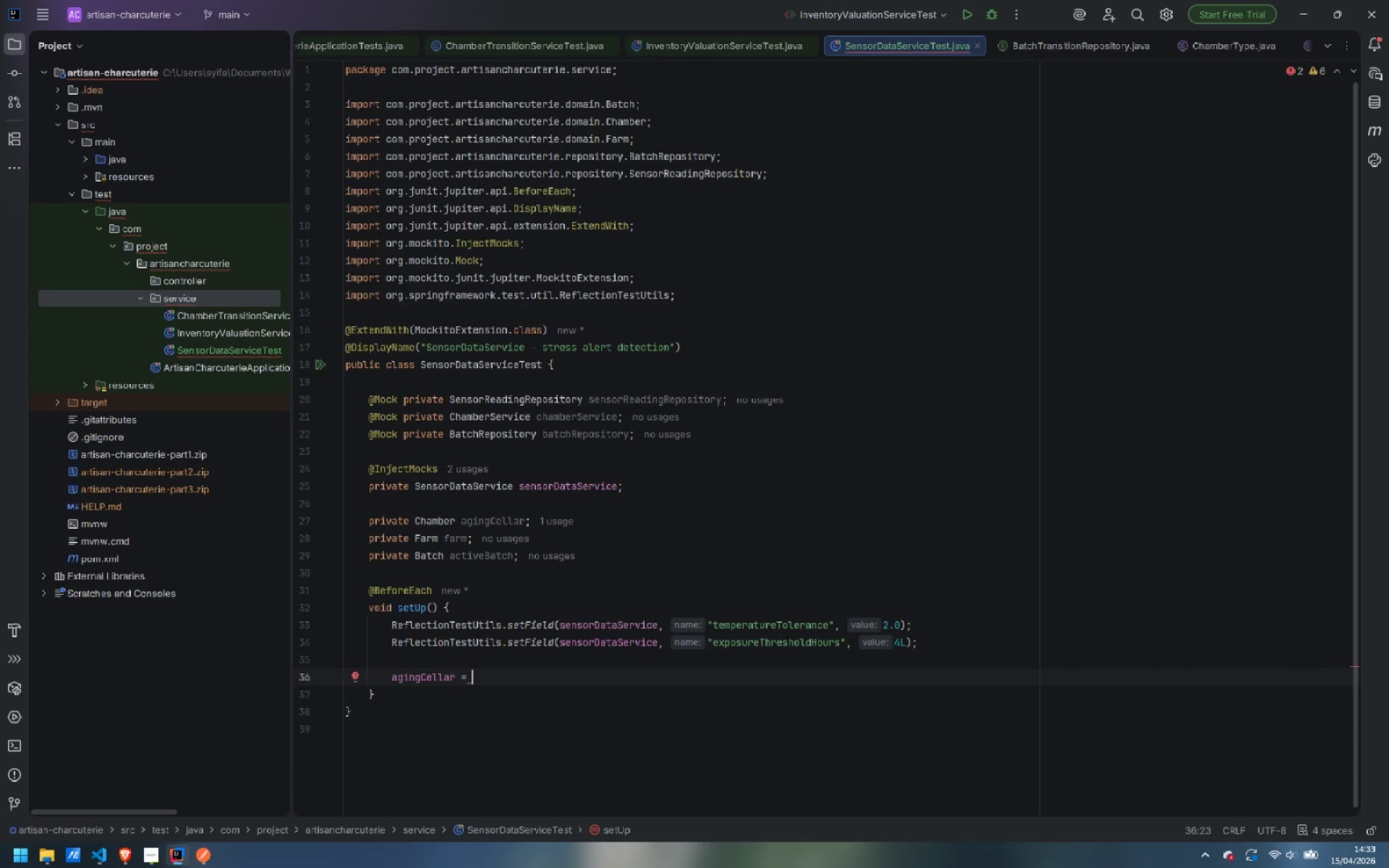 
wait(5.08)
 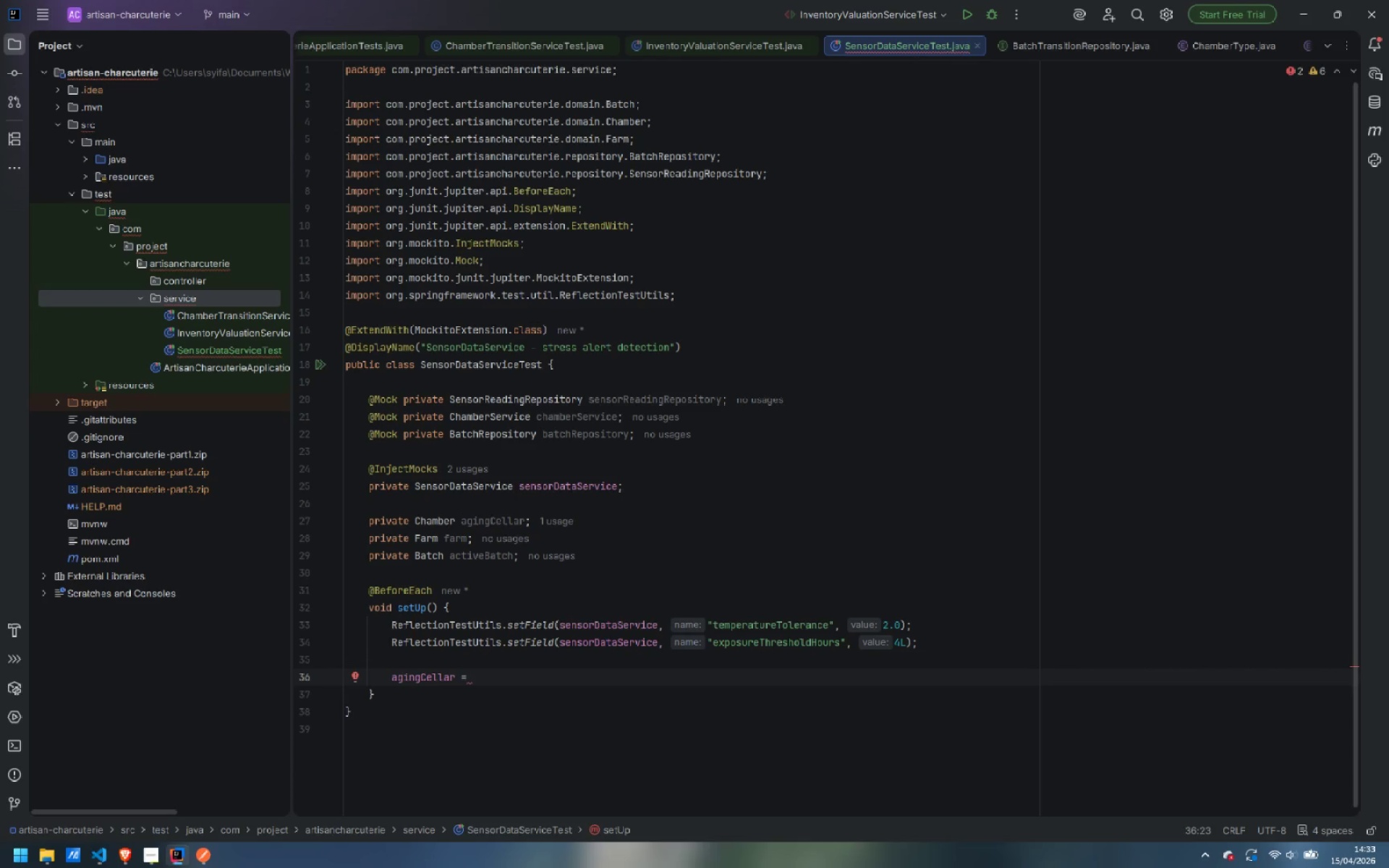 
type(Chamber)
 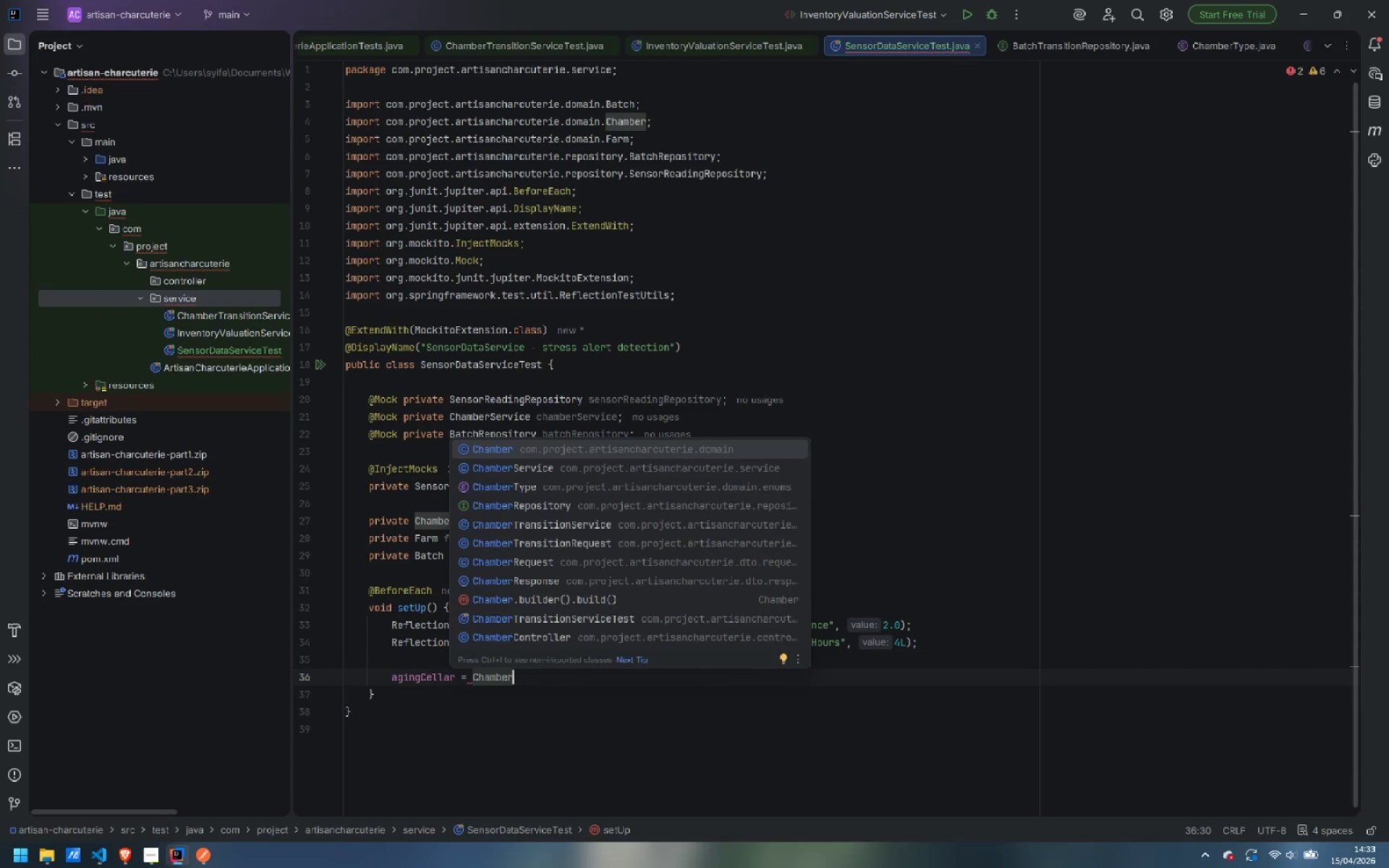 
key(Enter)
 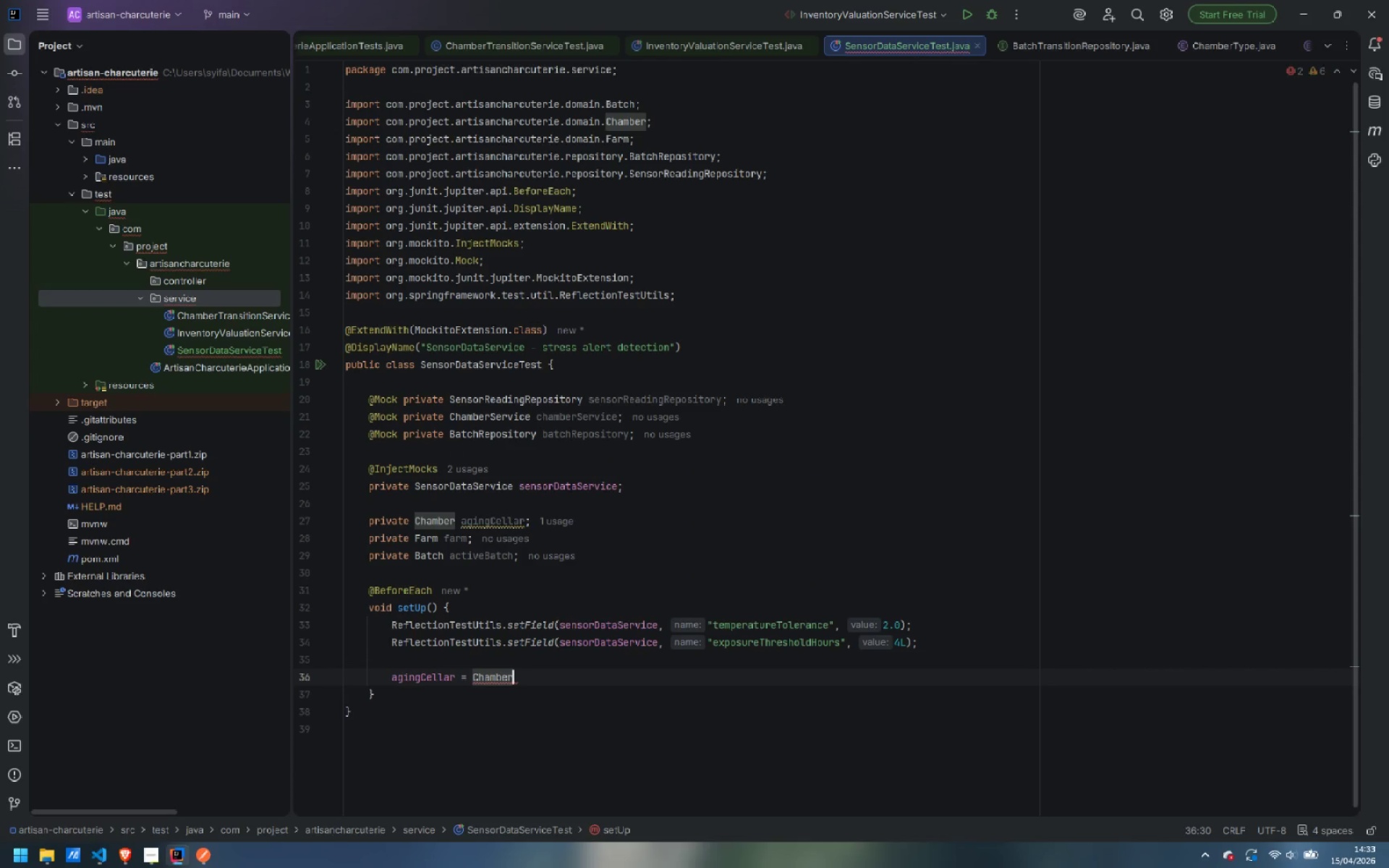 
type(.bui)
 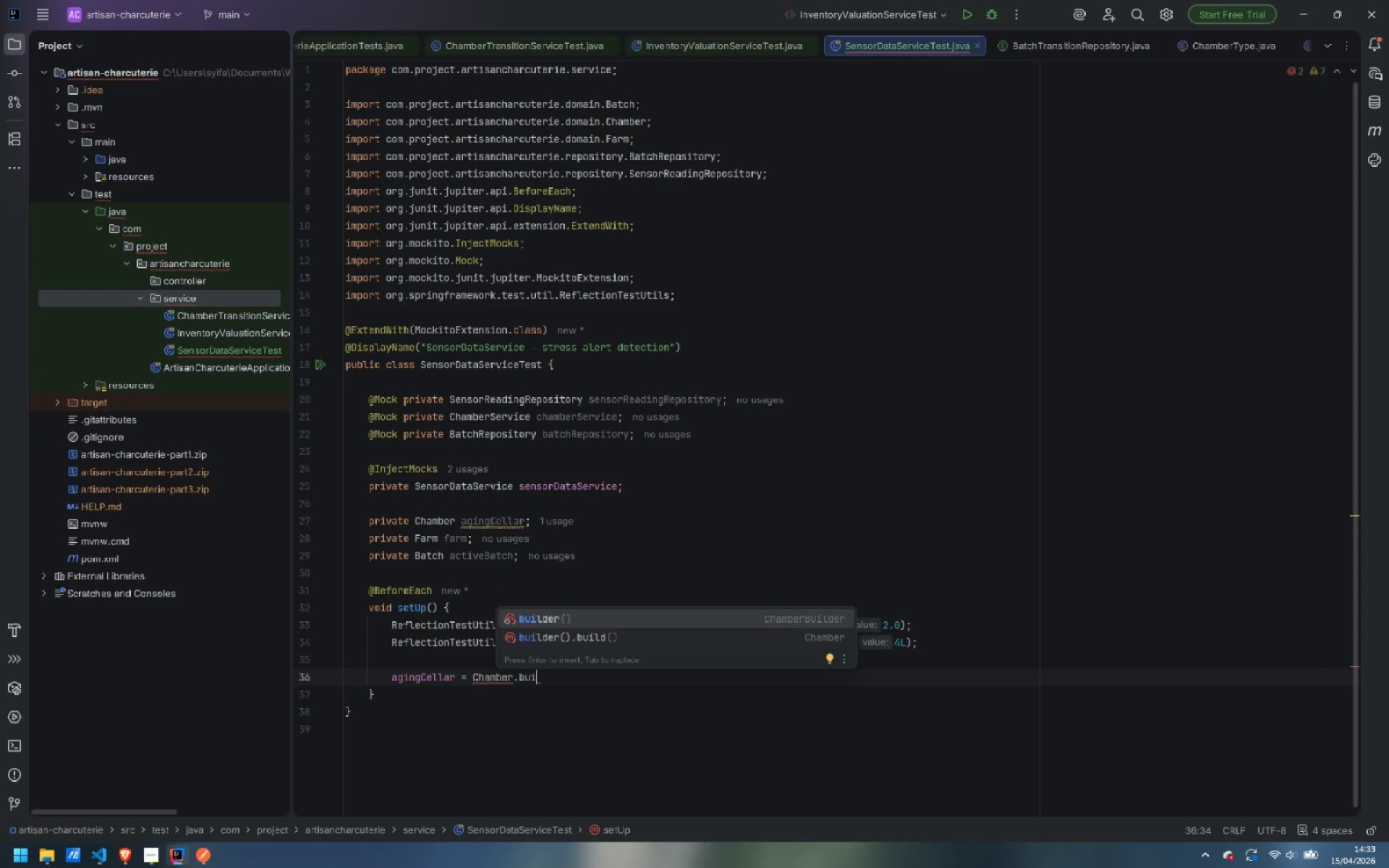 
key(Enter)
 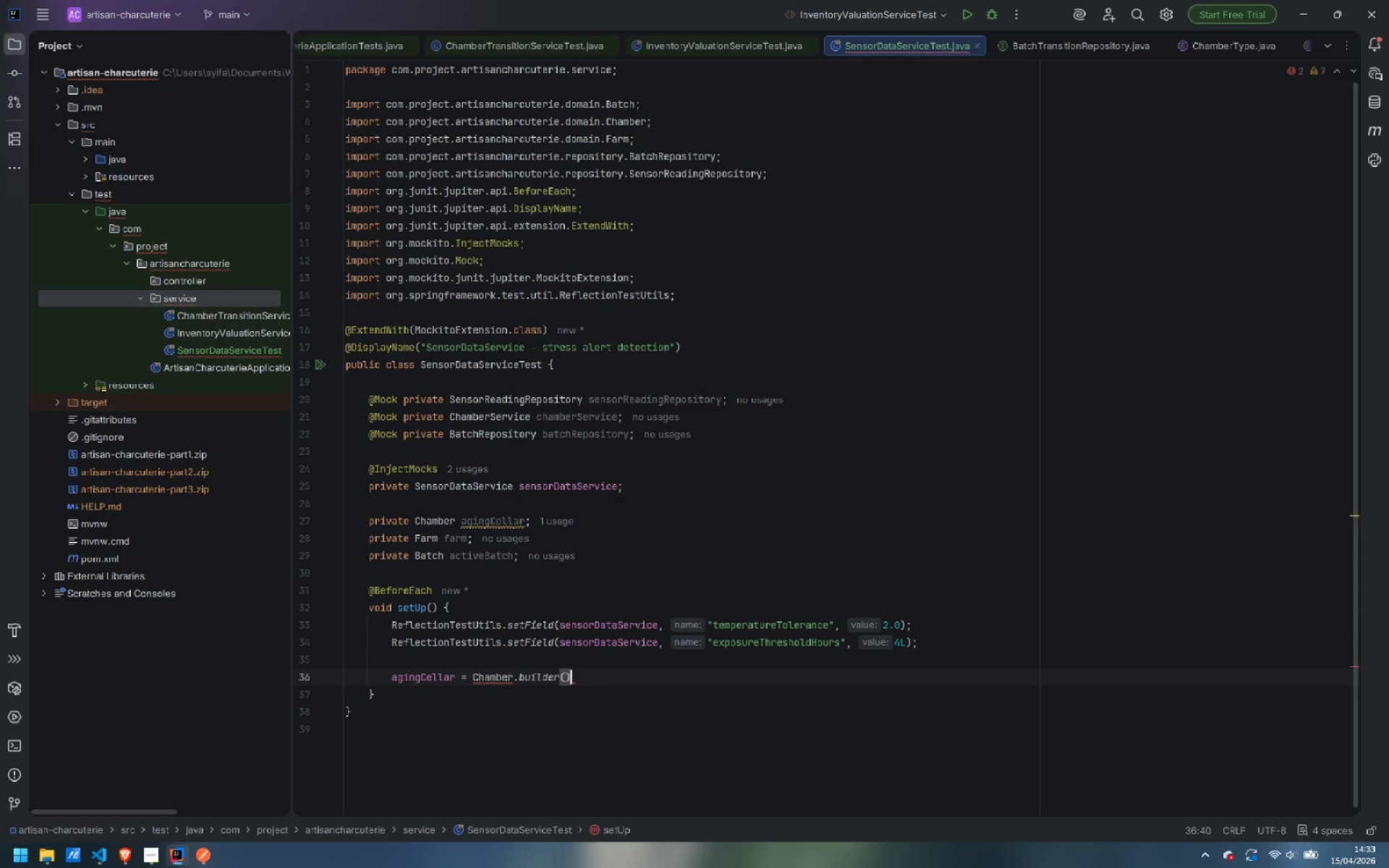 
key(Enter)
 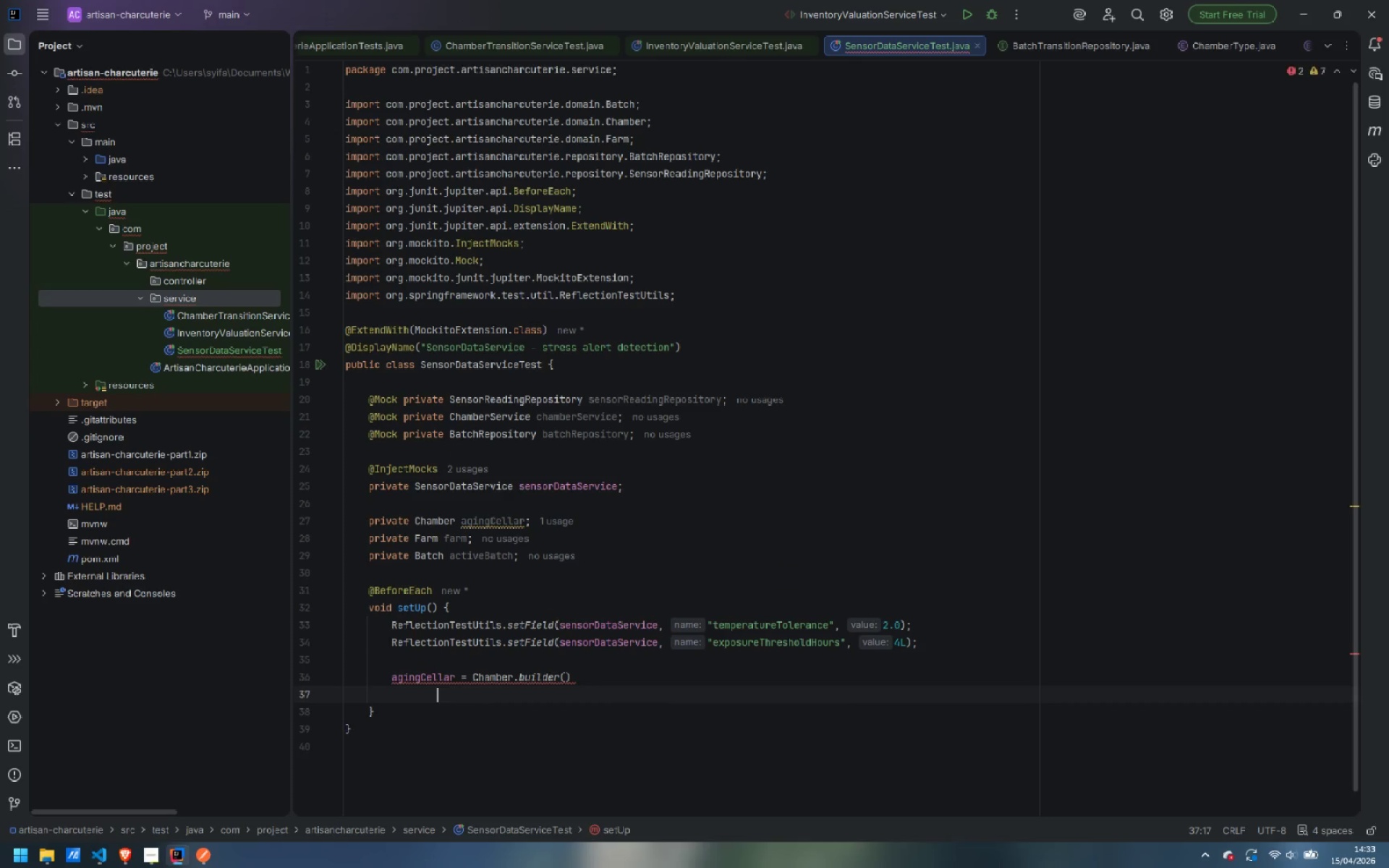 
type(.id)
 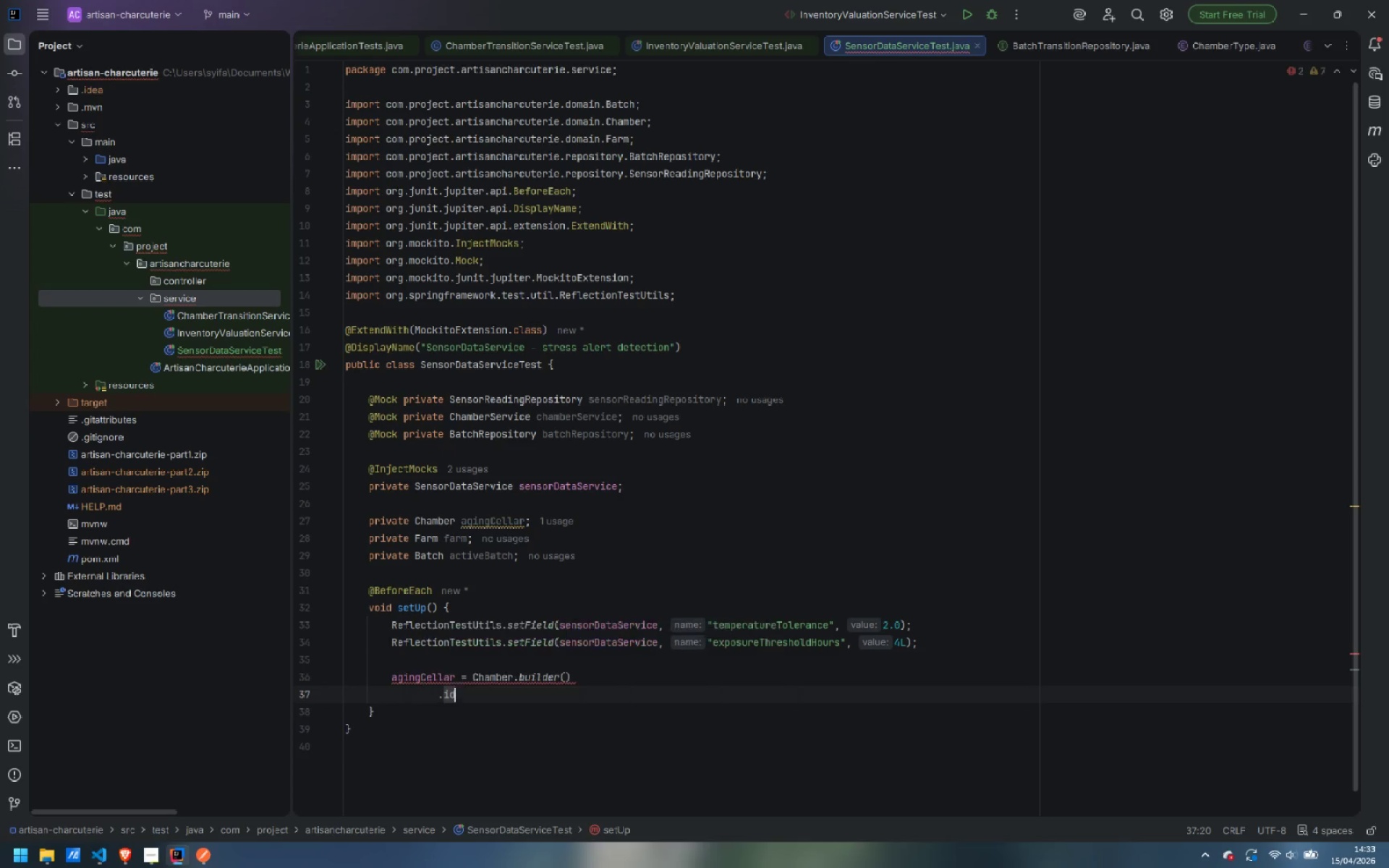 
key(Enter)
 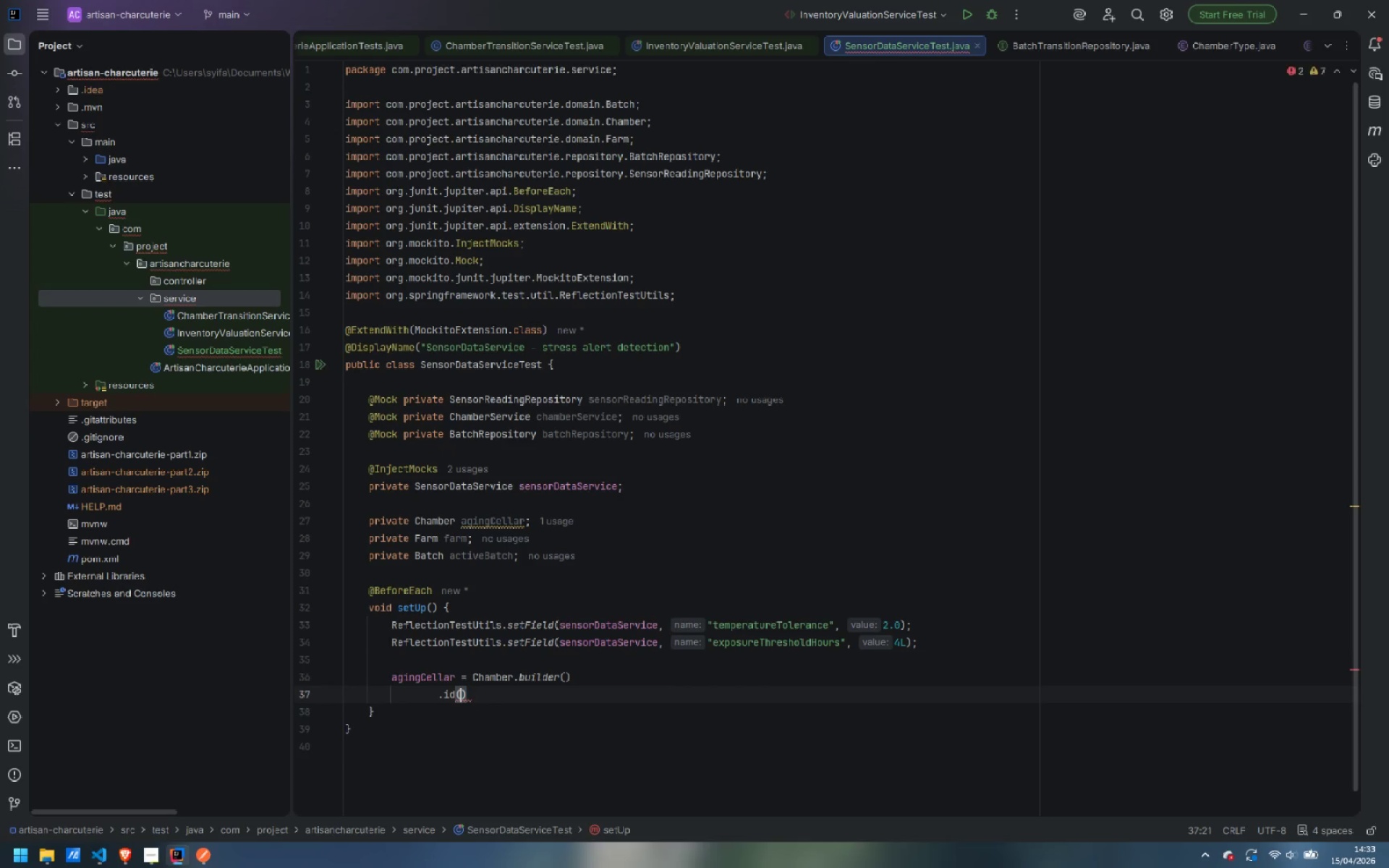 
key(3)
 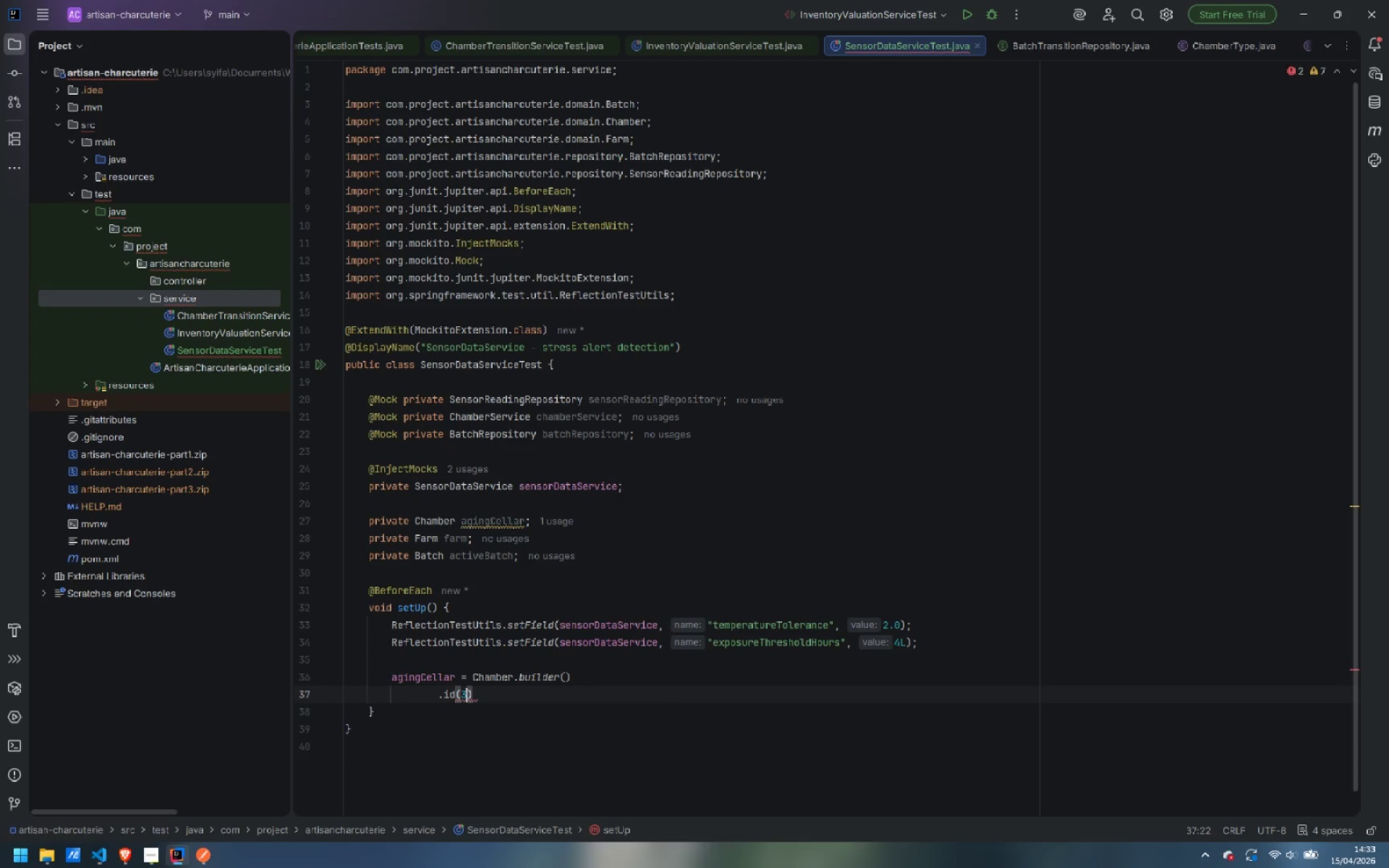 
key(Shift+ShiftLeft)
 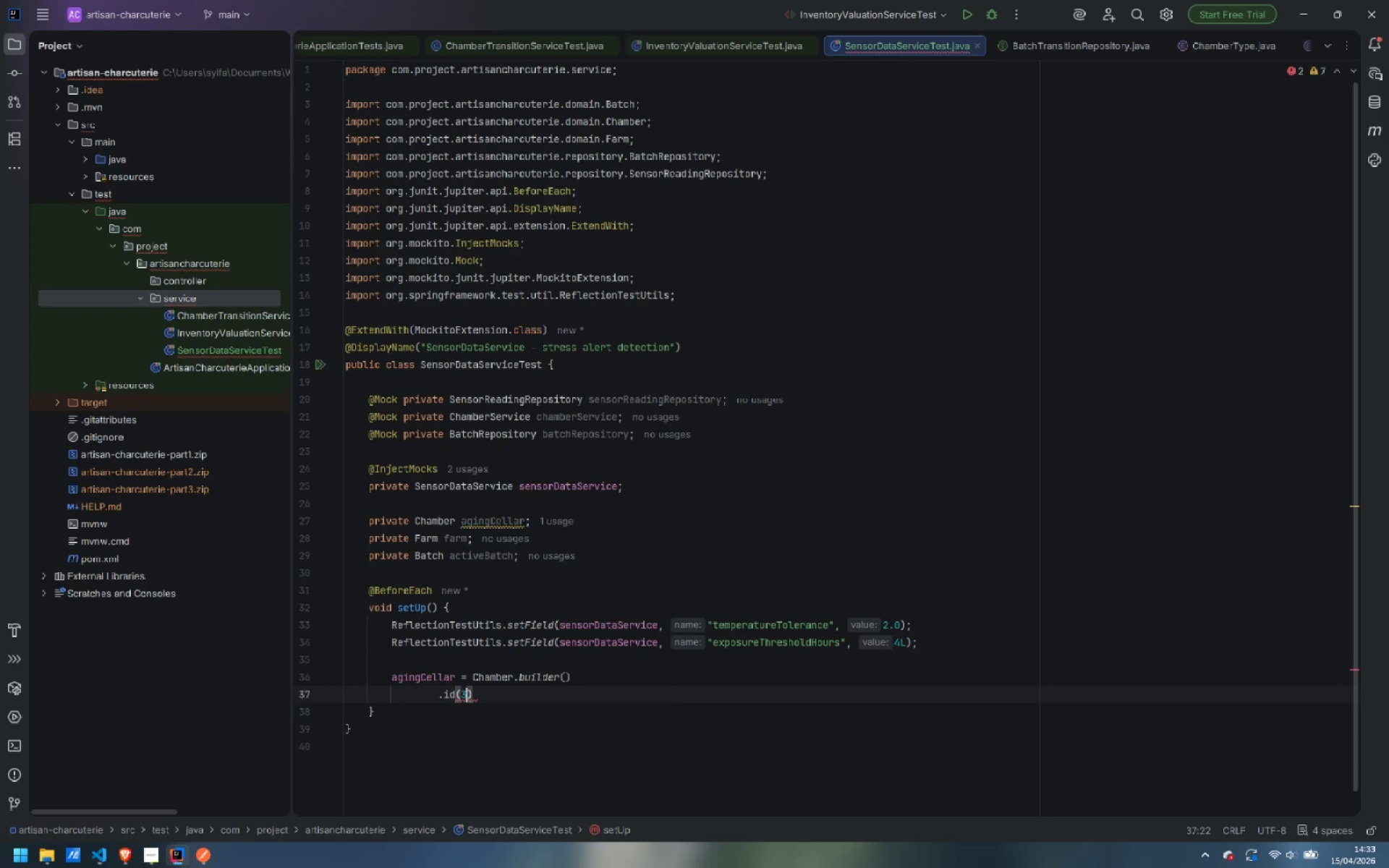 
key(Shift+L)
 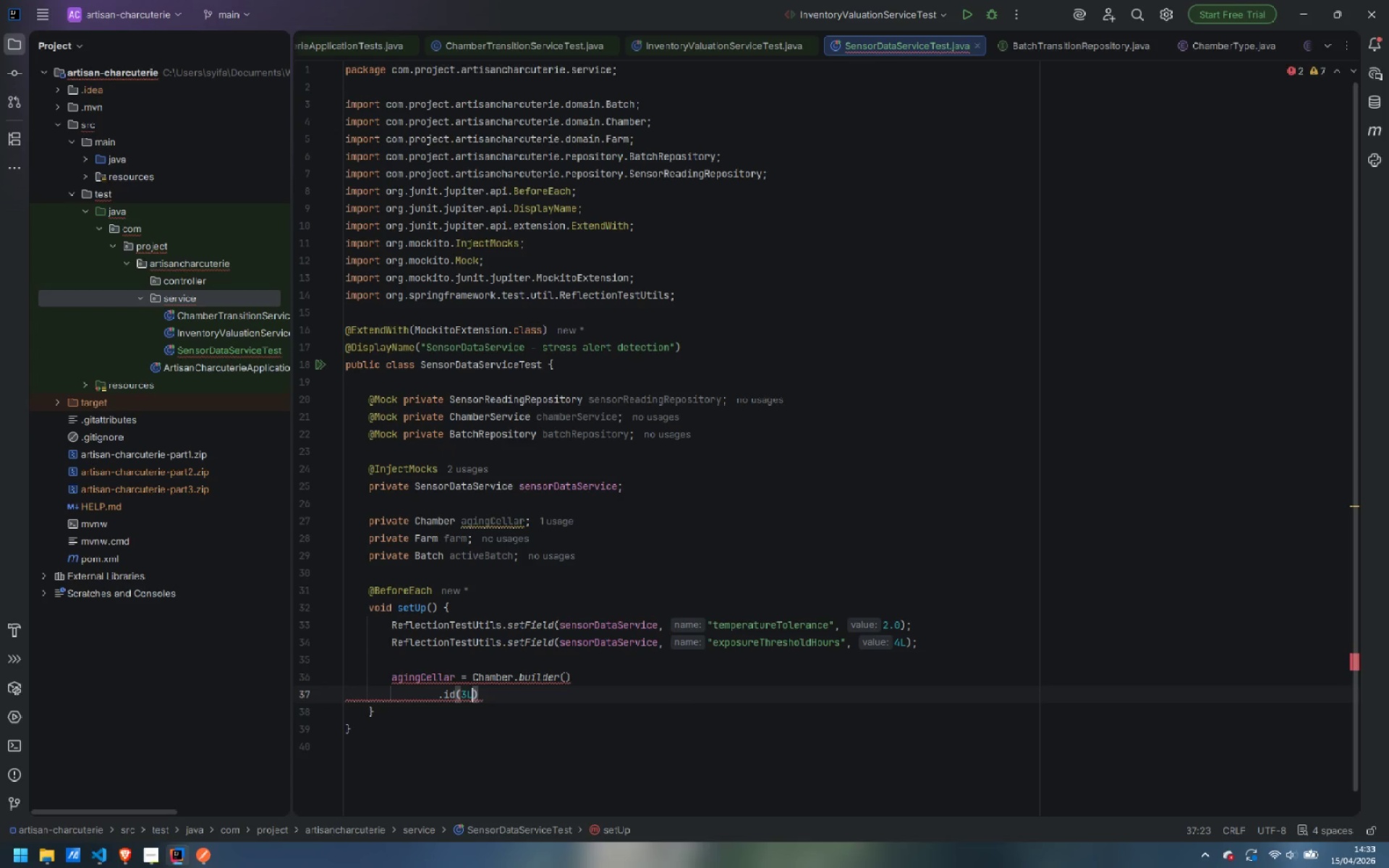 
key(ArrowRight)
 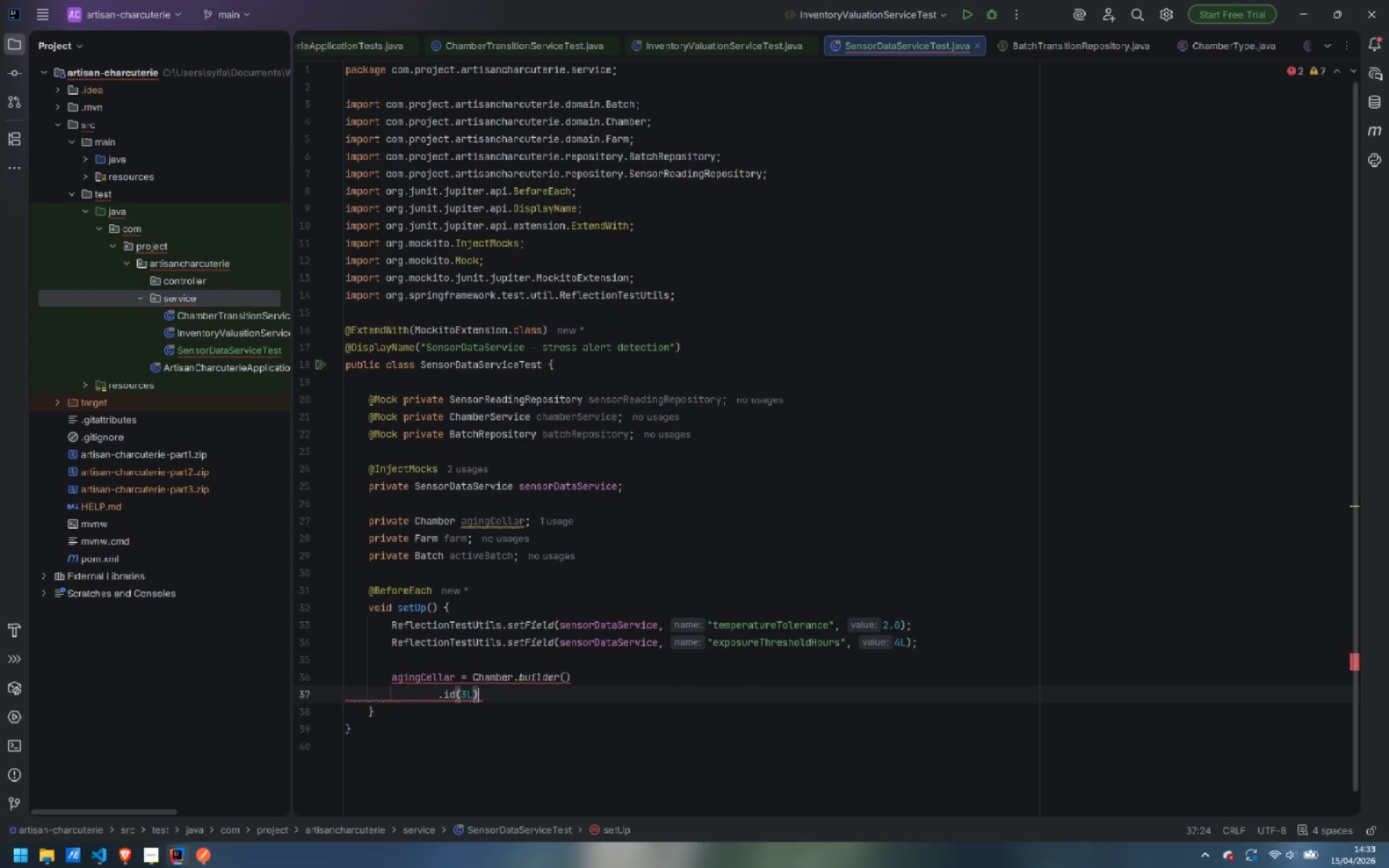 
type(.name)
 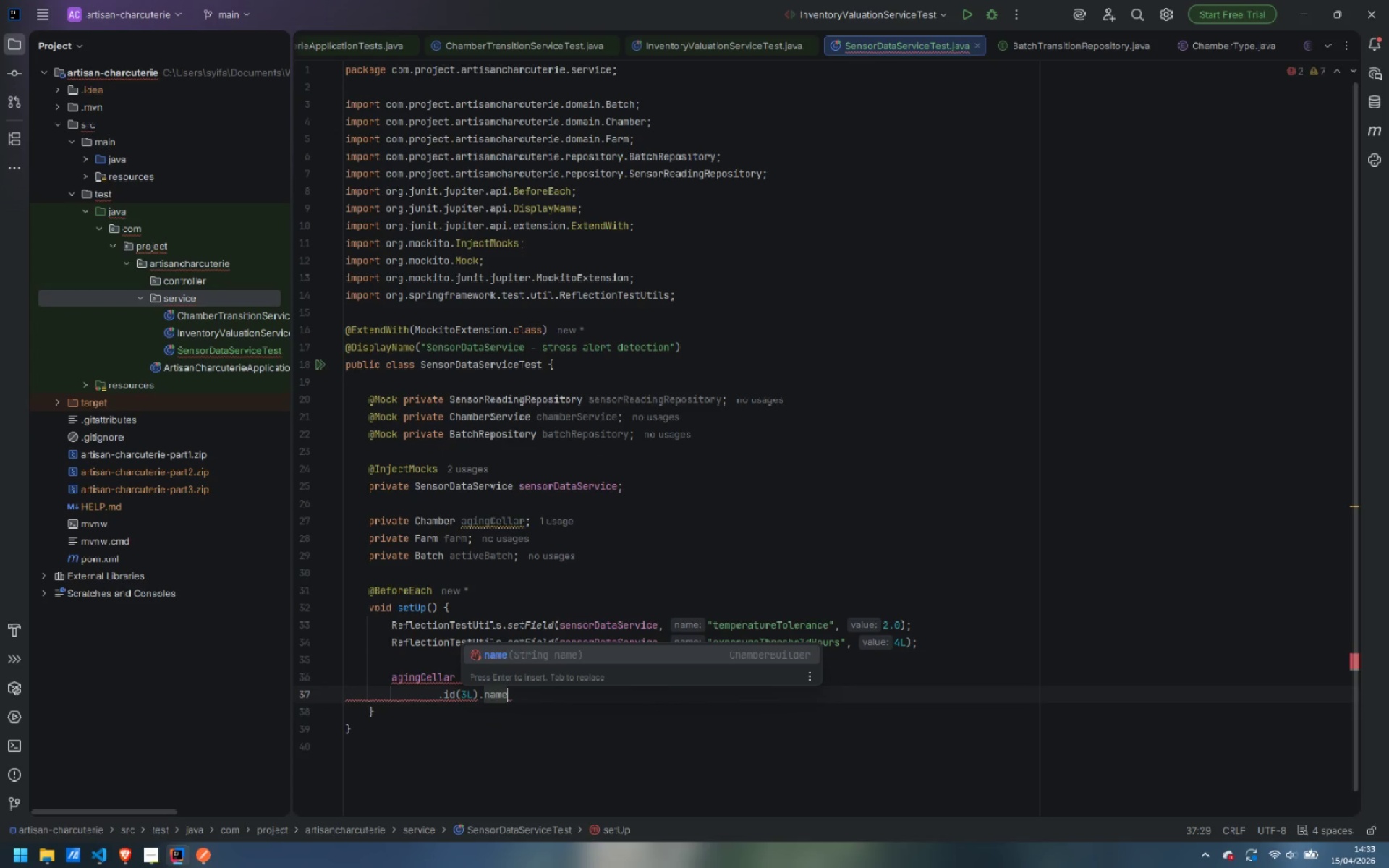 
key(Enter)
 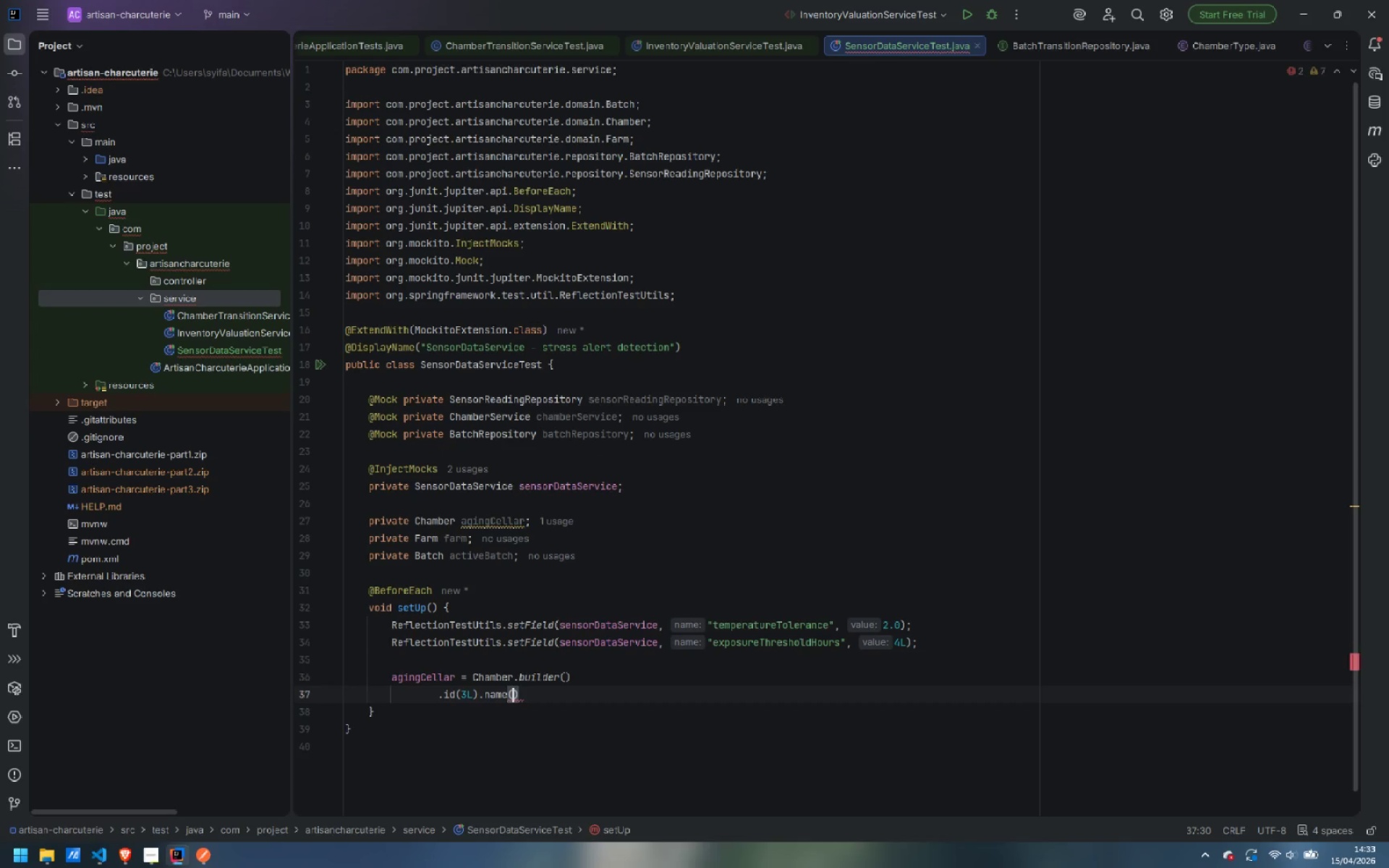 
type("Primary Aging Cellar Alpha)
 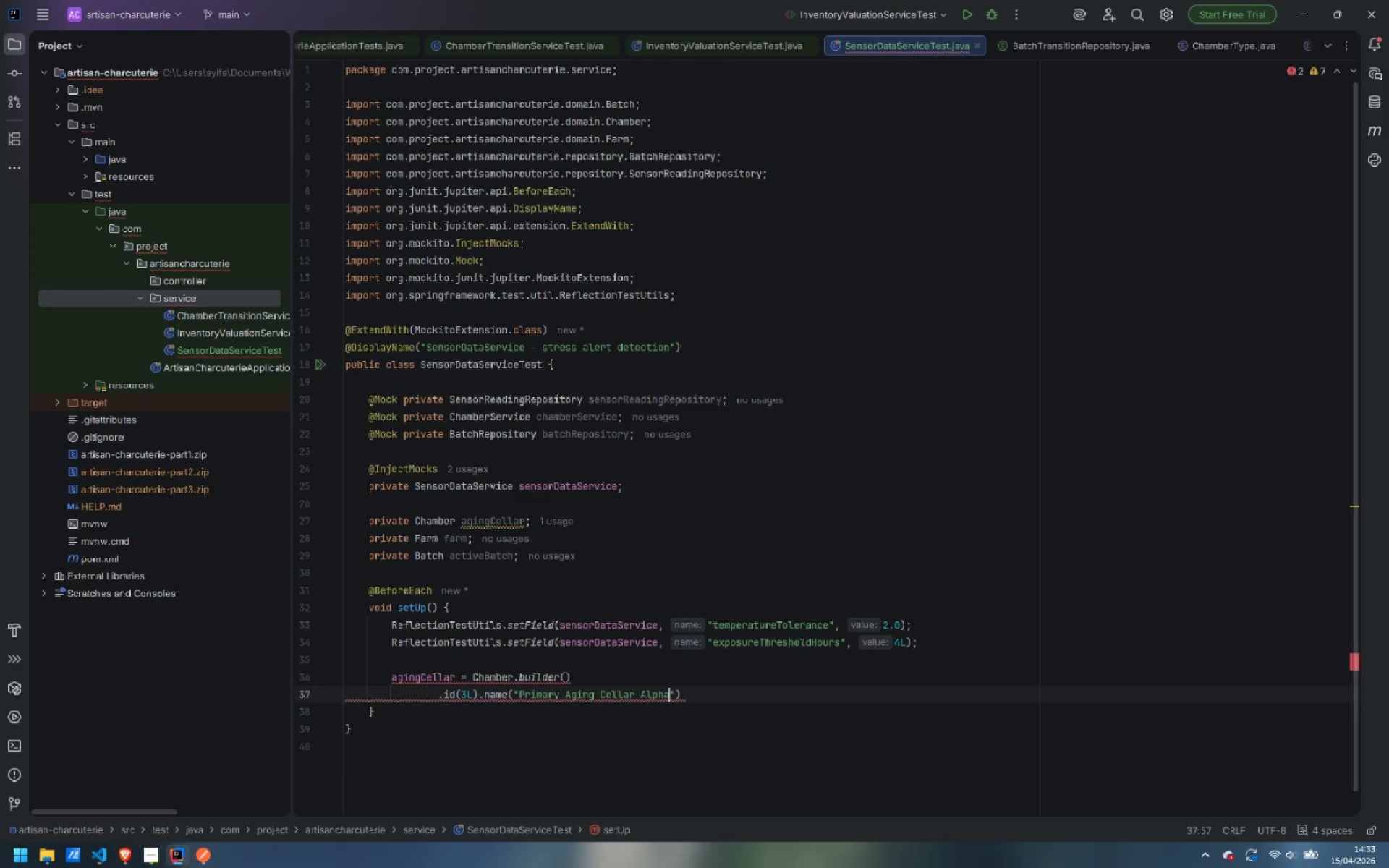 
key(ArrowRight)
 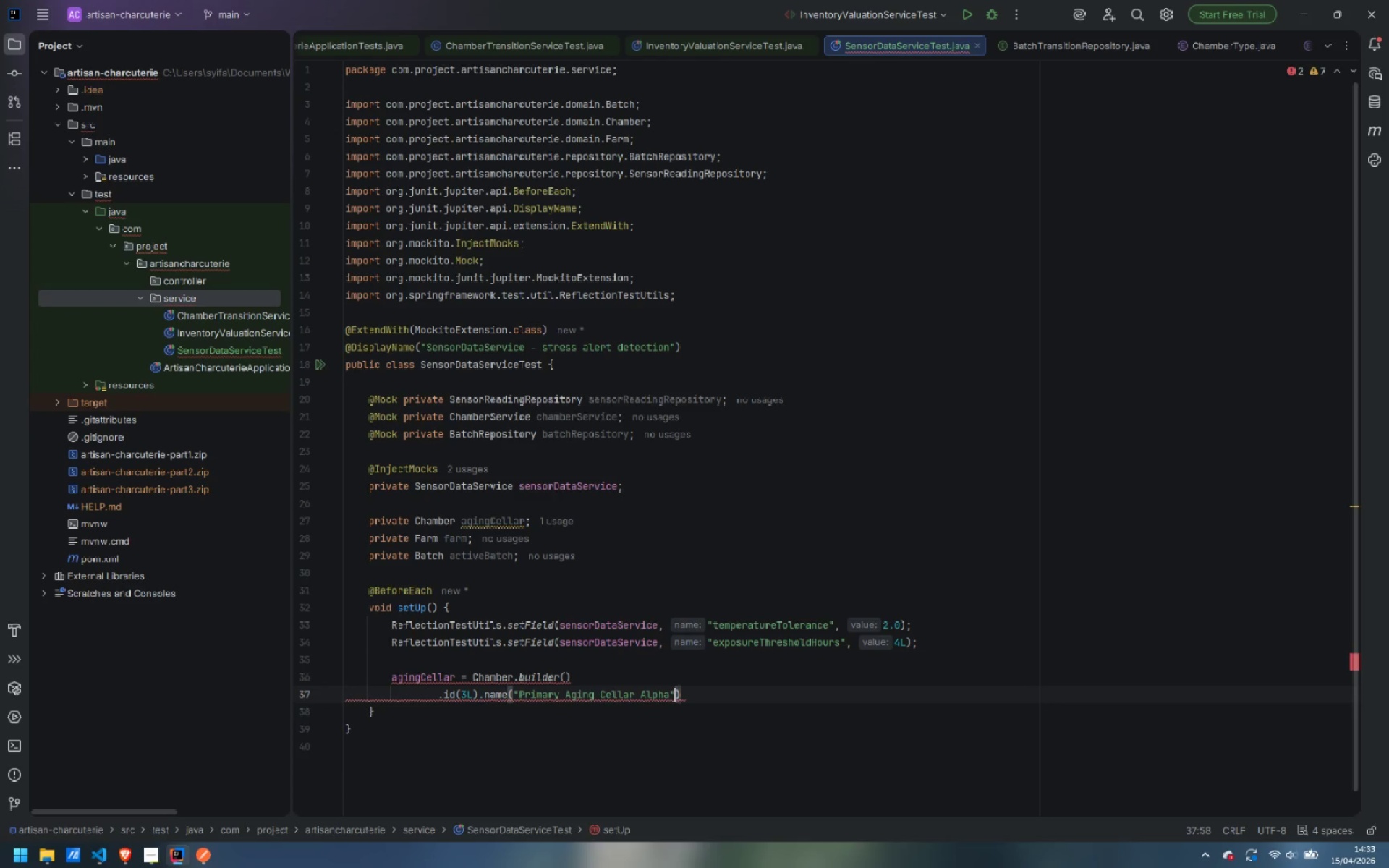 
key(ArrowRight)
 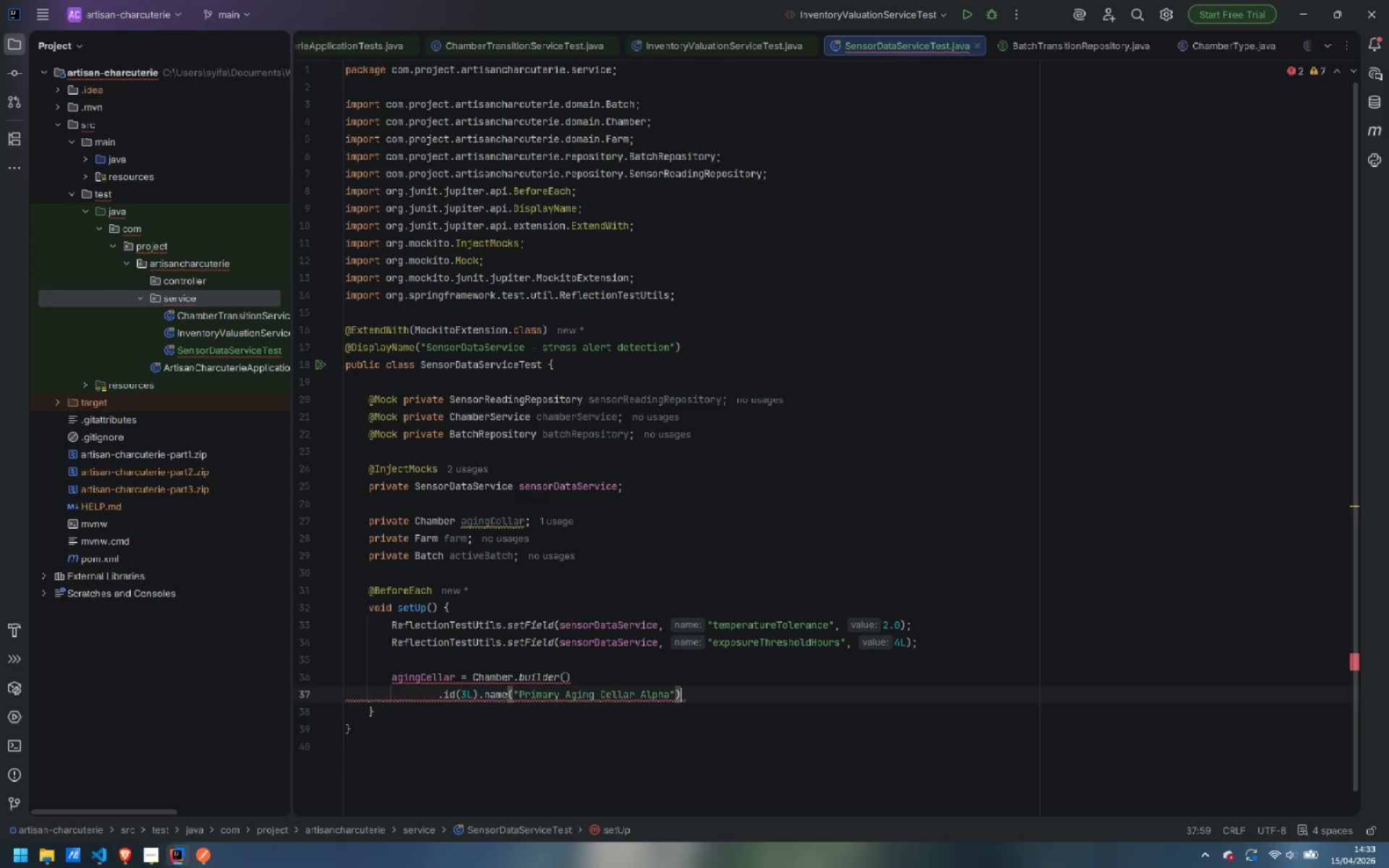 
key(Enter)
 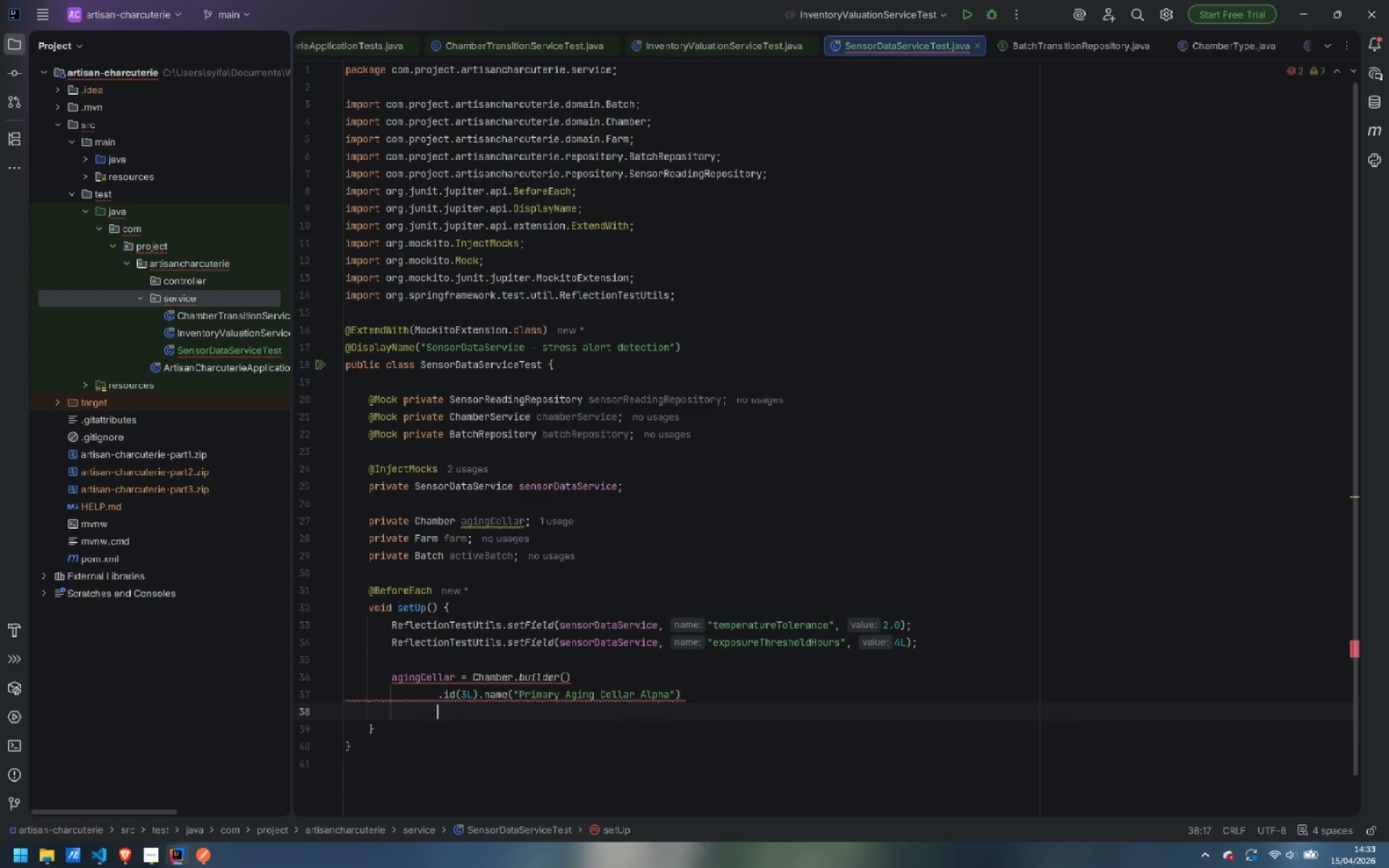 
type(.cham)
 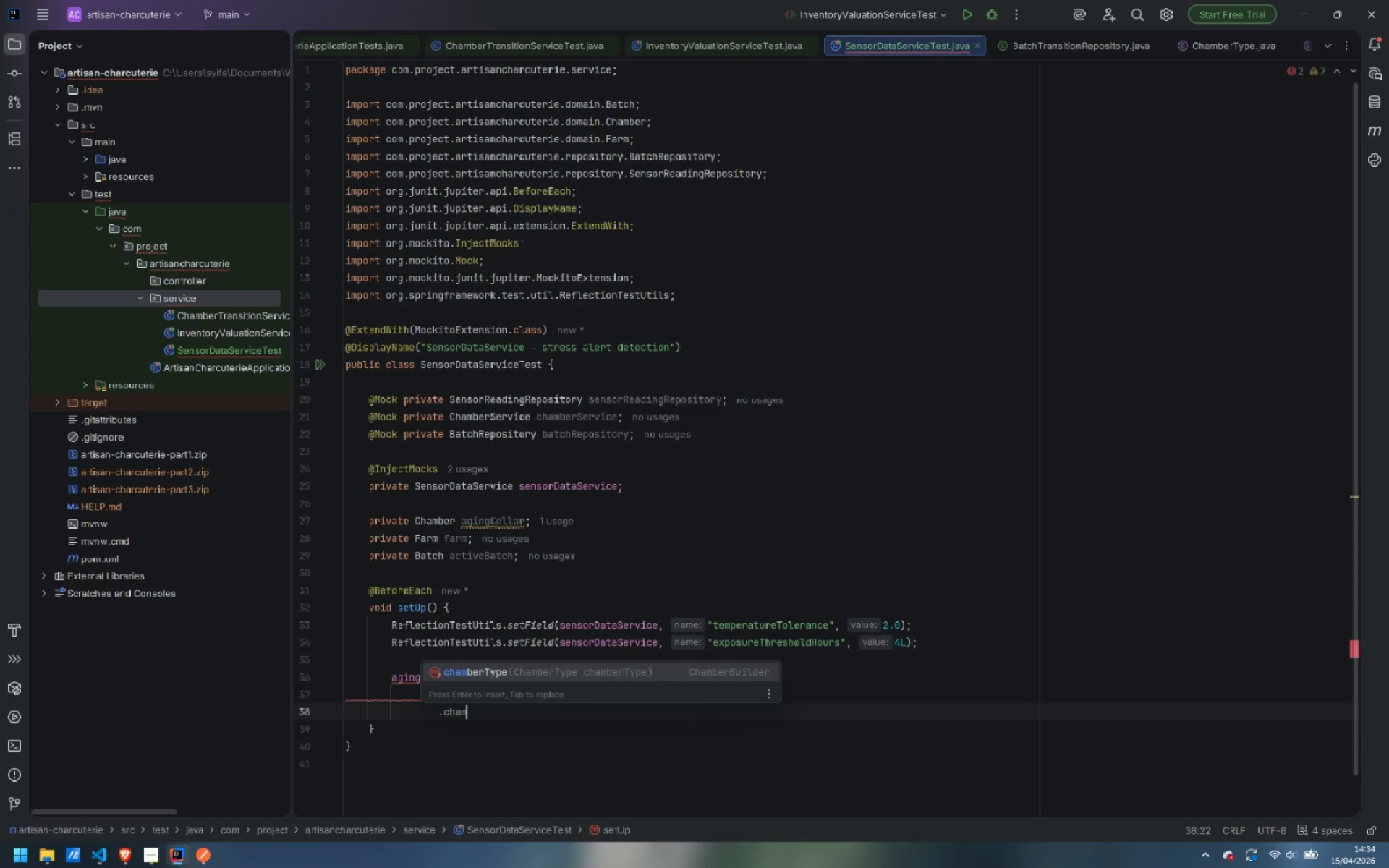 
key(Enter)
 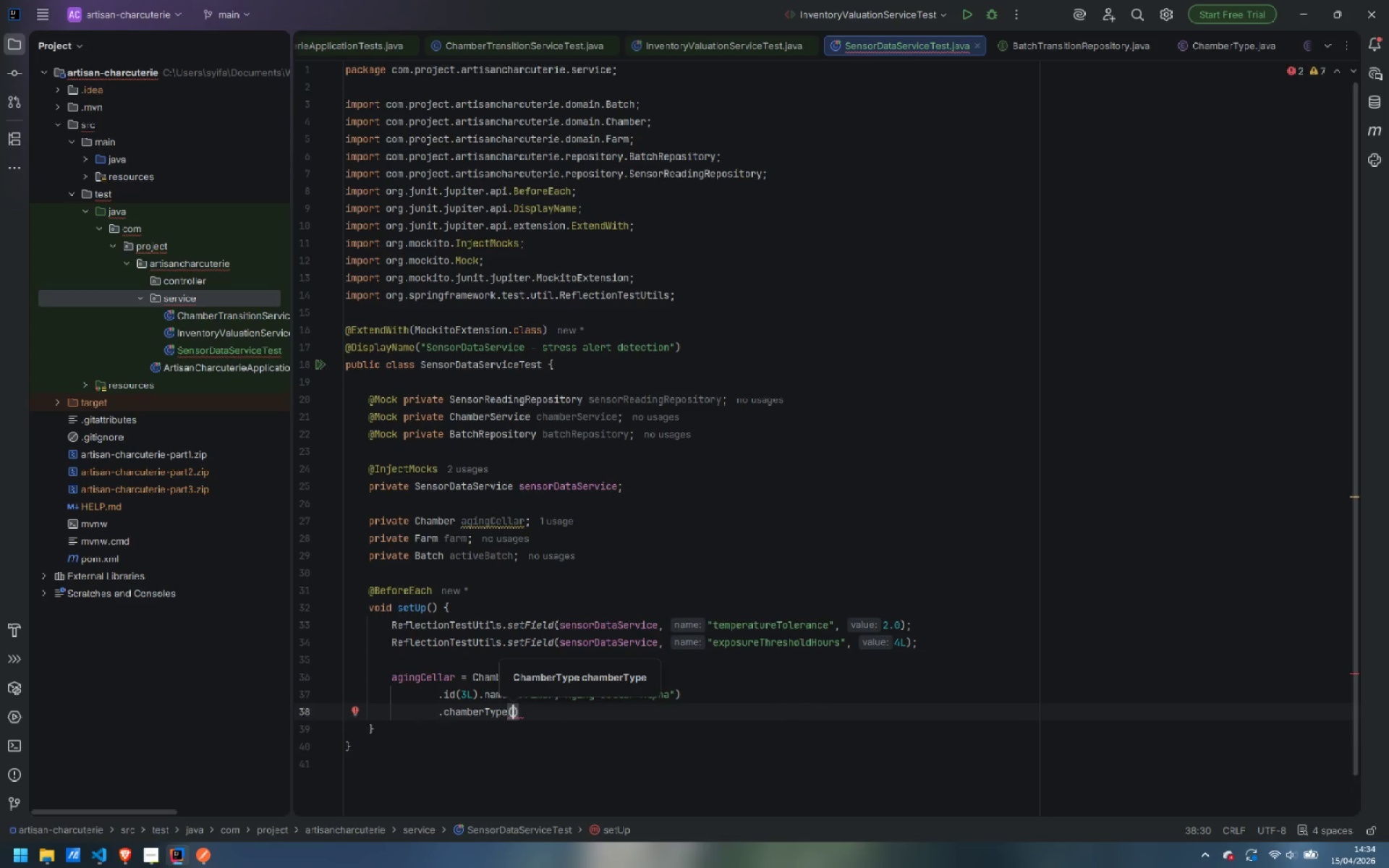 
type(PRI)
 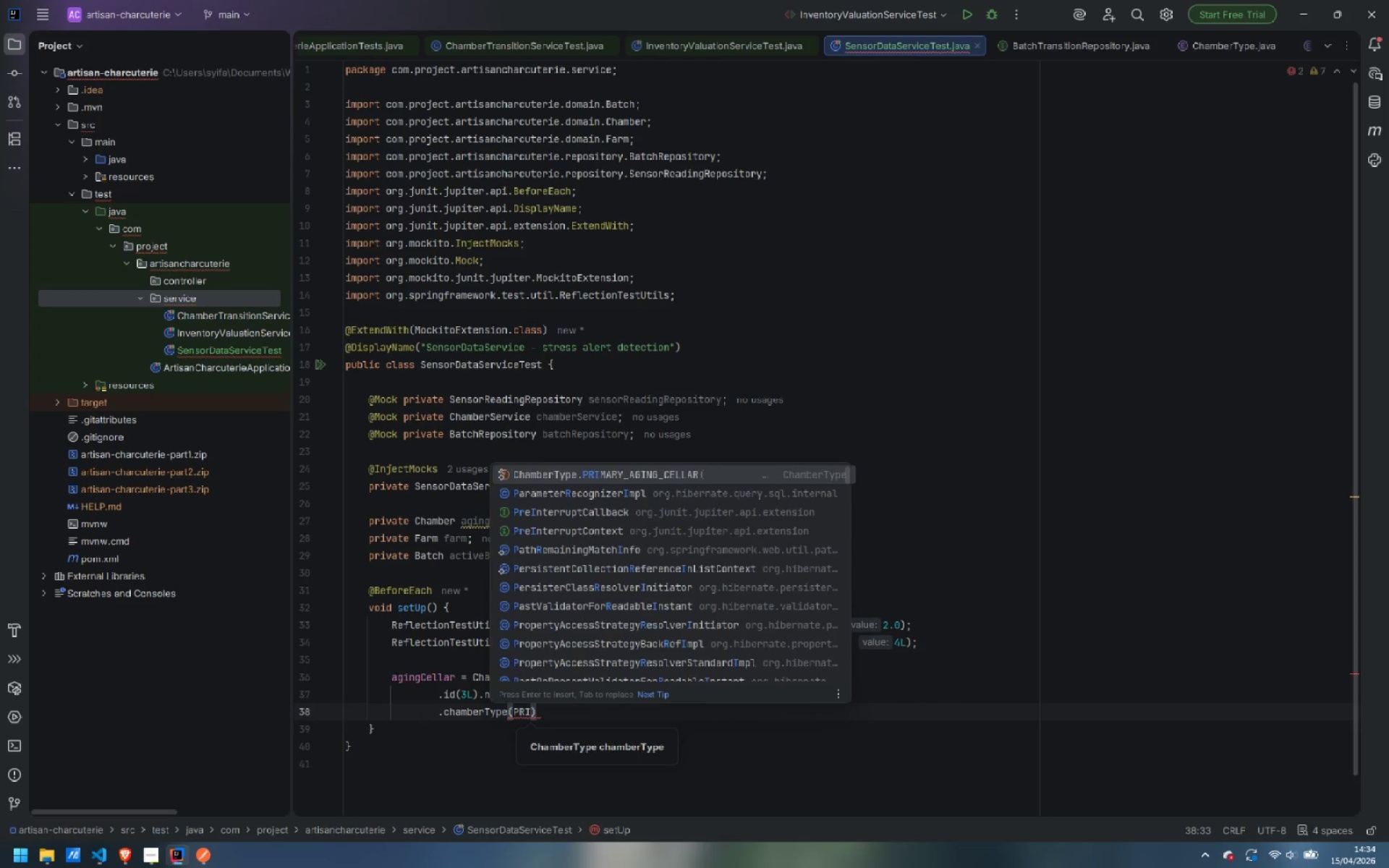 
key(Enter)
 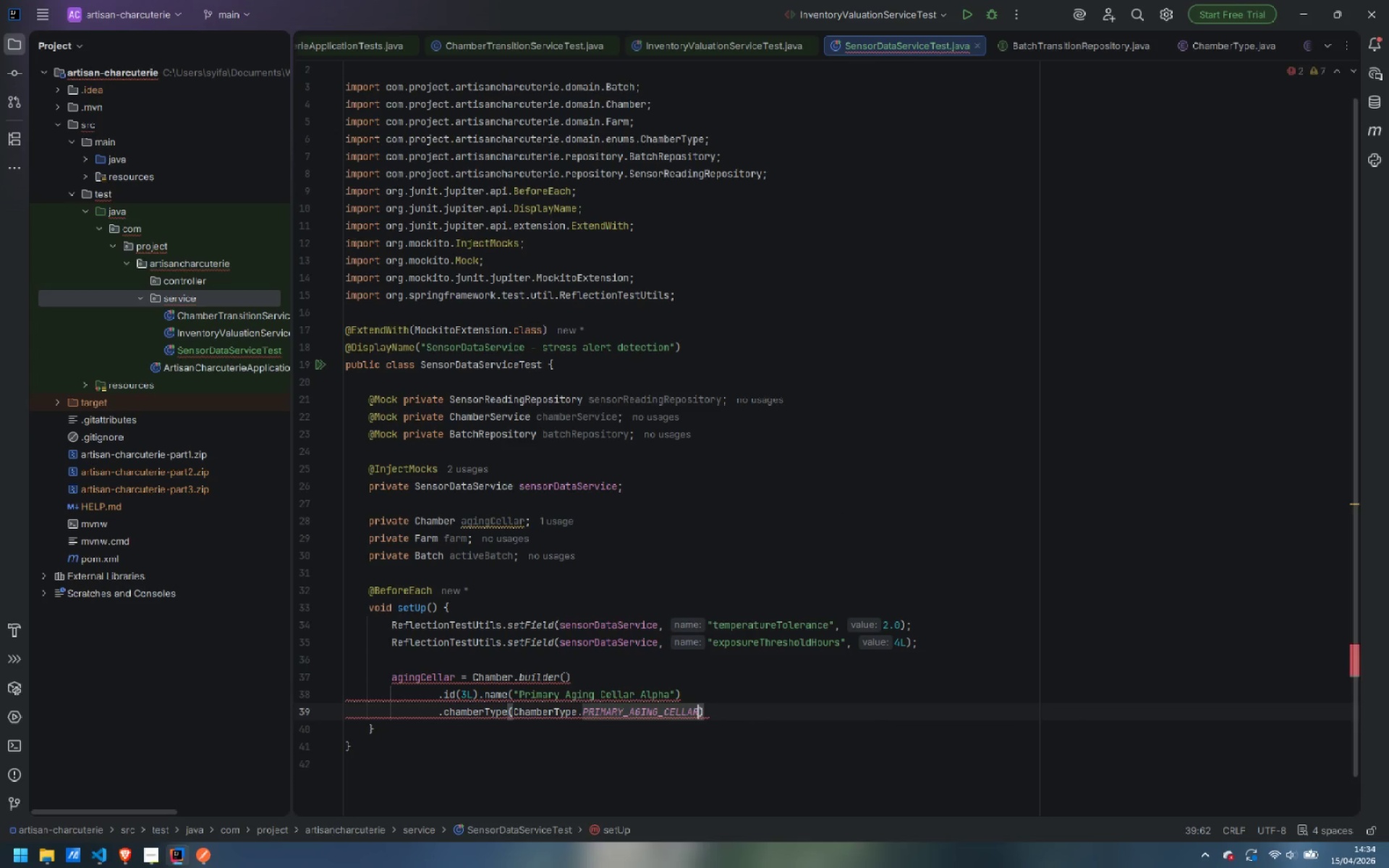 
key(ArrowRight)
 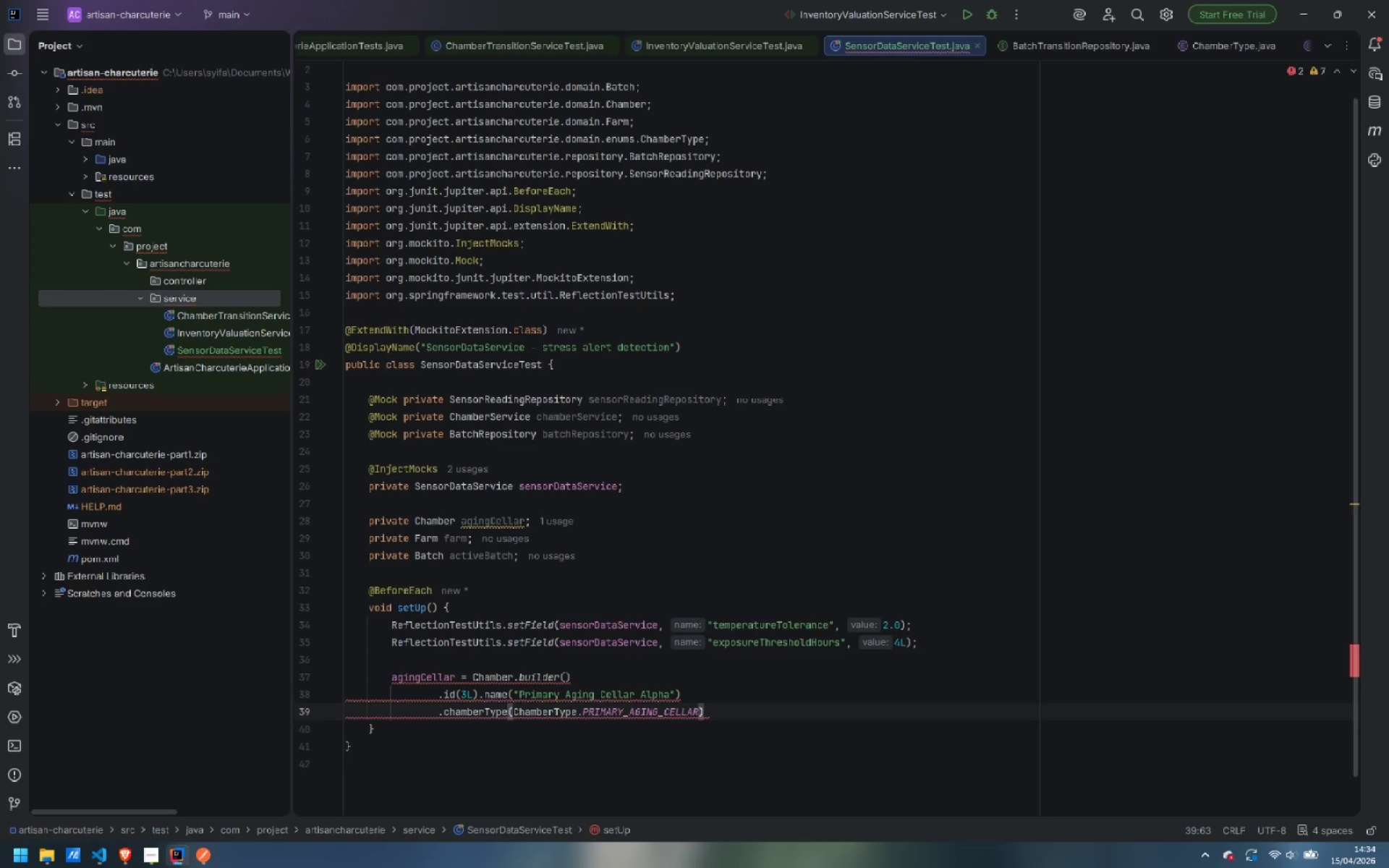 
key(Enter)
 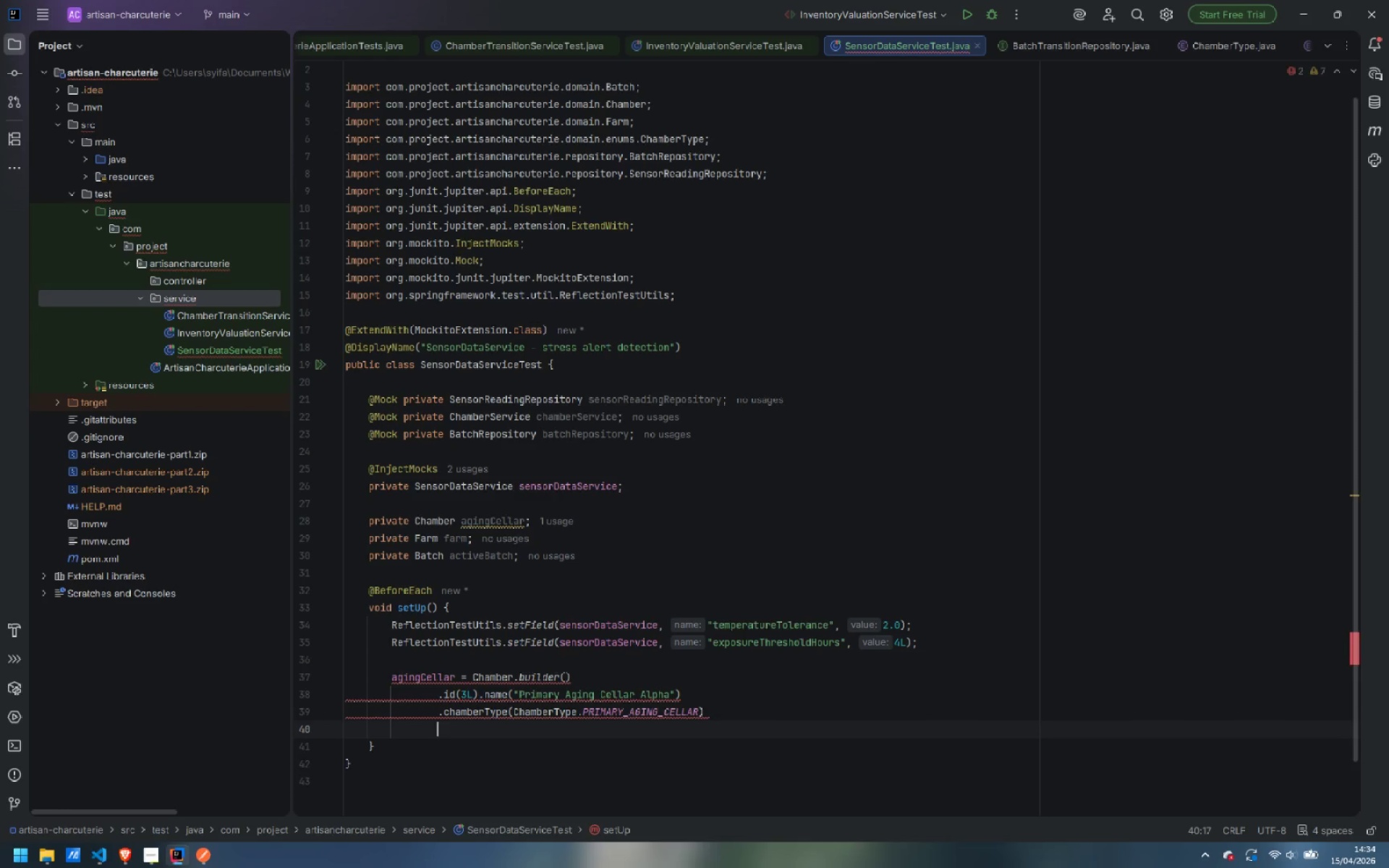 
type(.targe)
 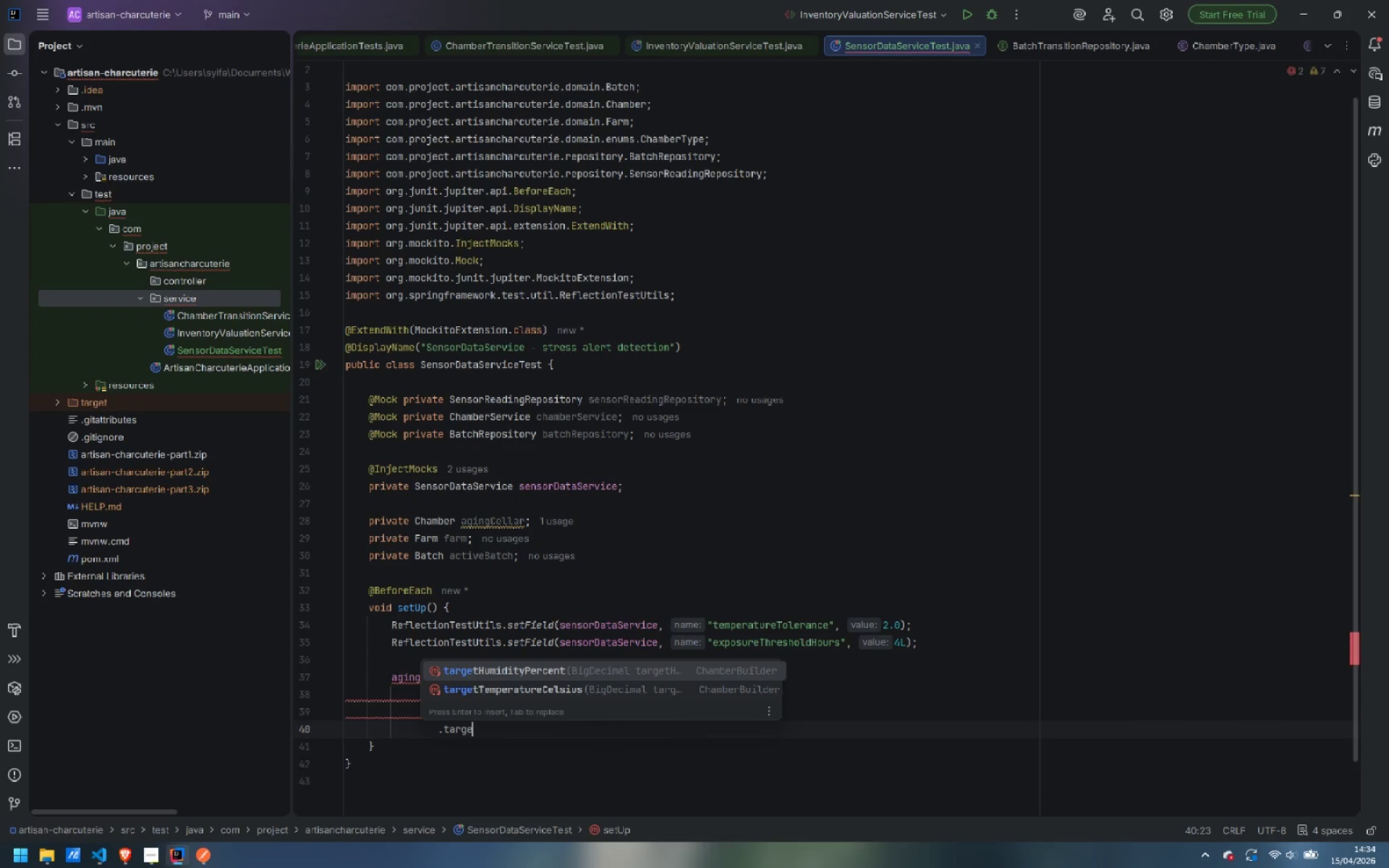 
key(ArrowDown)
 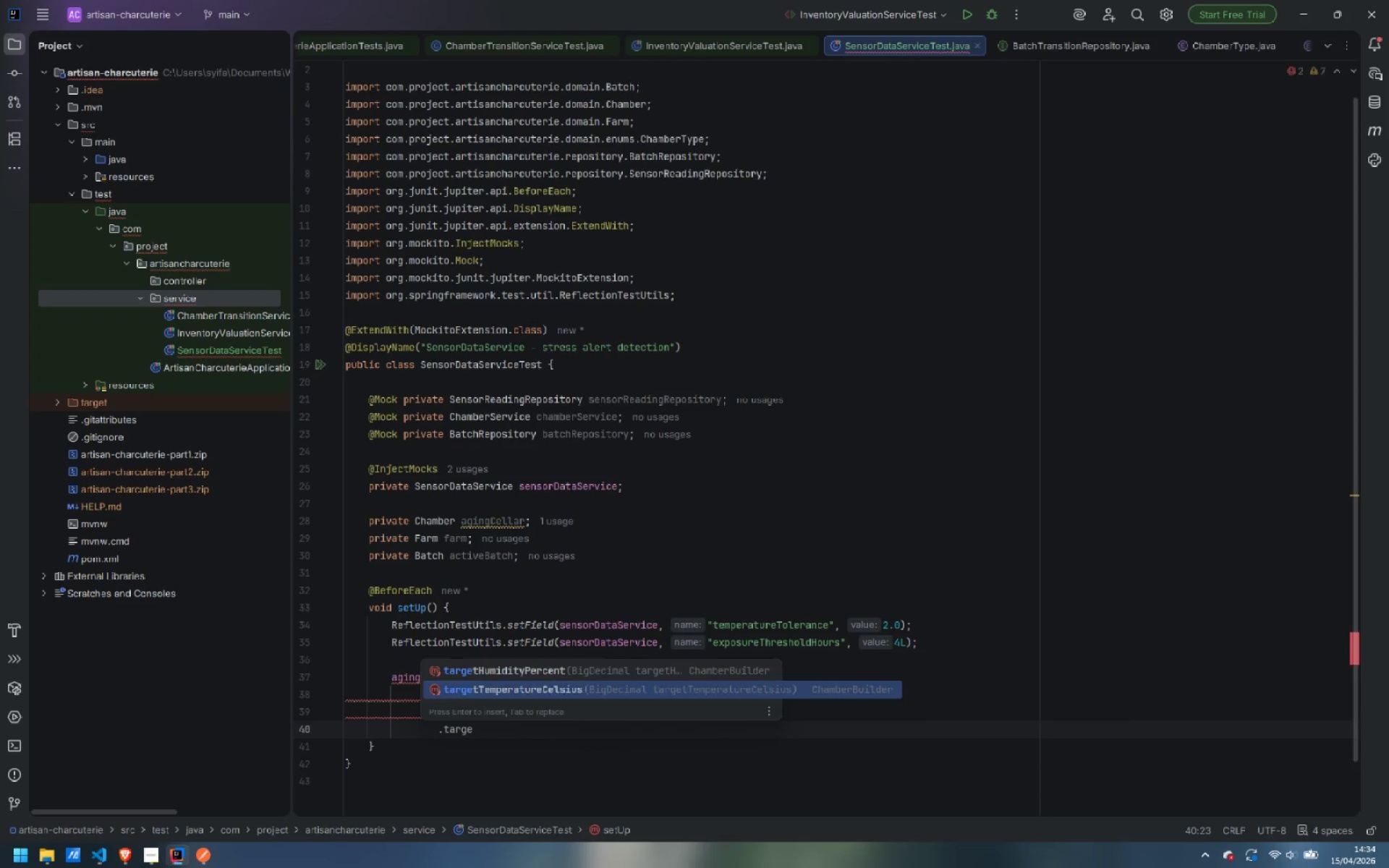 
key(Enter)
 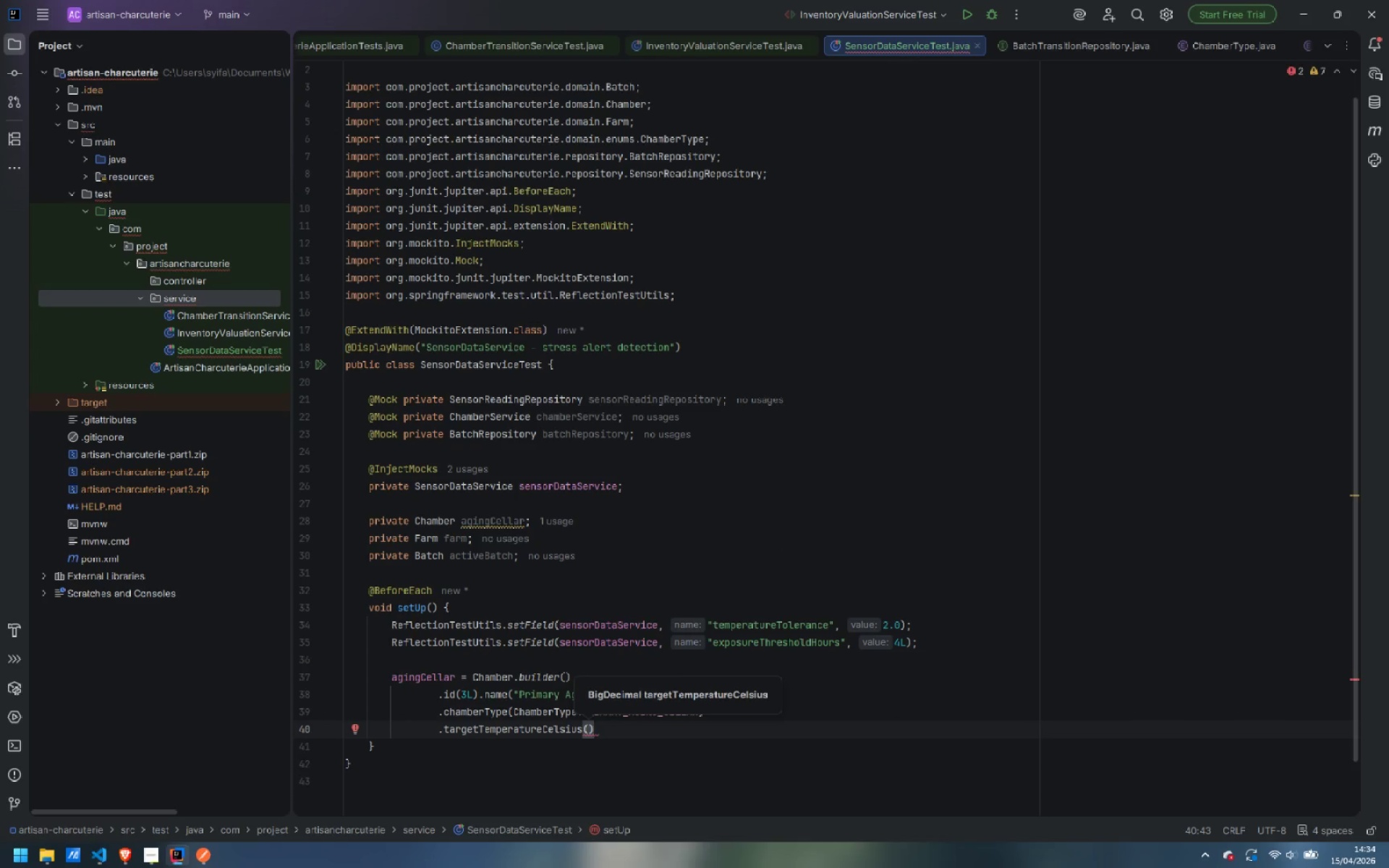 
type(new De)
key(Backspace)
key(Backspace)
type(BigDe)
 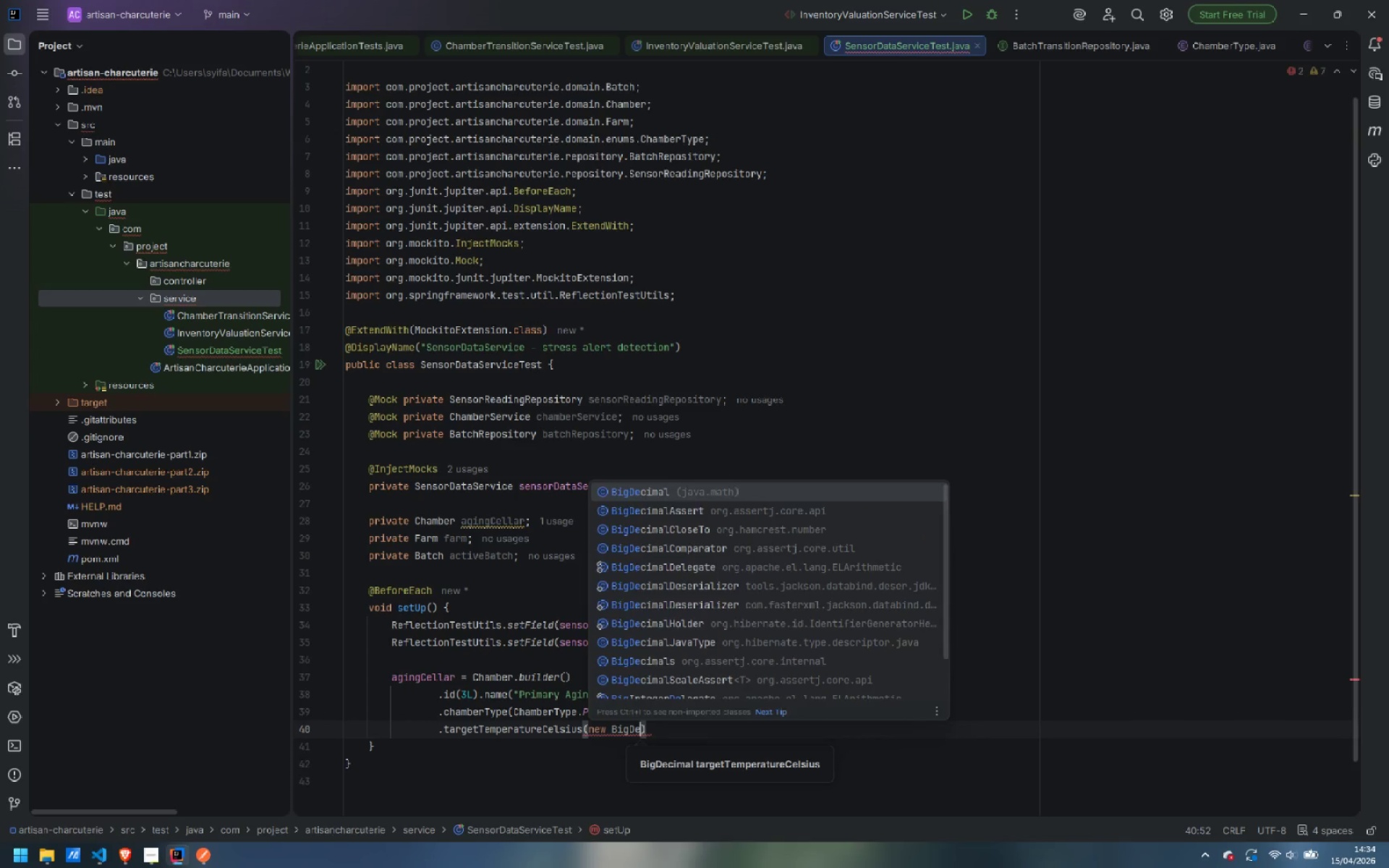 
 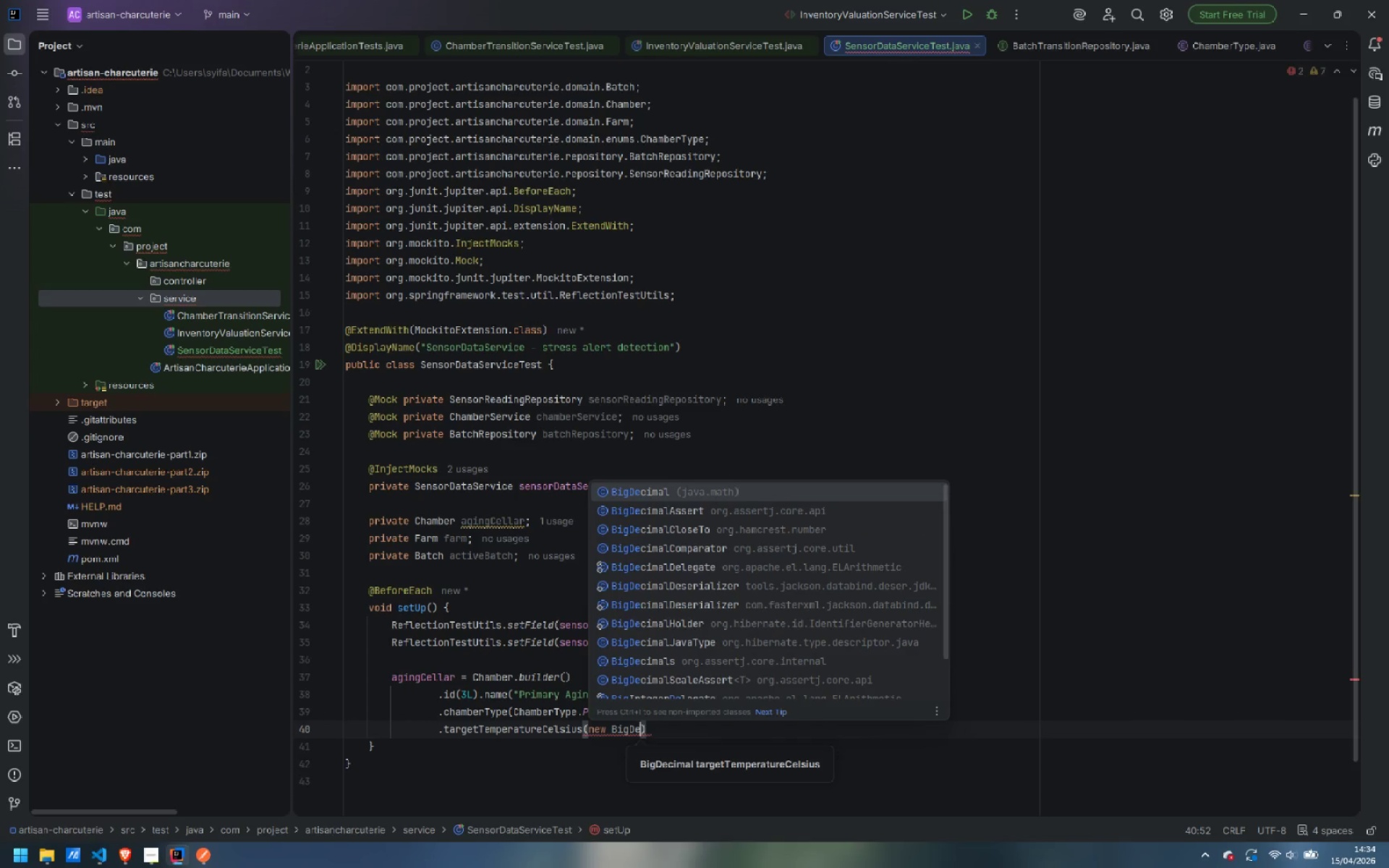 
key(Enter)
 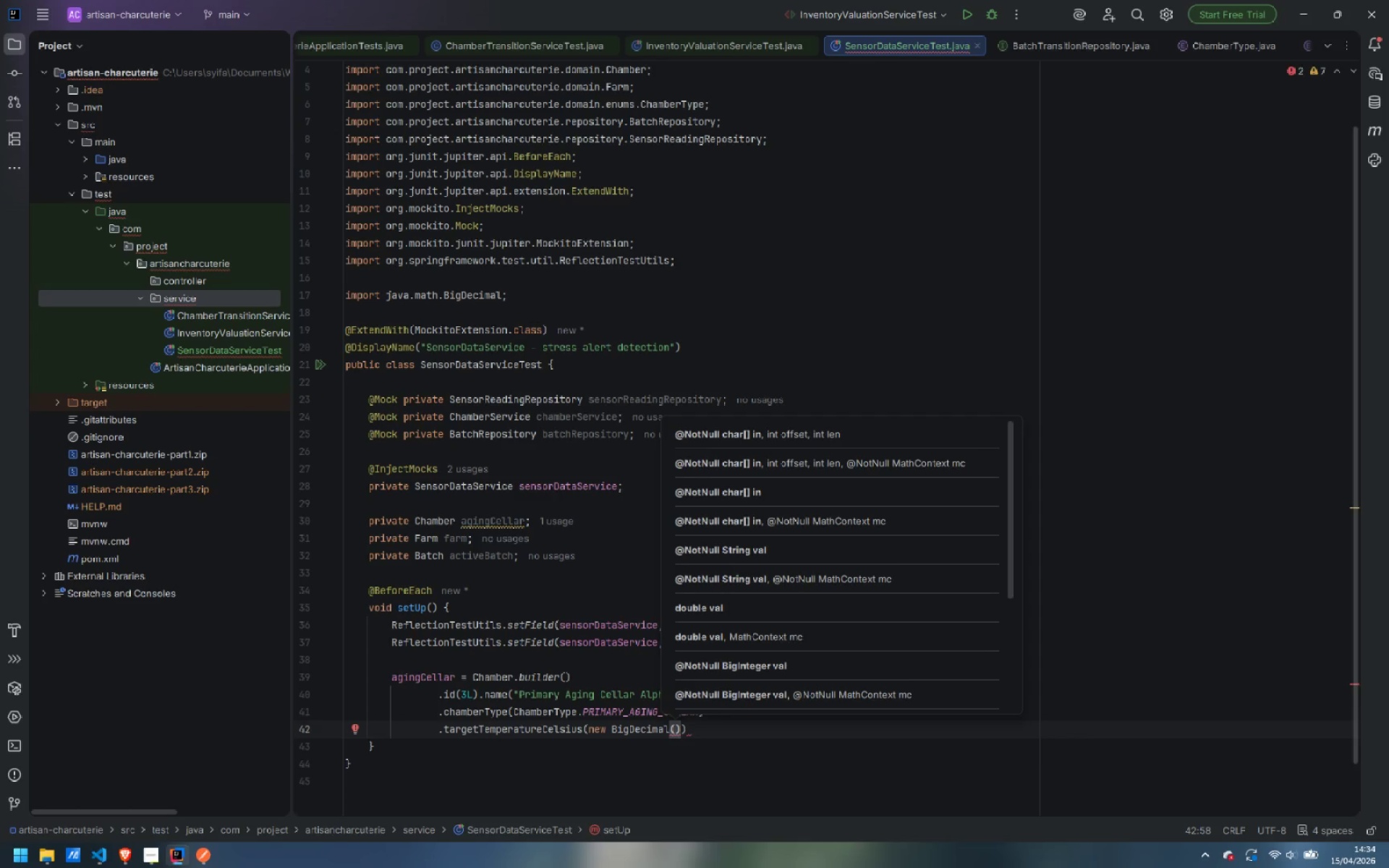 
type("14.00)
 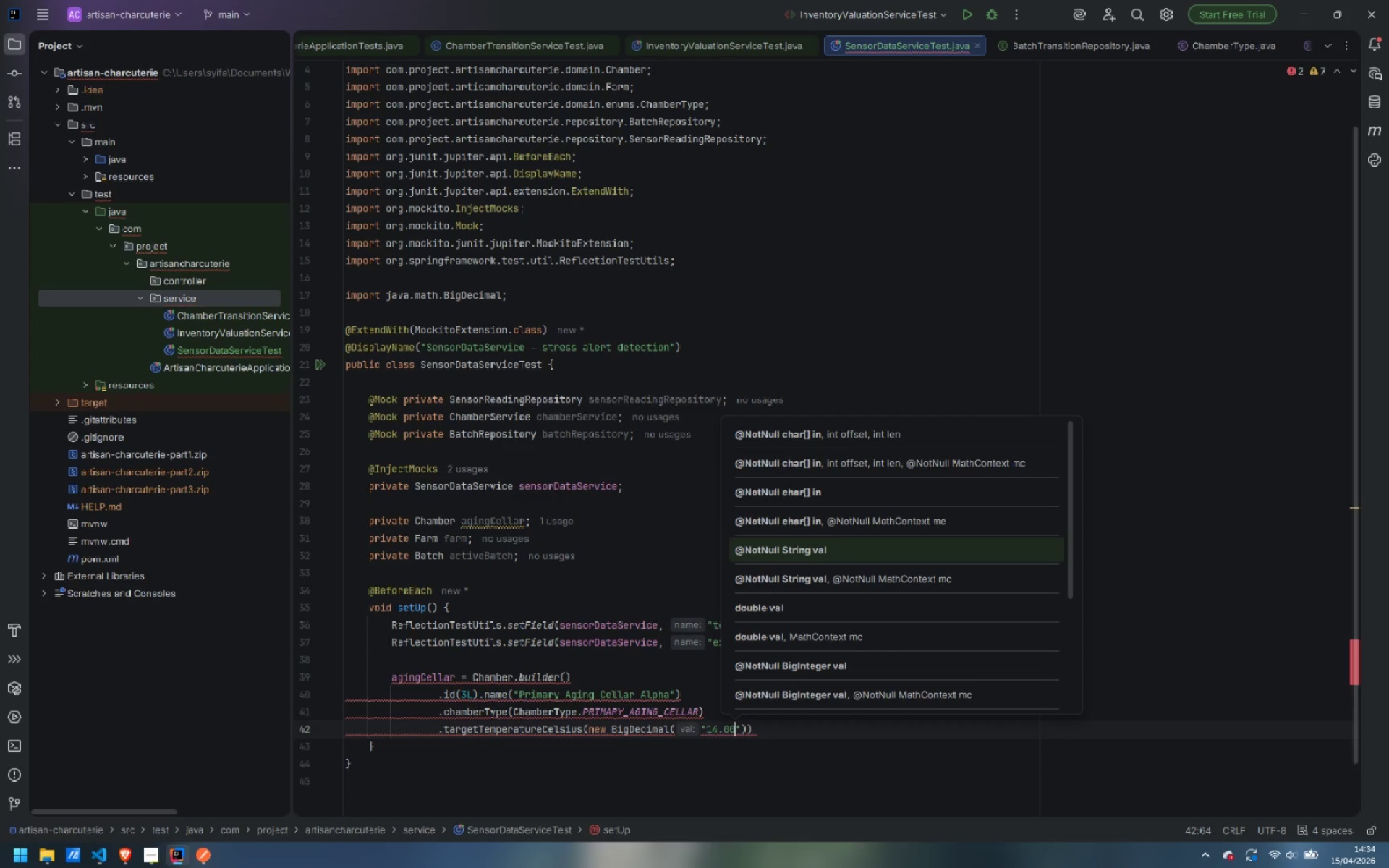 
key(ArrowRight)
 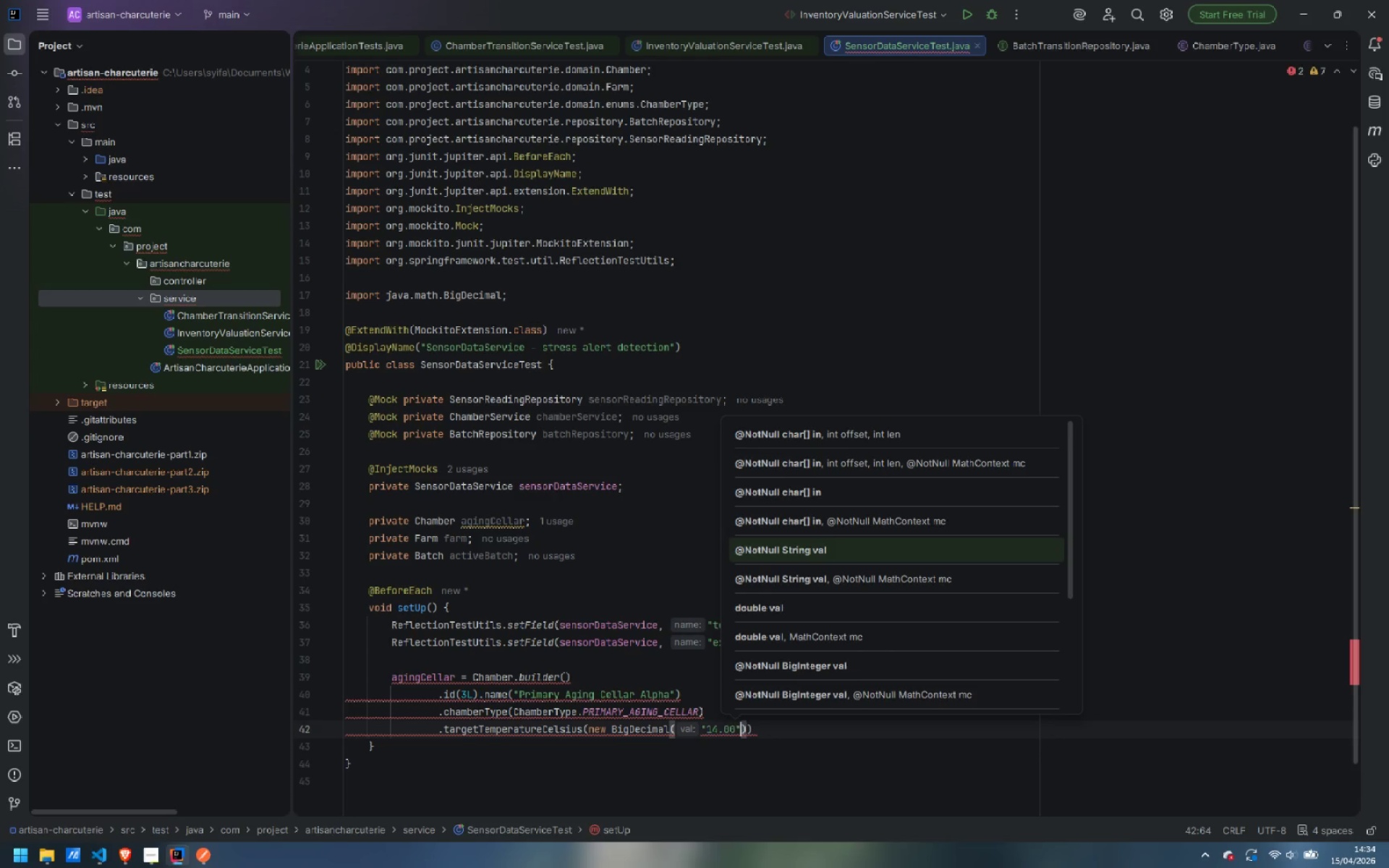 
key(ArrowRight)
 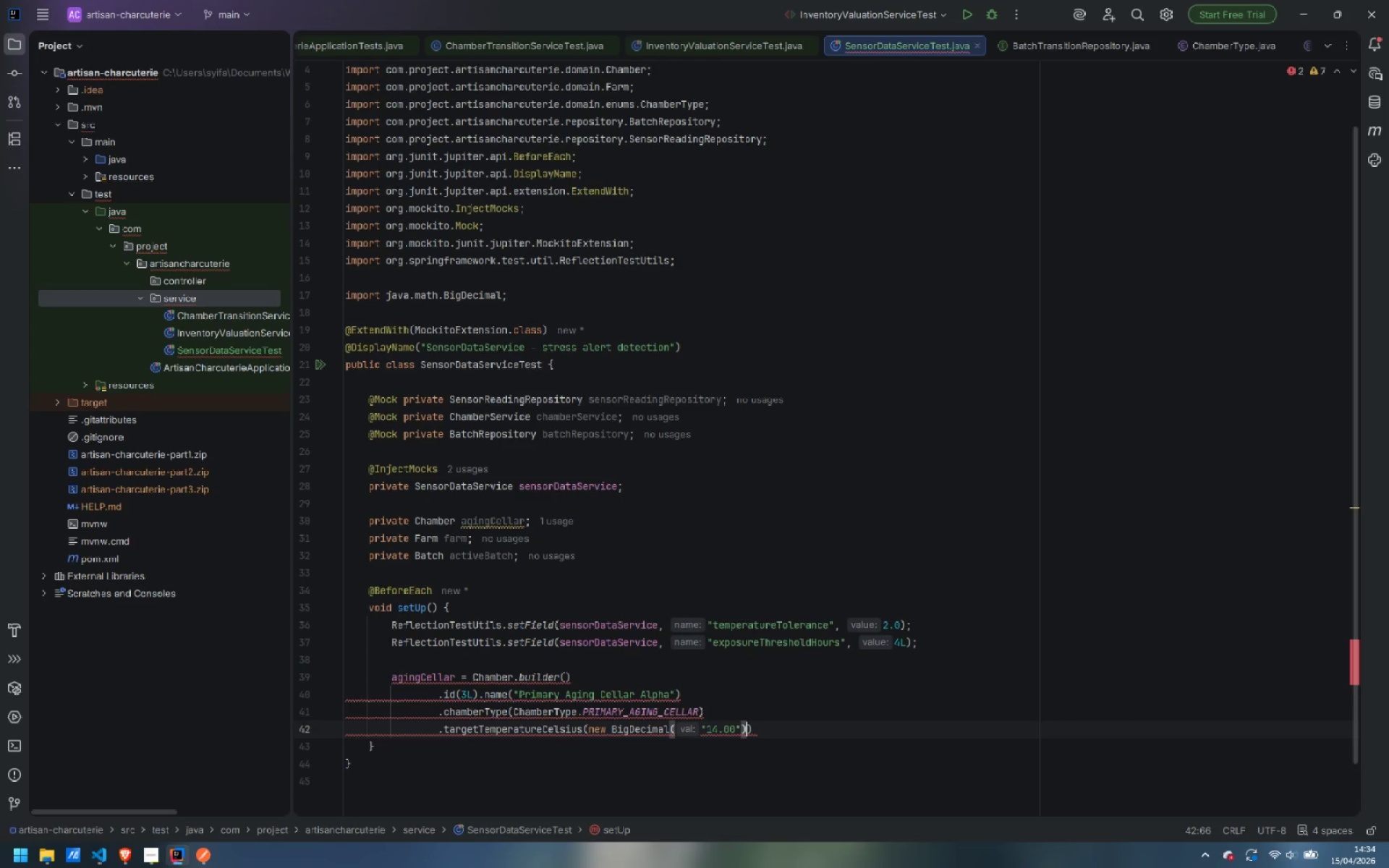 
key(ArrowRight)
 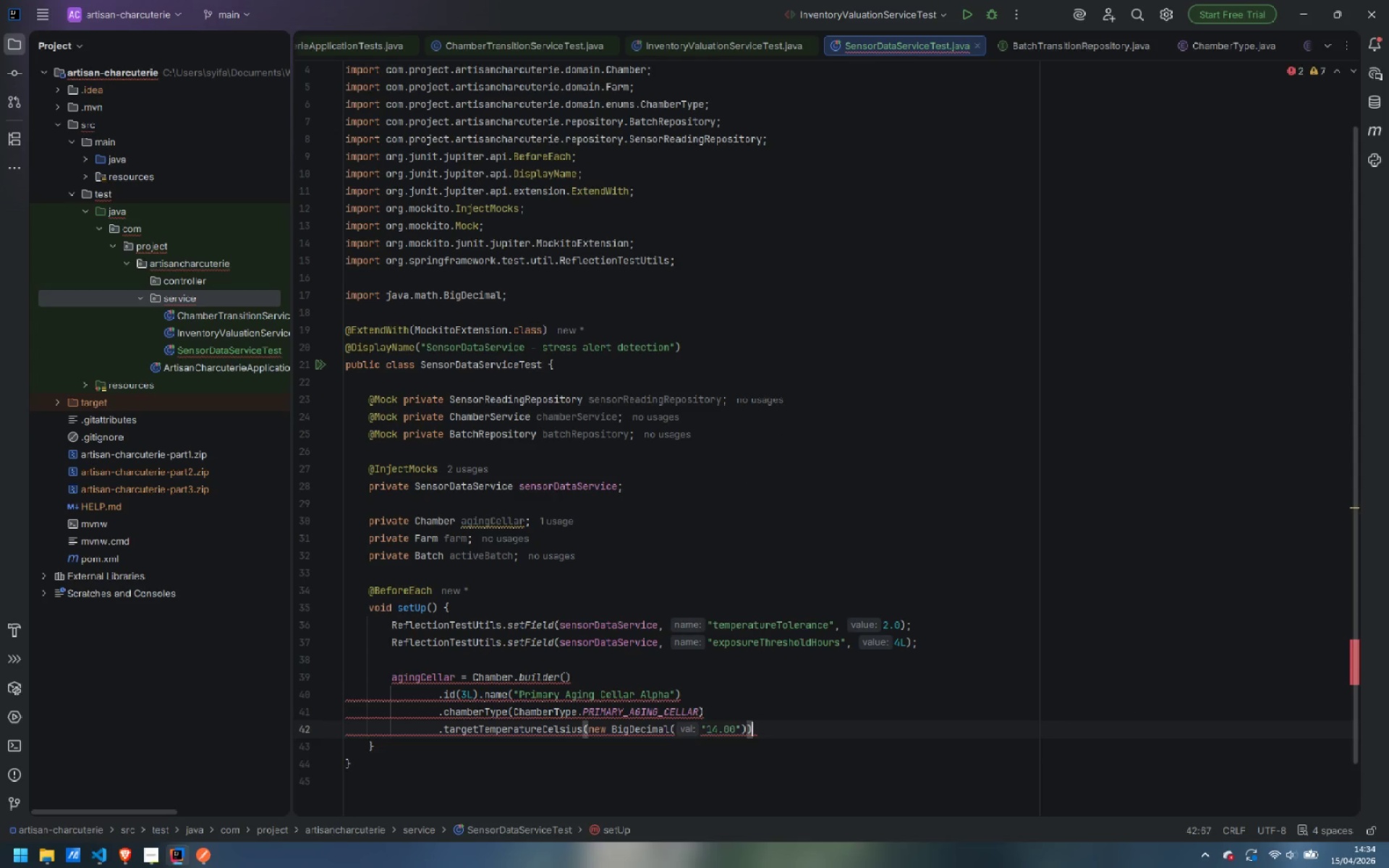 
key(Enter)
 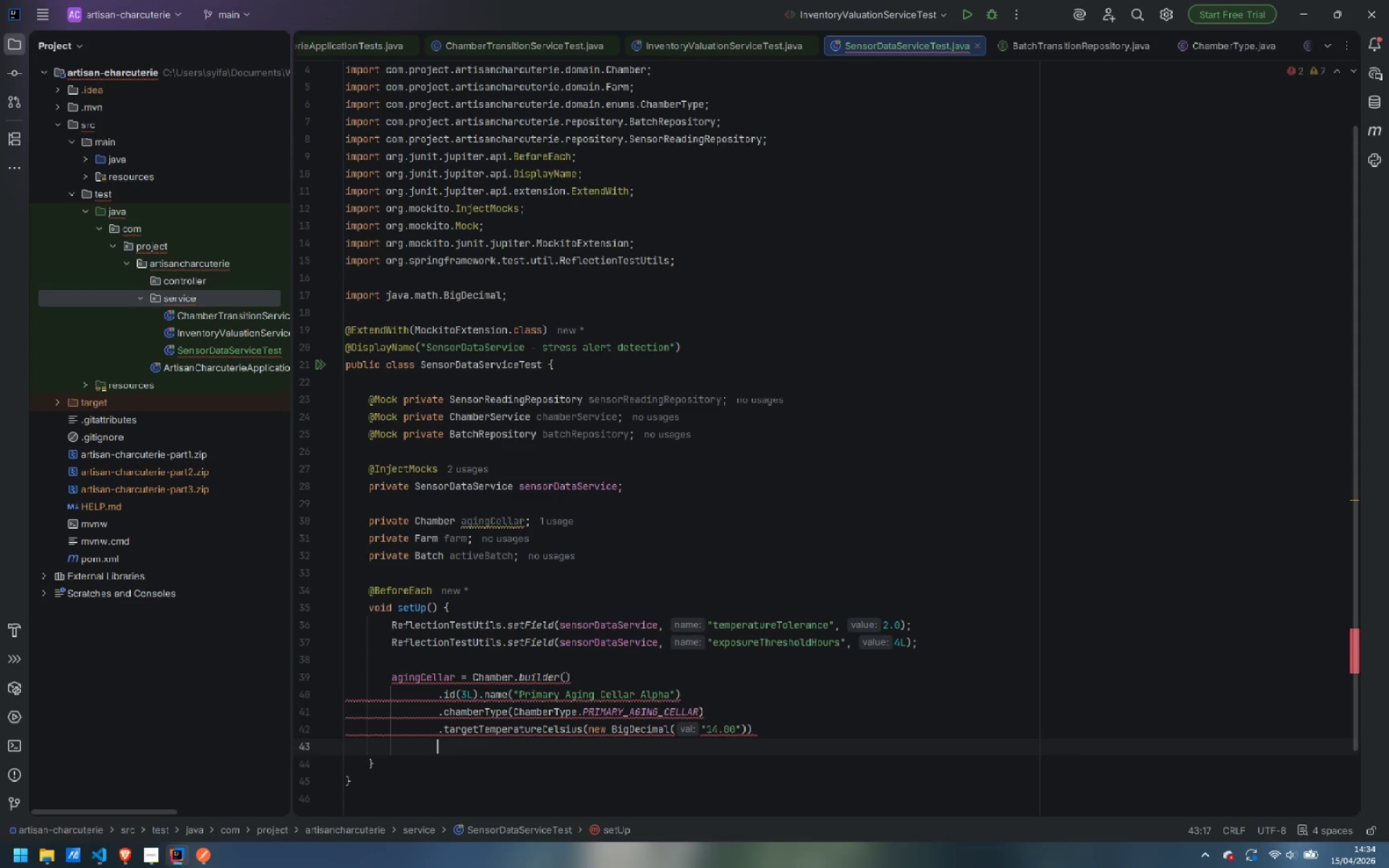 
type(.tar)
 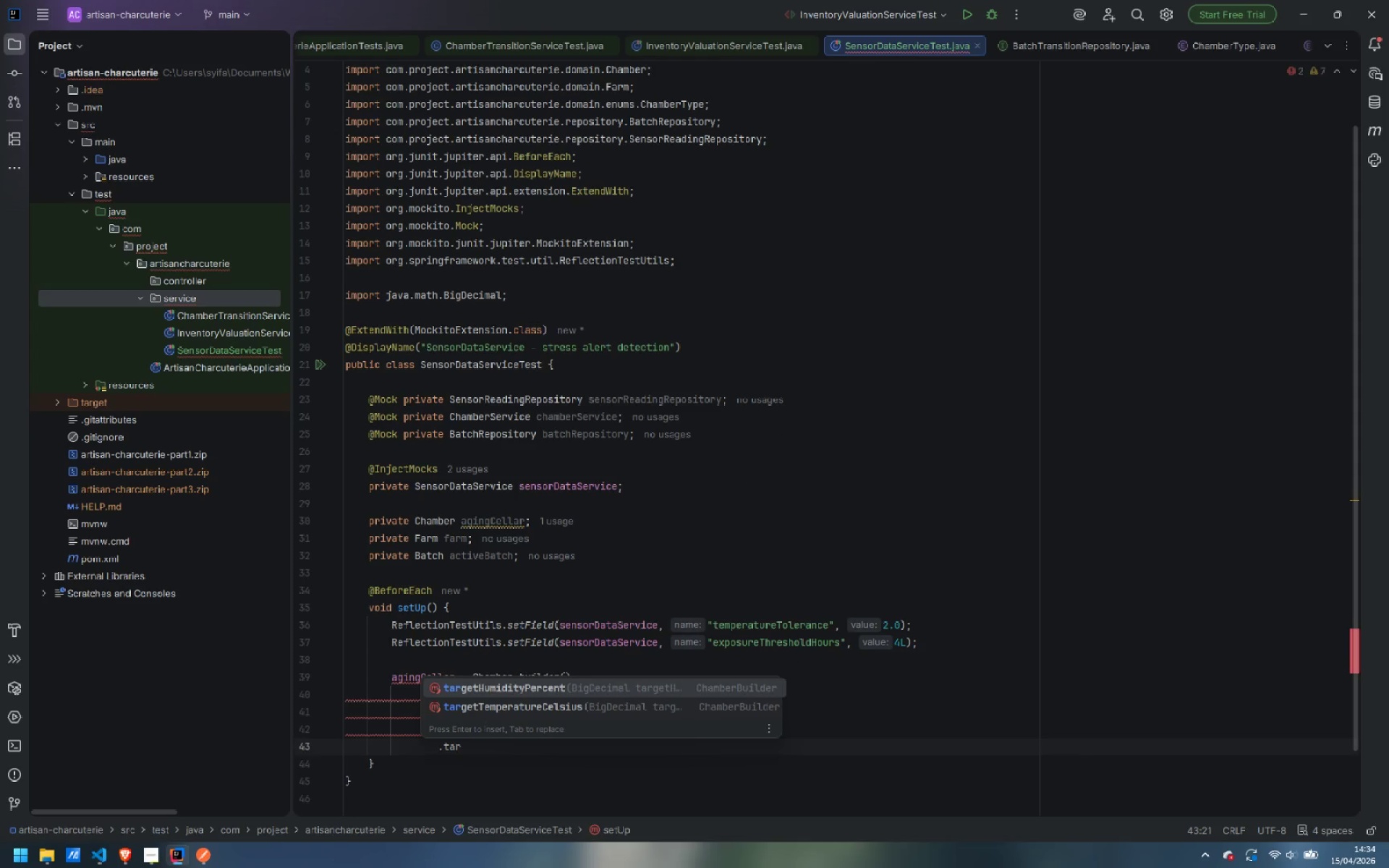 
key(Enter)
 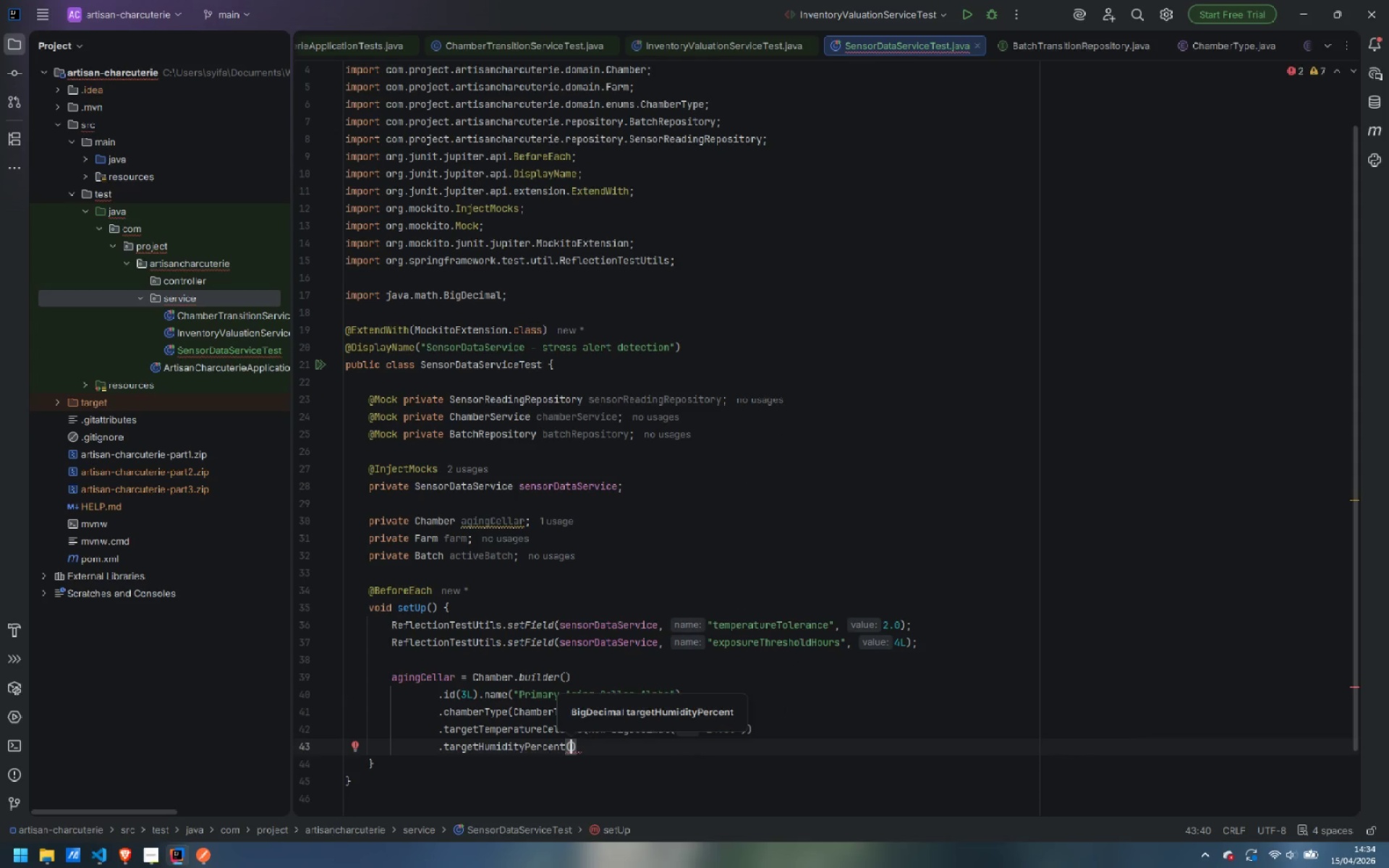 
type(new BigDe)
 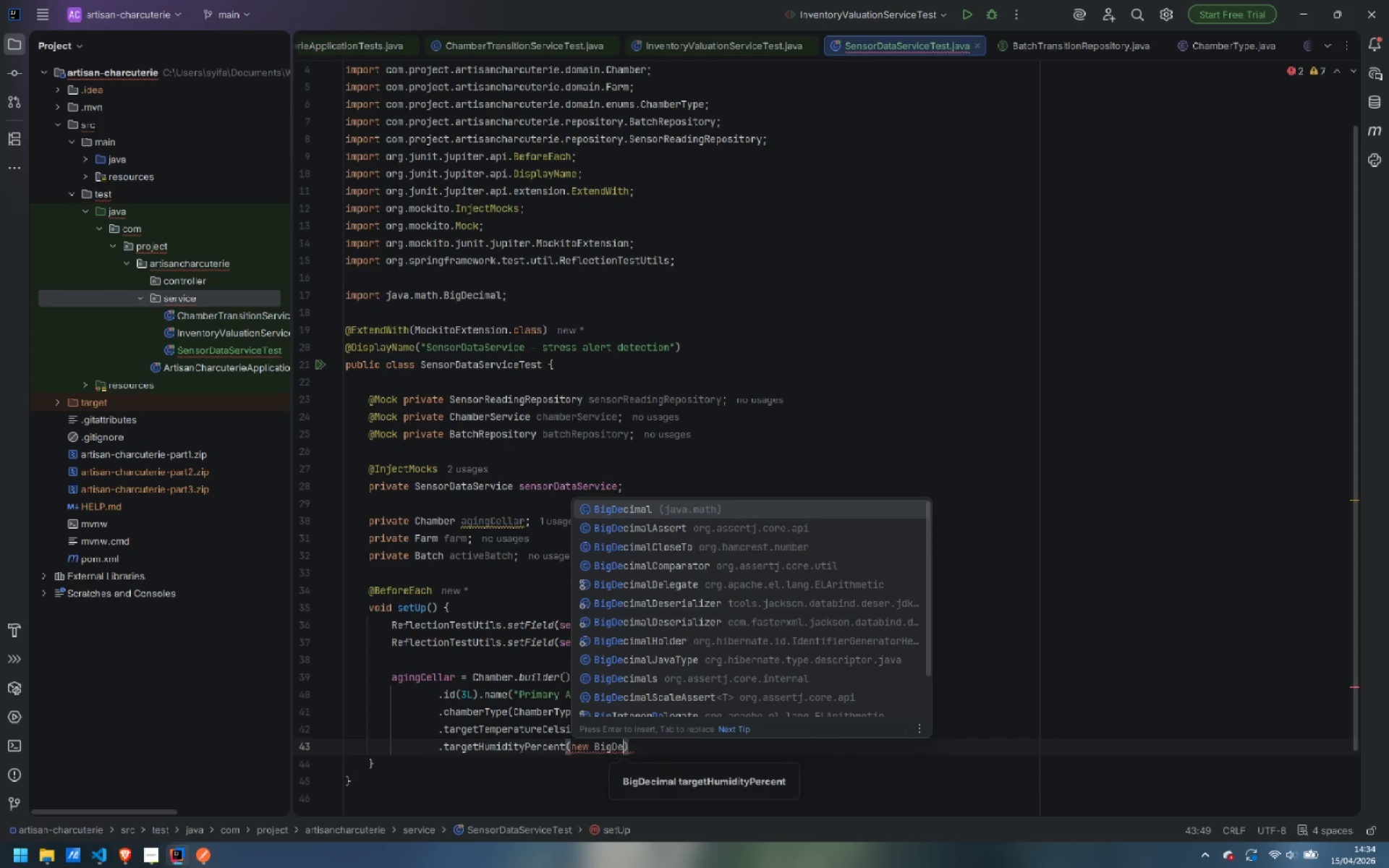 
key(Enter)
 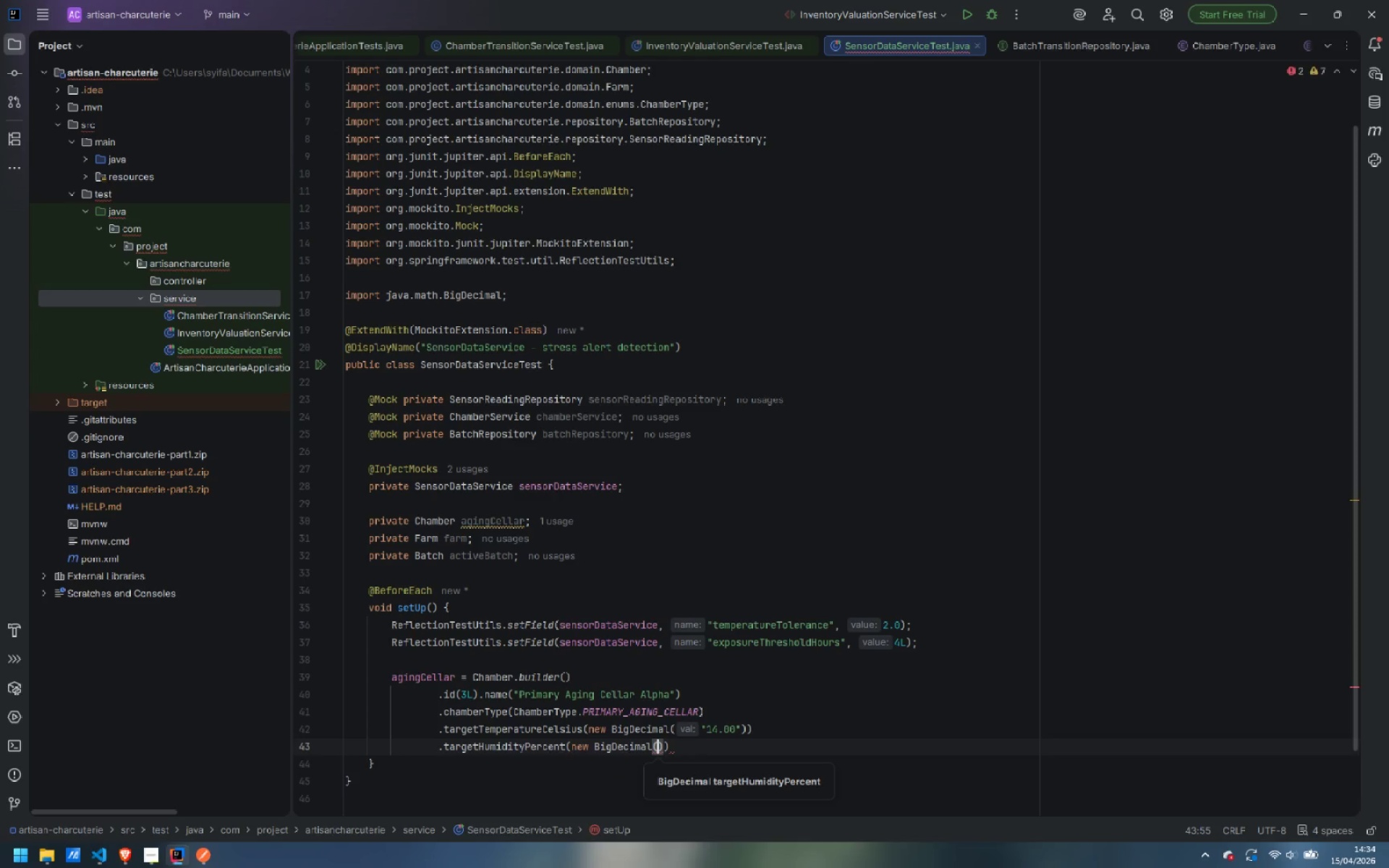 
type("75.00)
 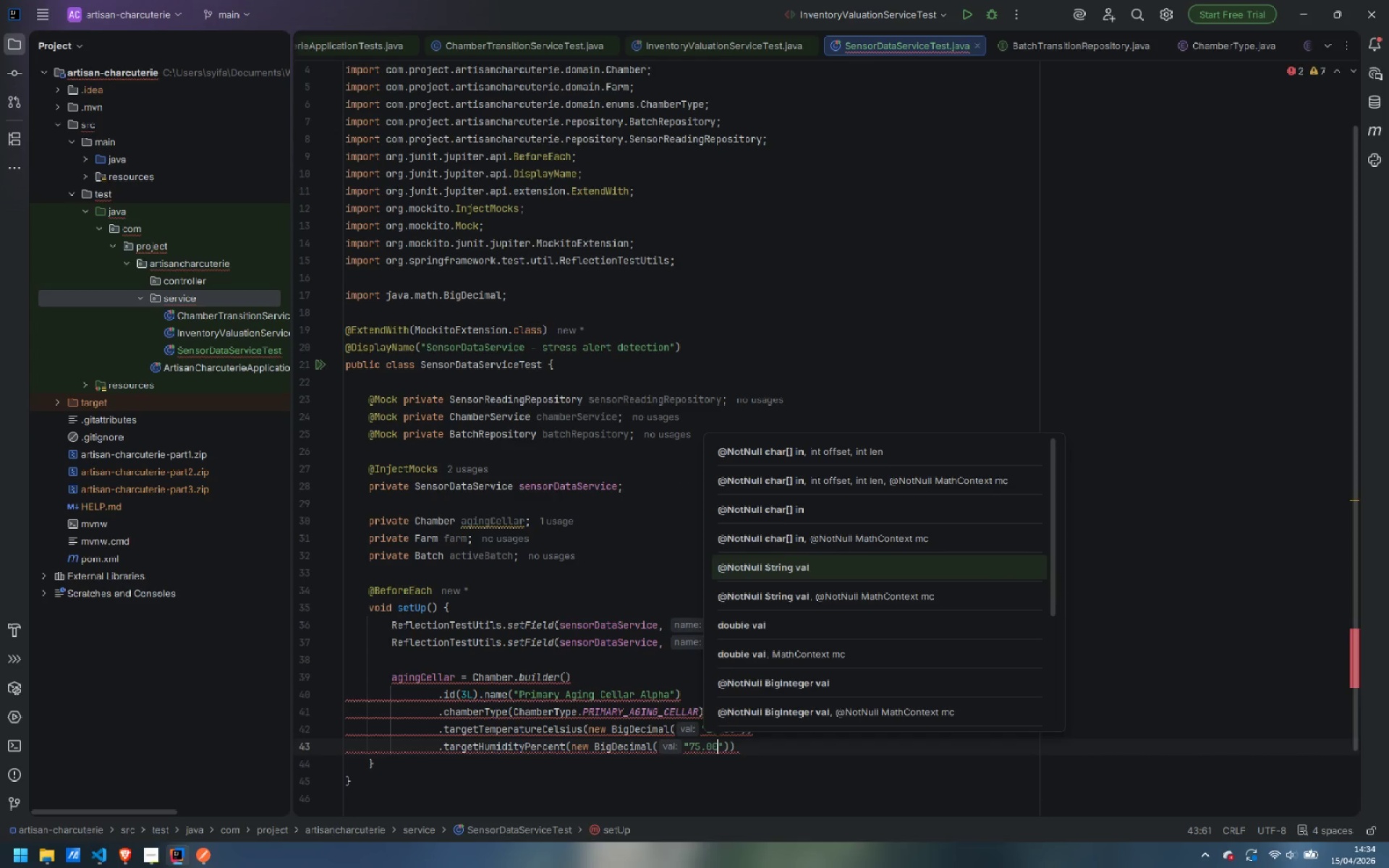 
key(ArrowRight)
 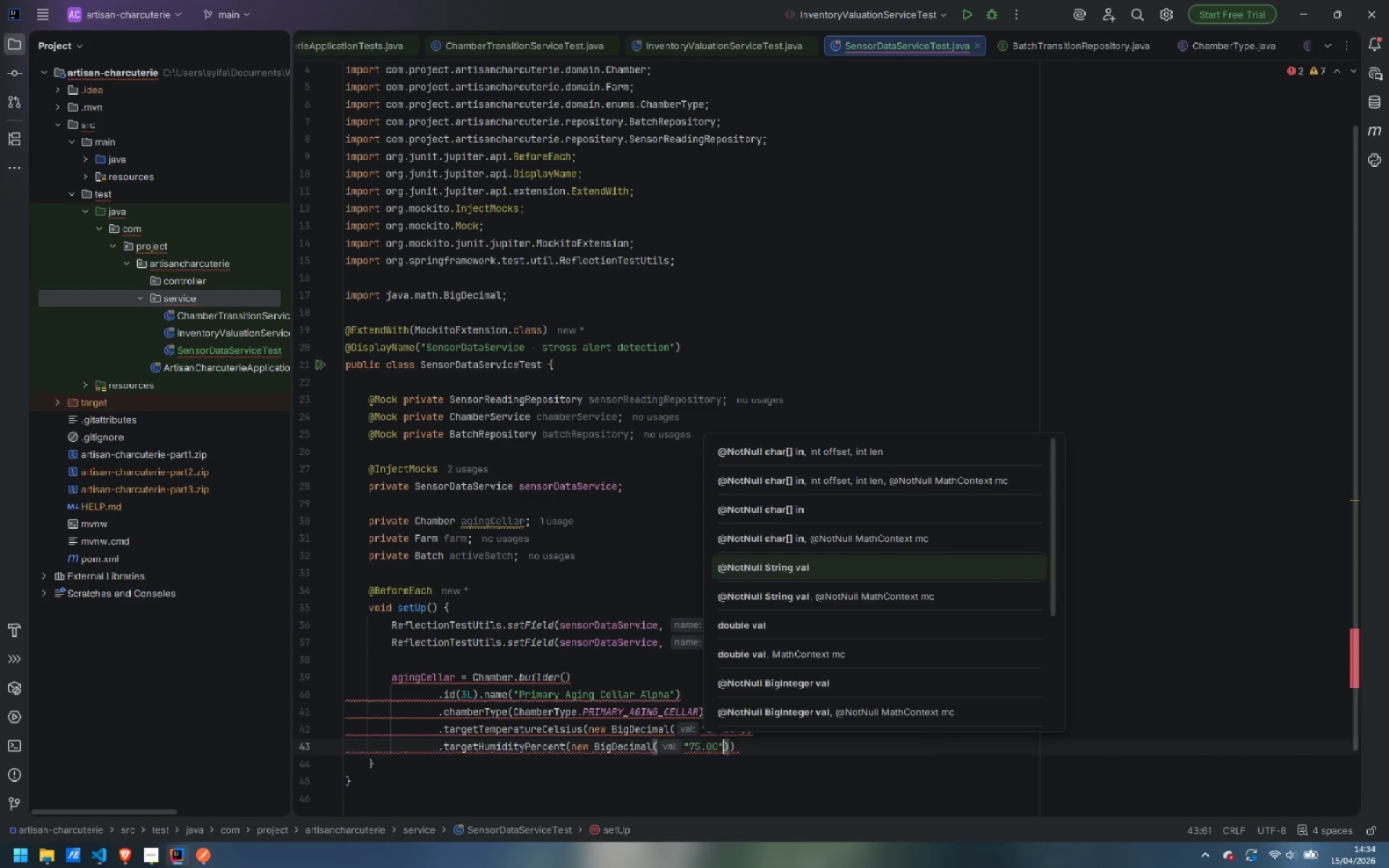 
key(ArrowRight)
 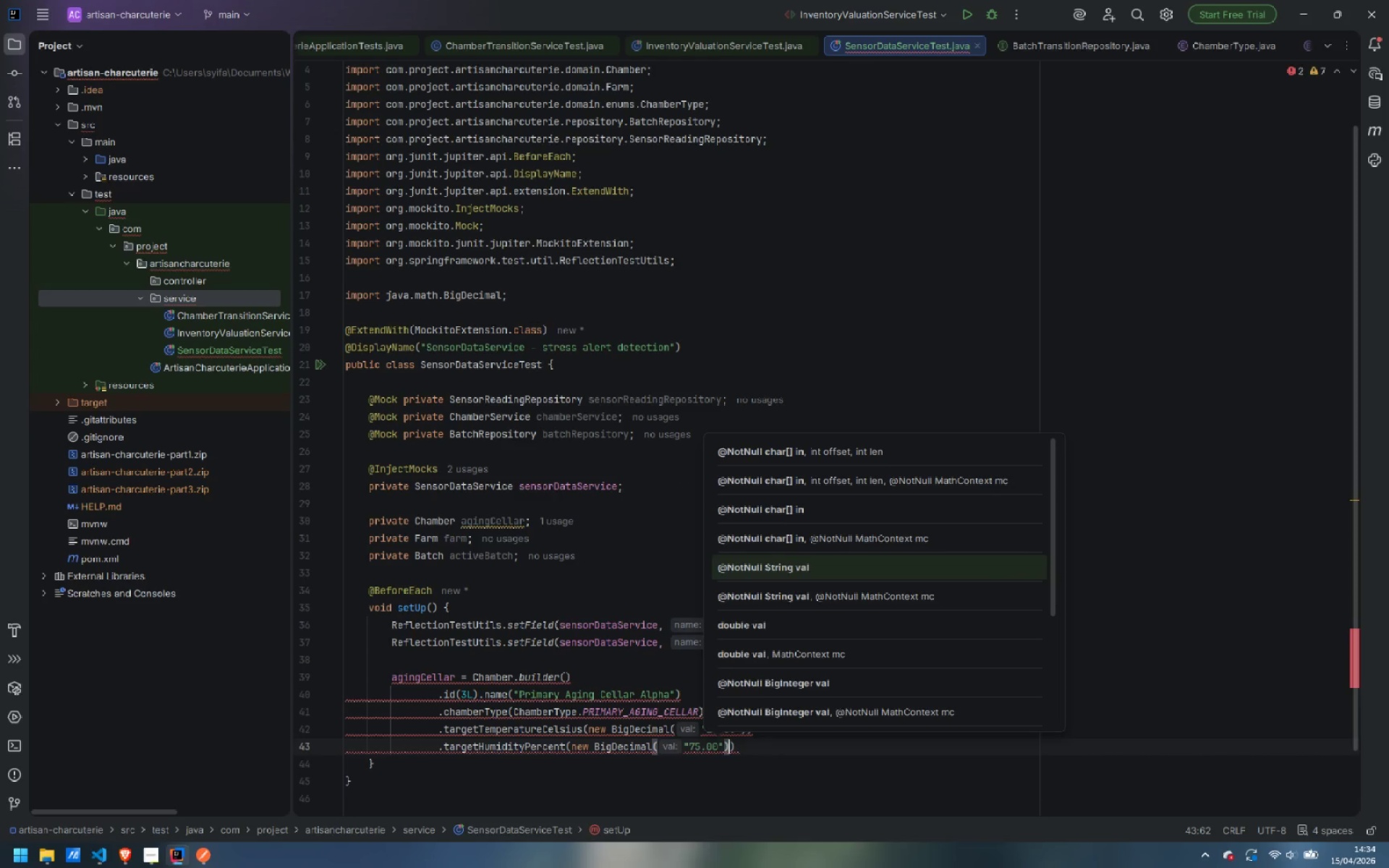 
key(ArrowRight)
 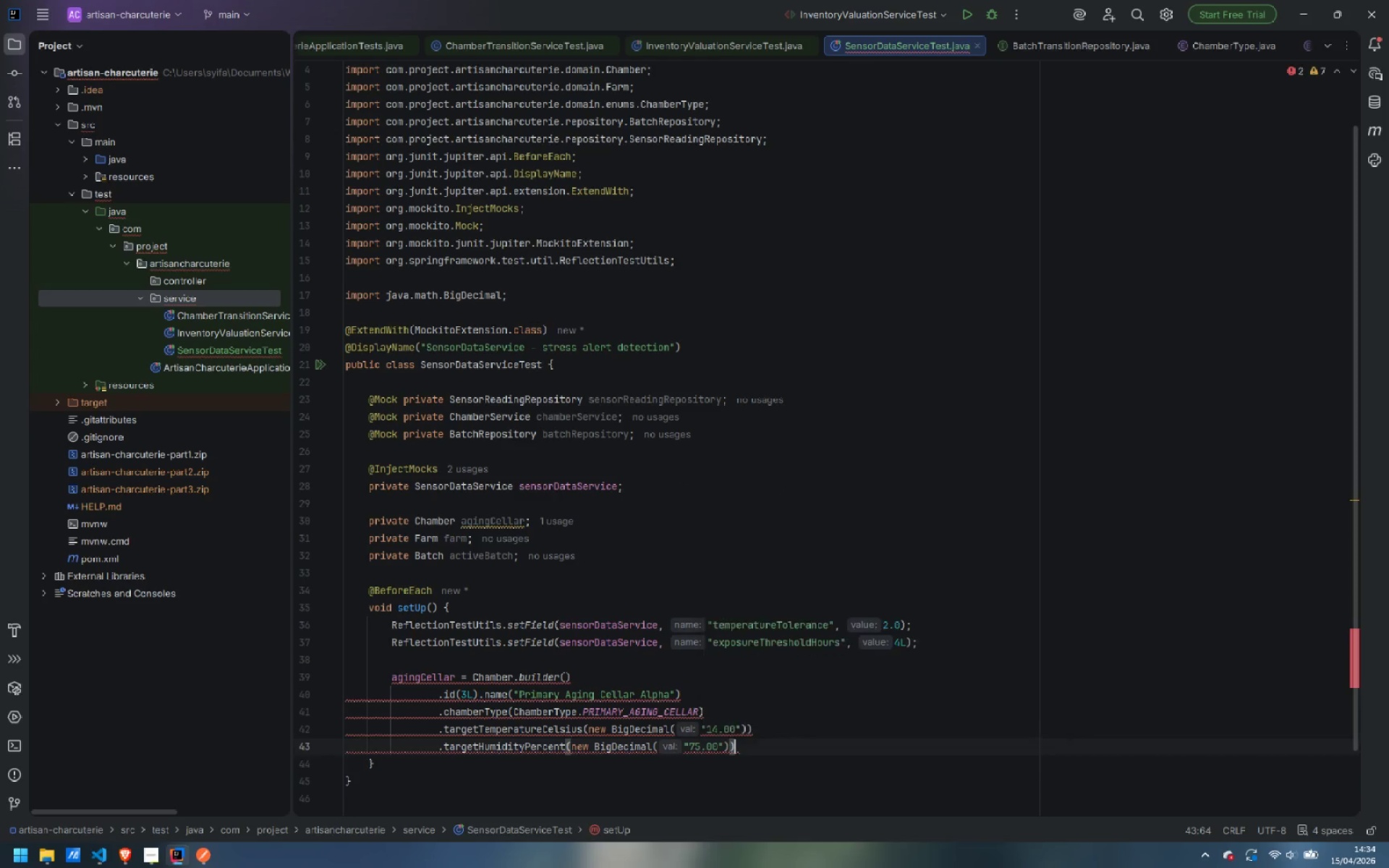 
key(ArrowRight)
 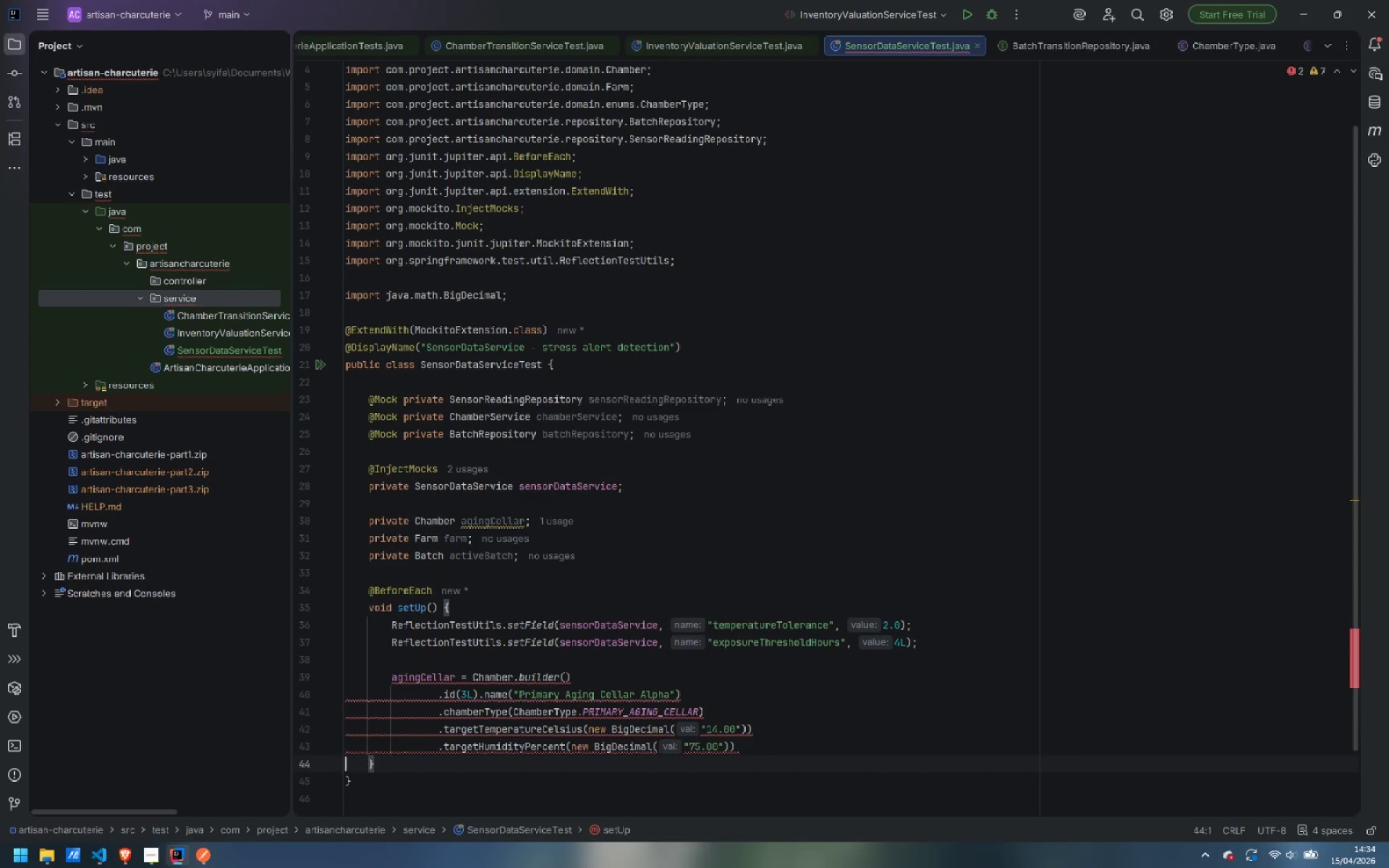 
key(ArrowLeft)
 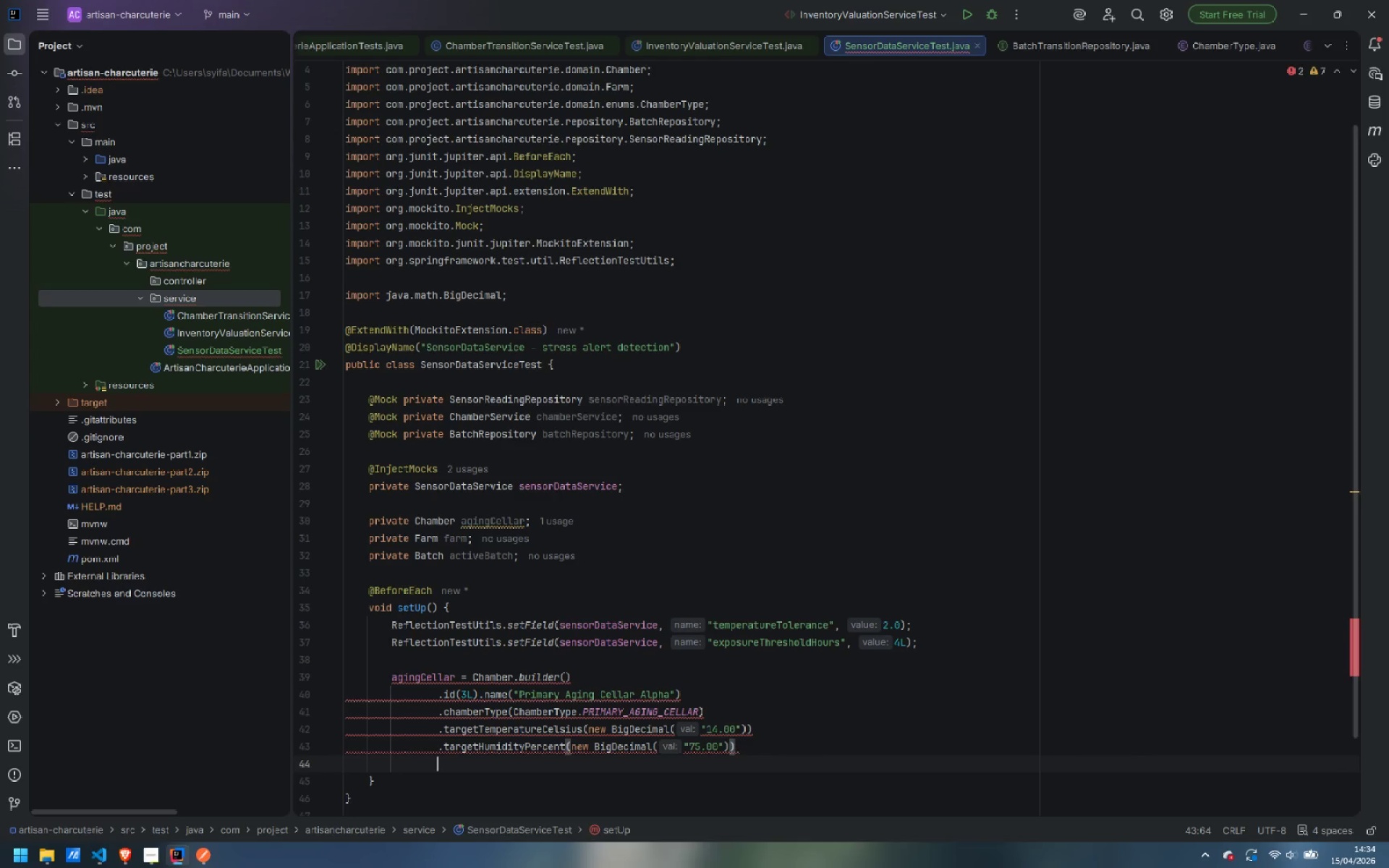 
key(Enter)
 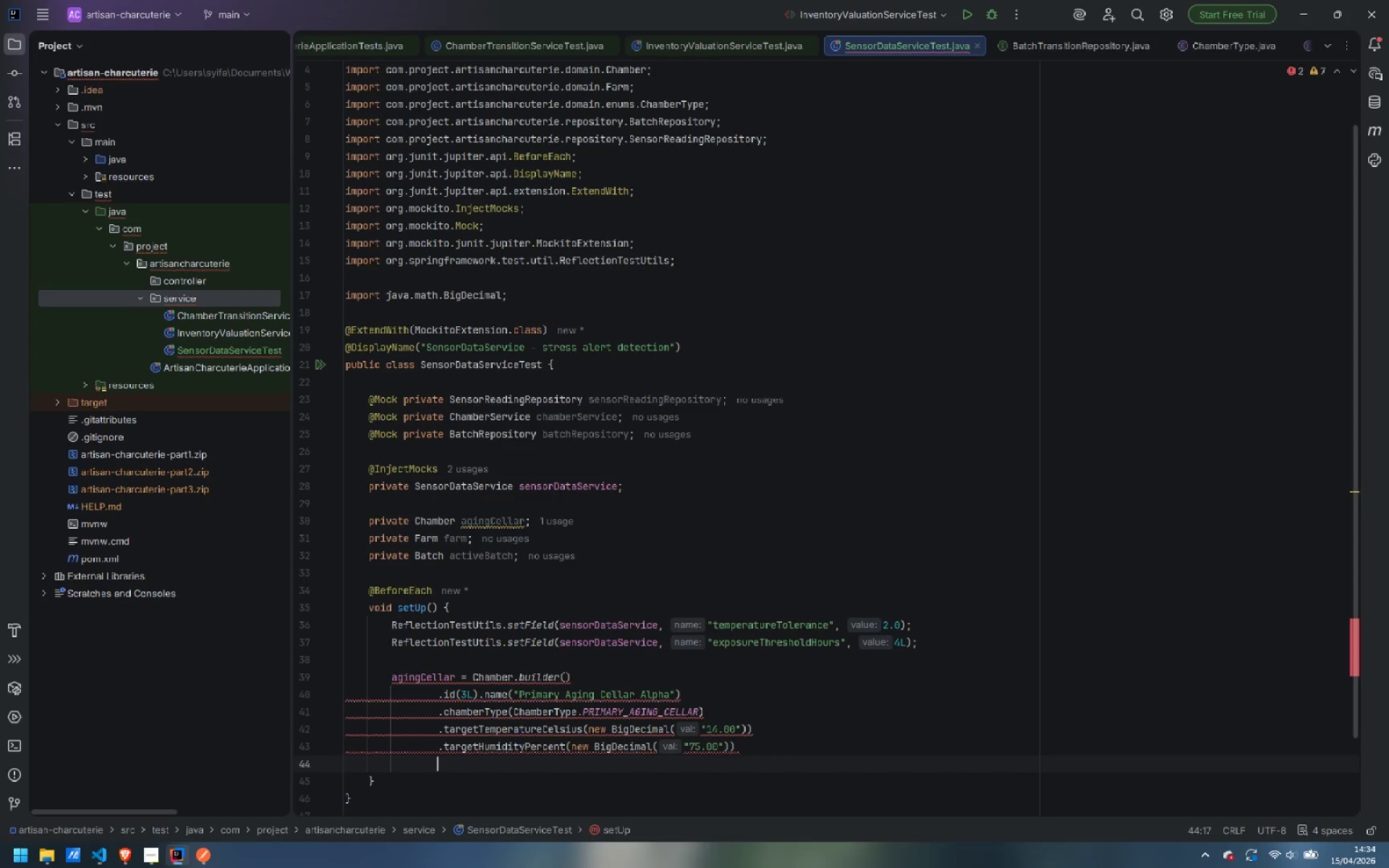 
type(.capa)
 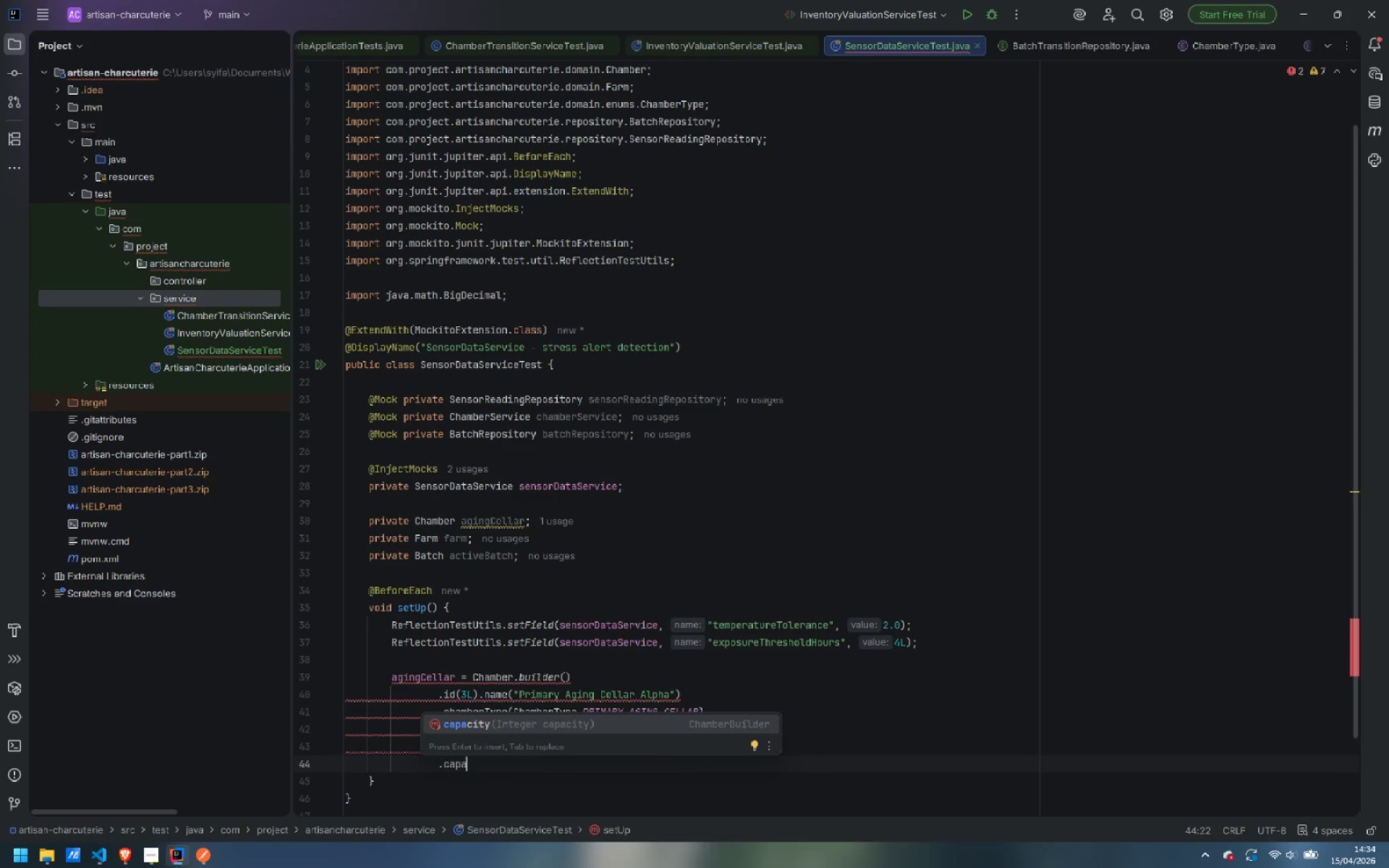 
key(Enter)
 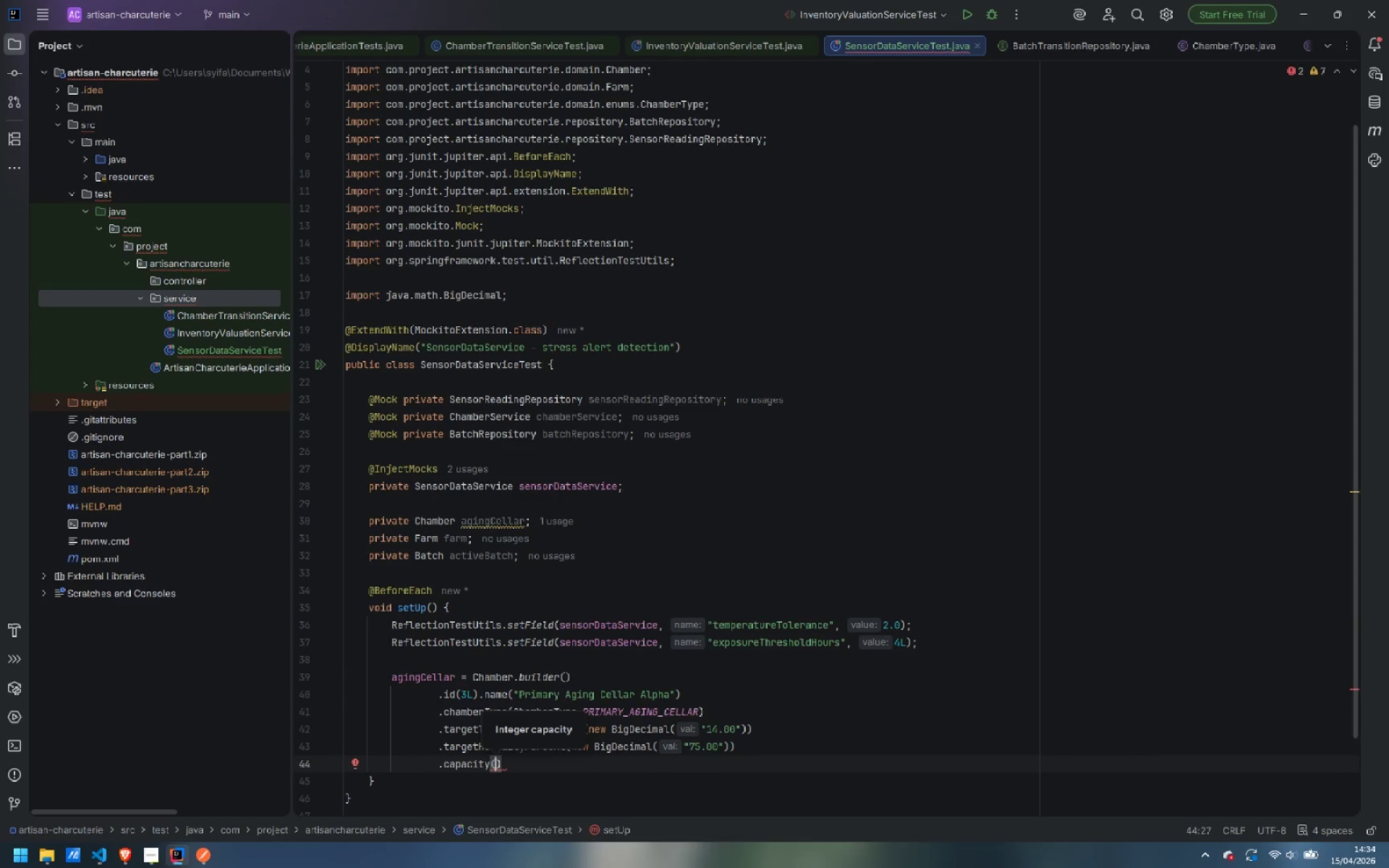 
type(50)
 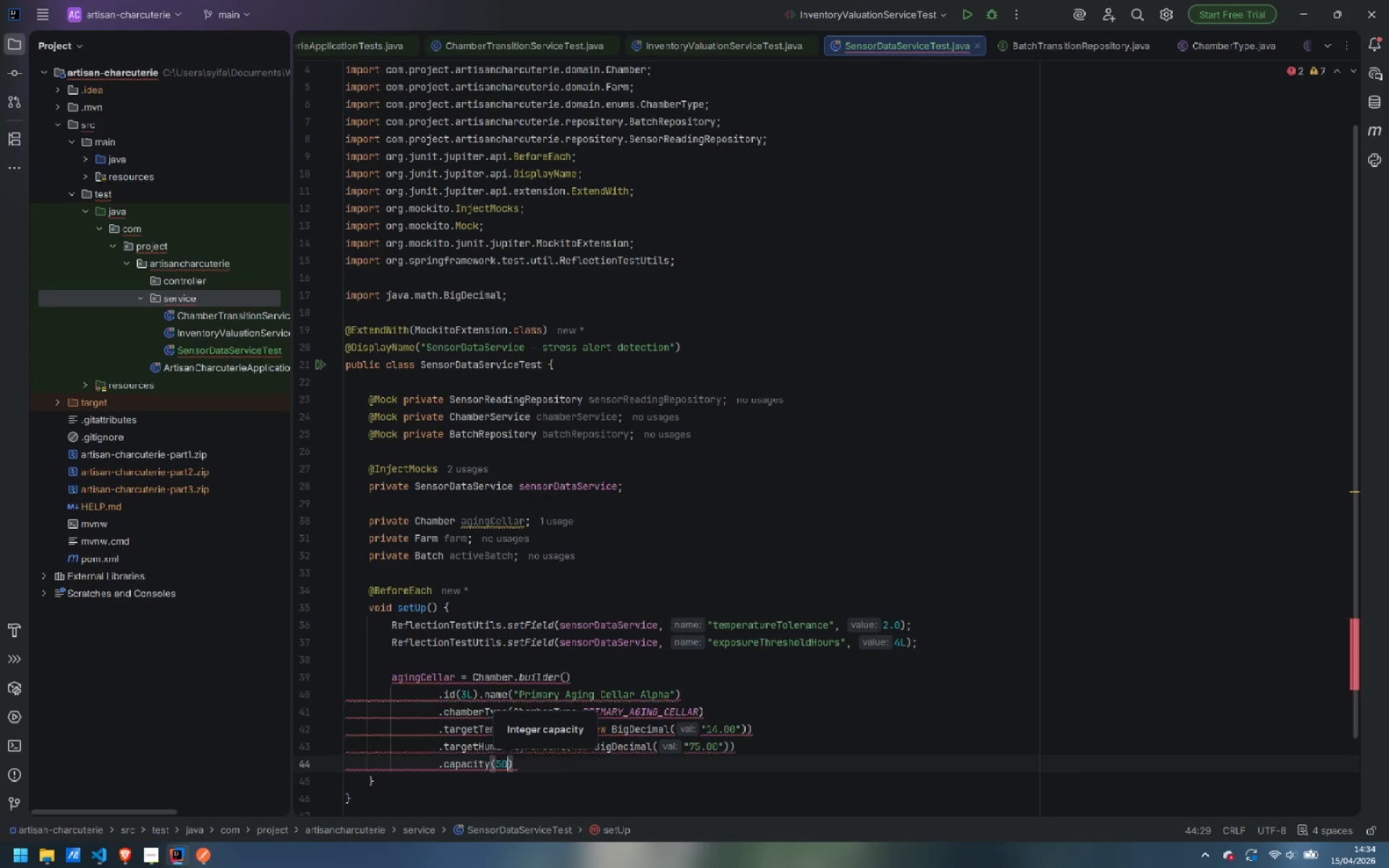 
key(ArrowRight)
 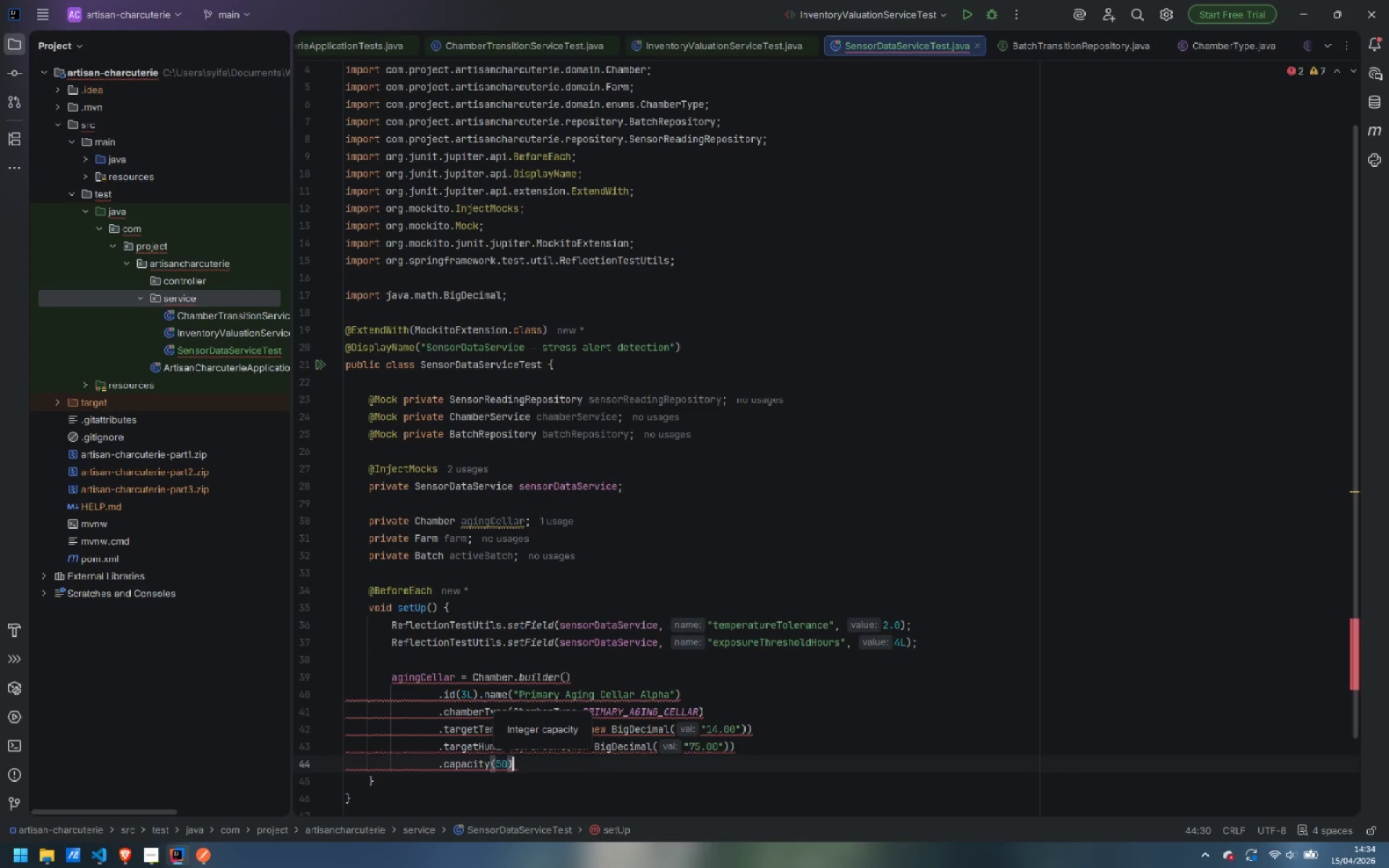 
type(.isAci)
key(Backspace)
type(tive)
 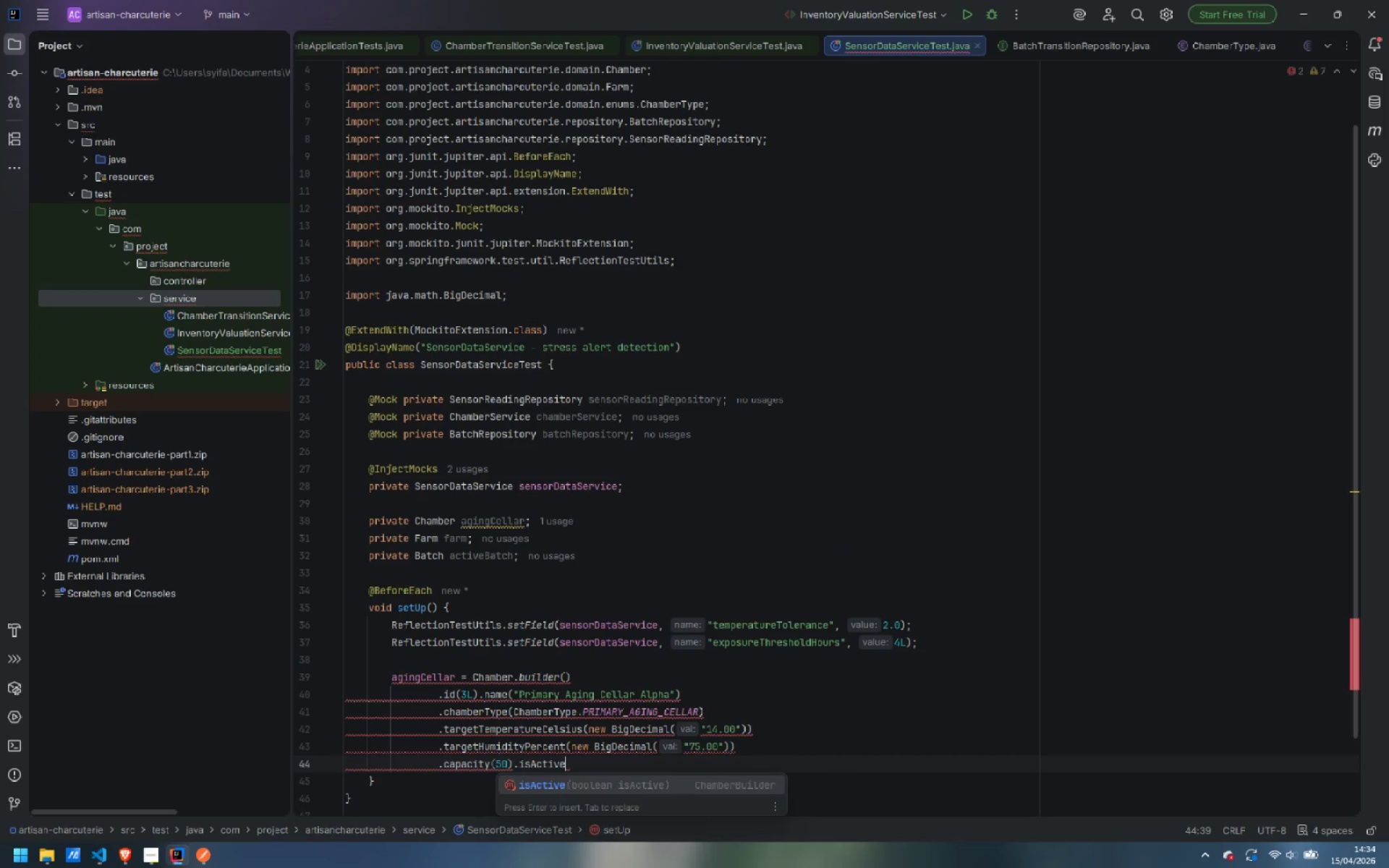 
key(Enter)
 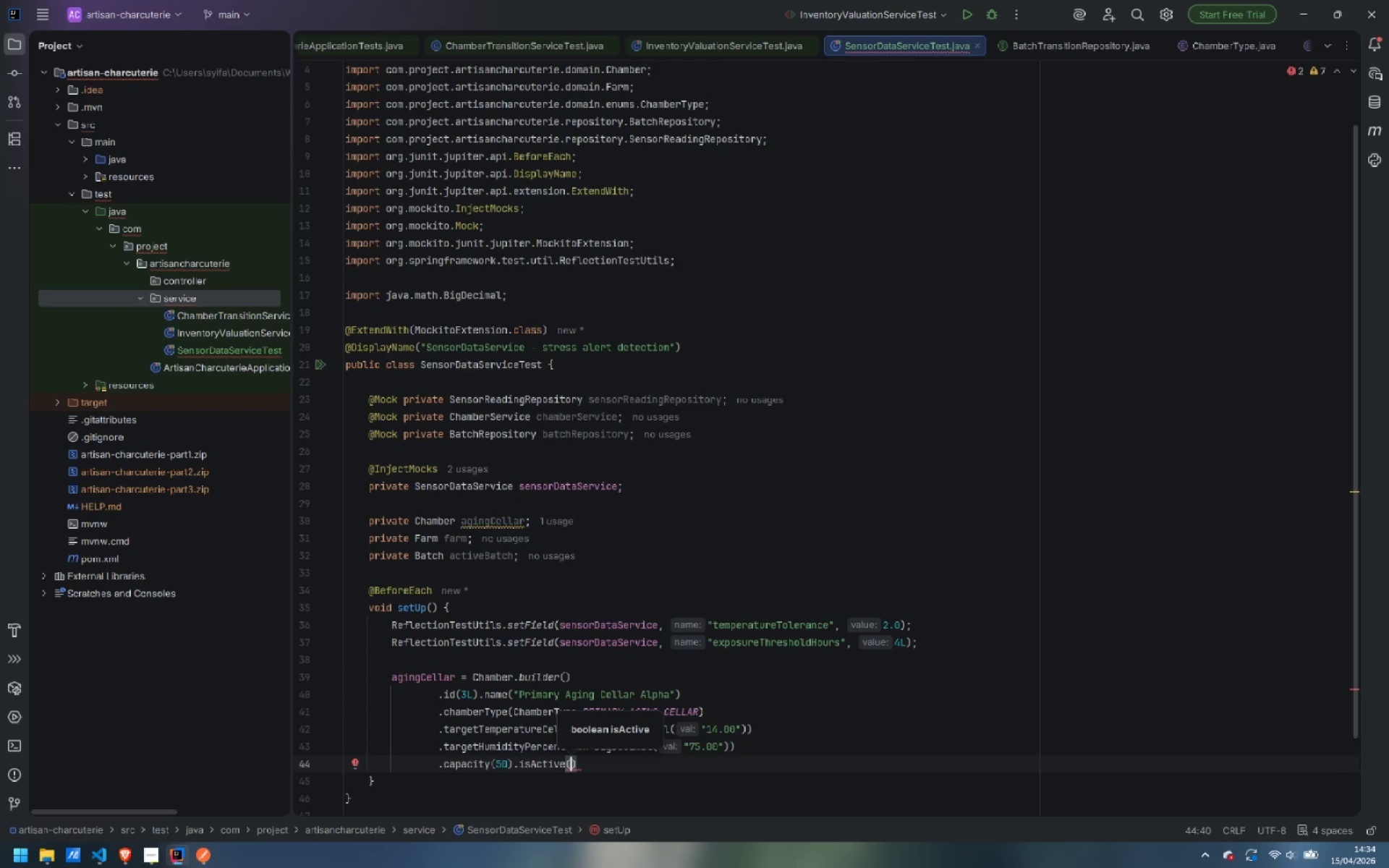 
type(true)
 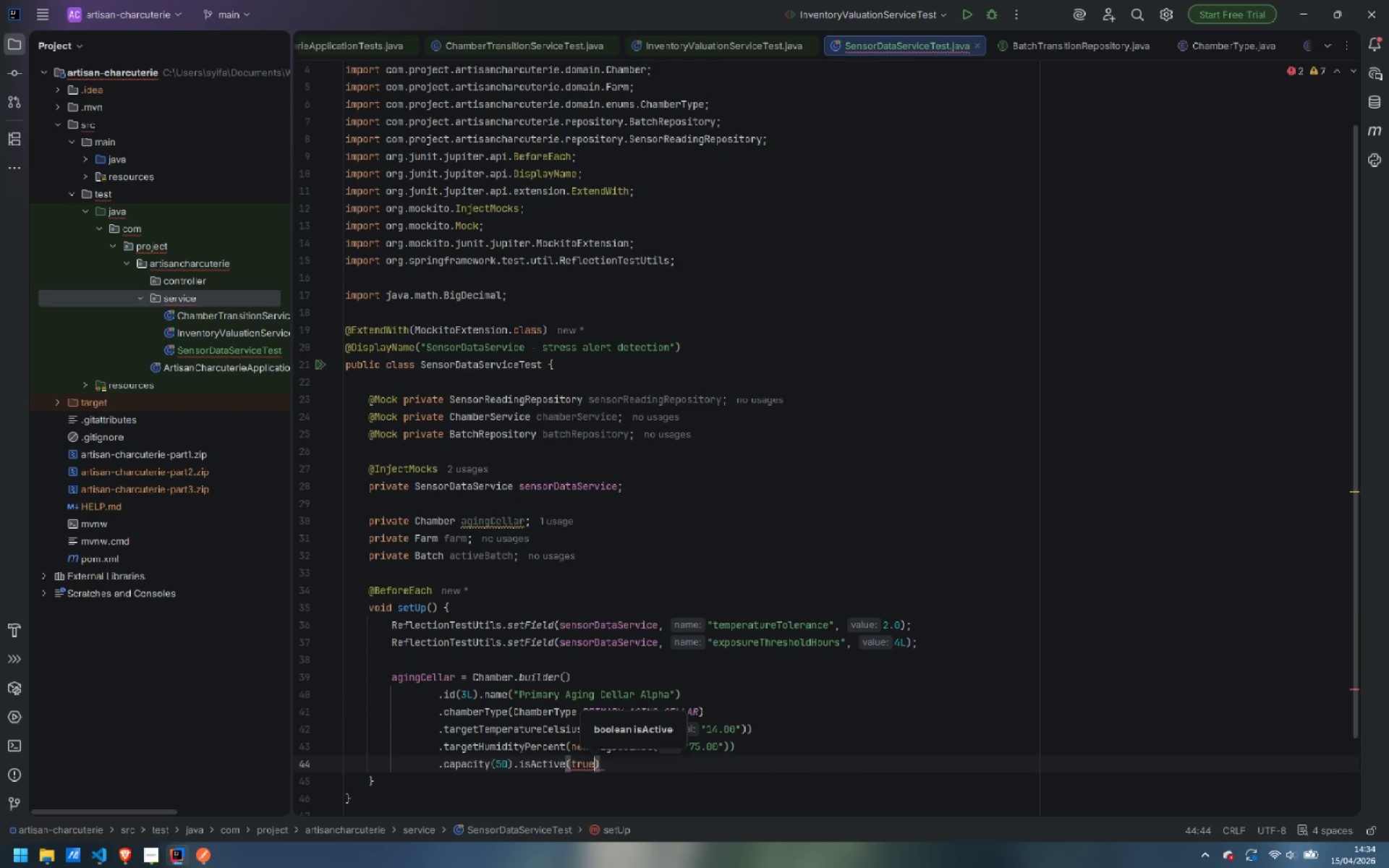 
key(ArrowRight)
 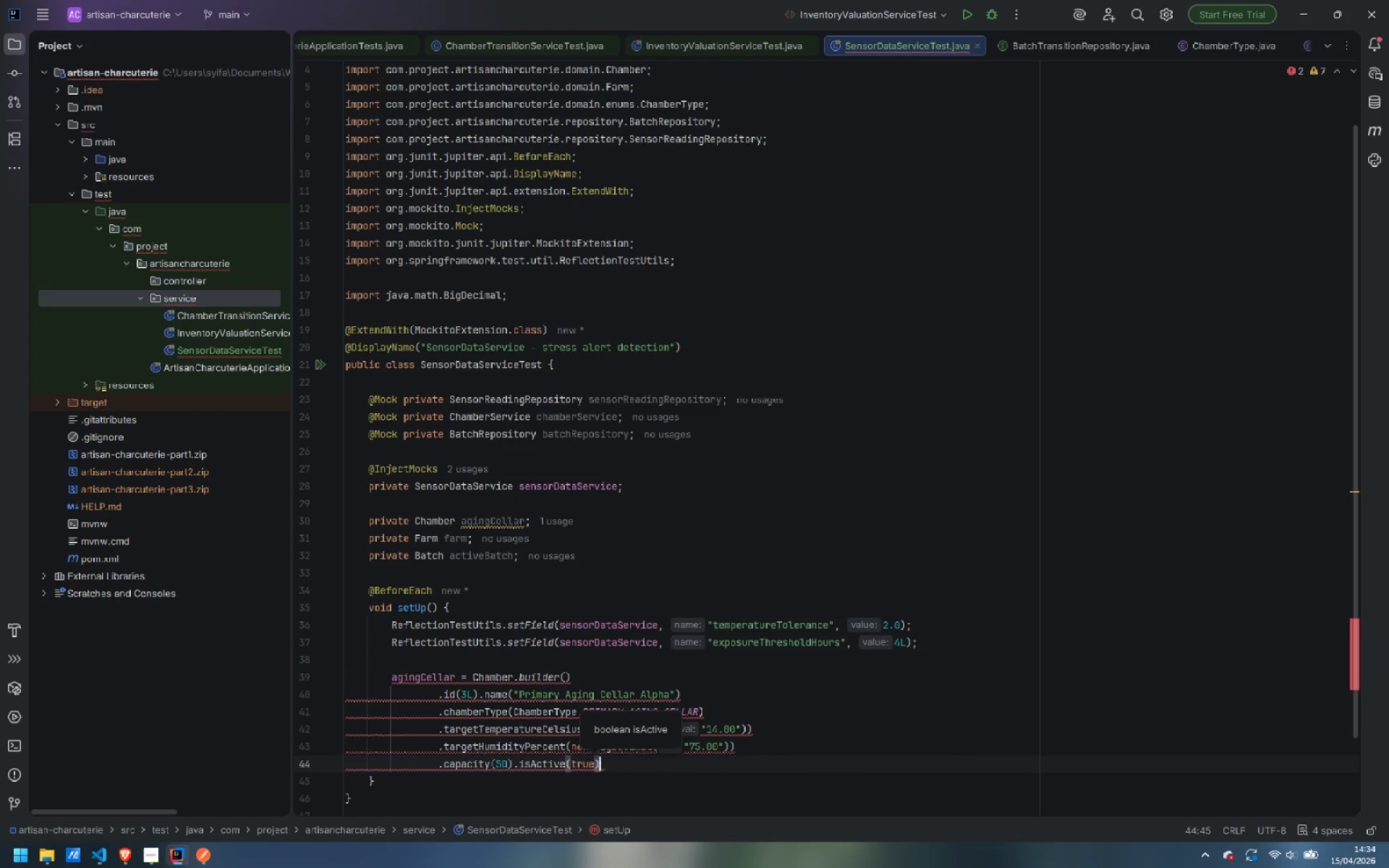 
type(.bui)
 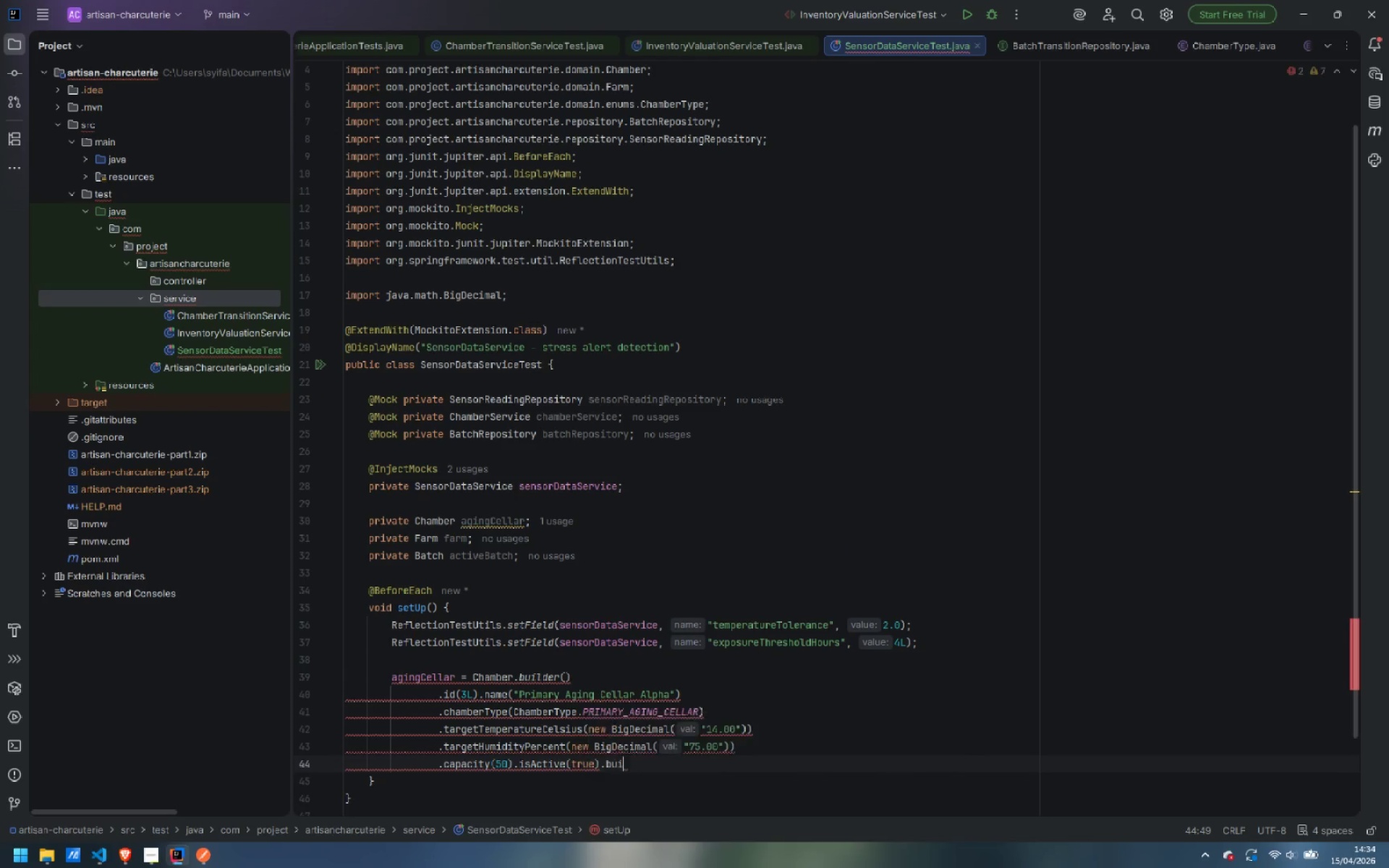 
key(Enter)
 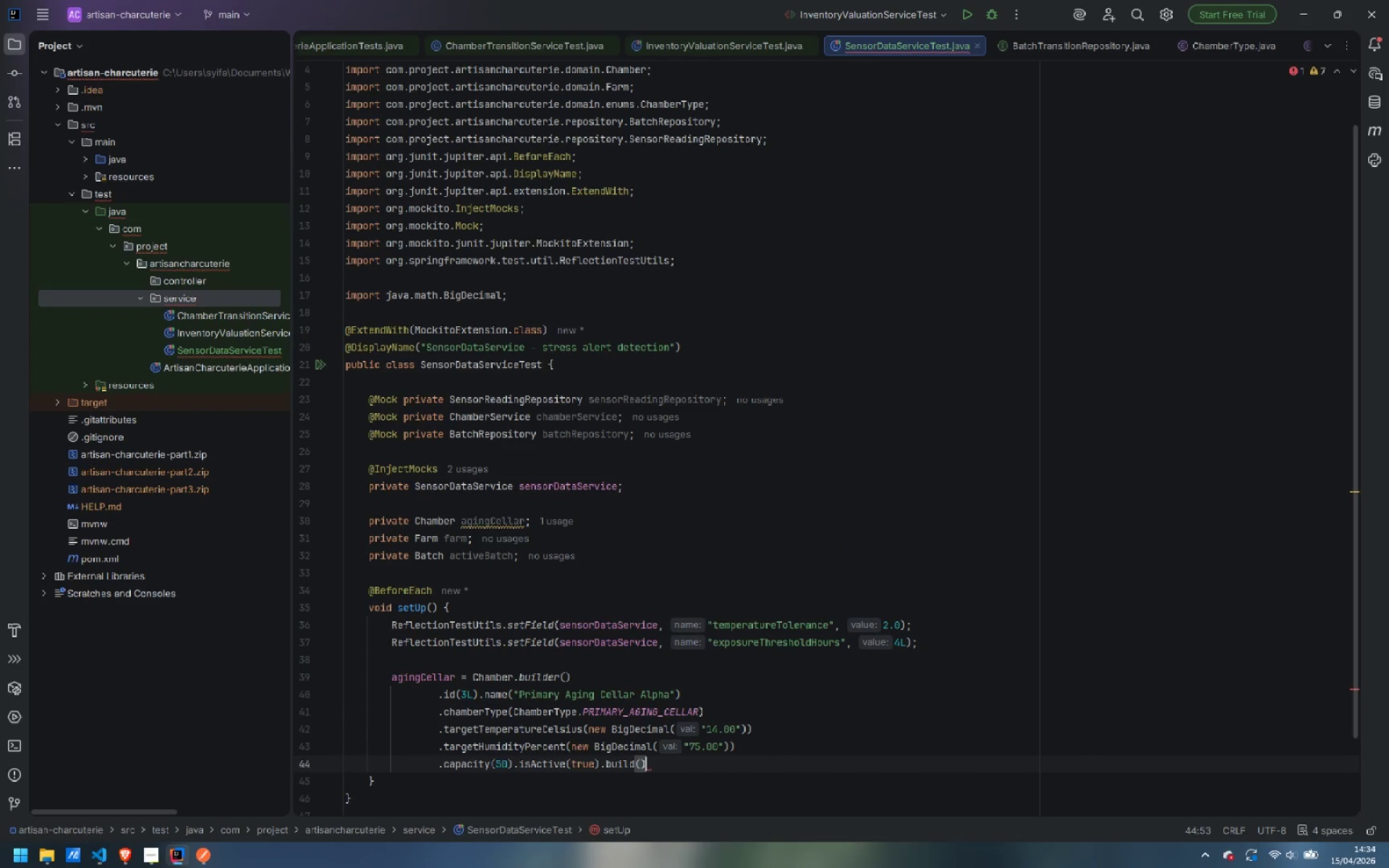 
key(Semicolon)
 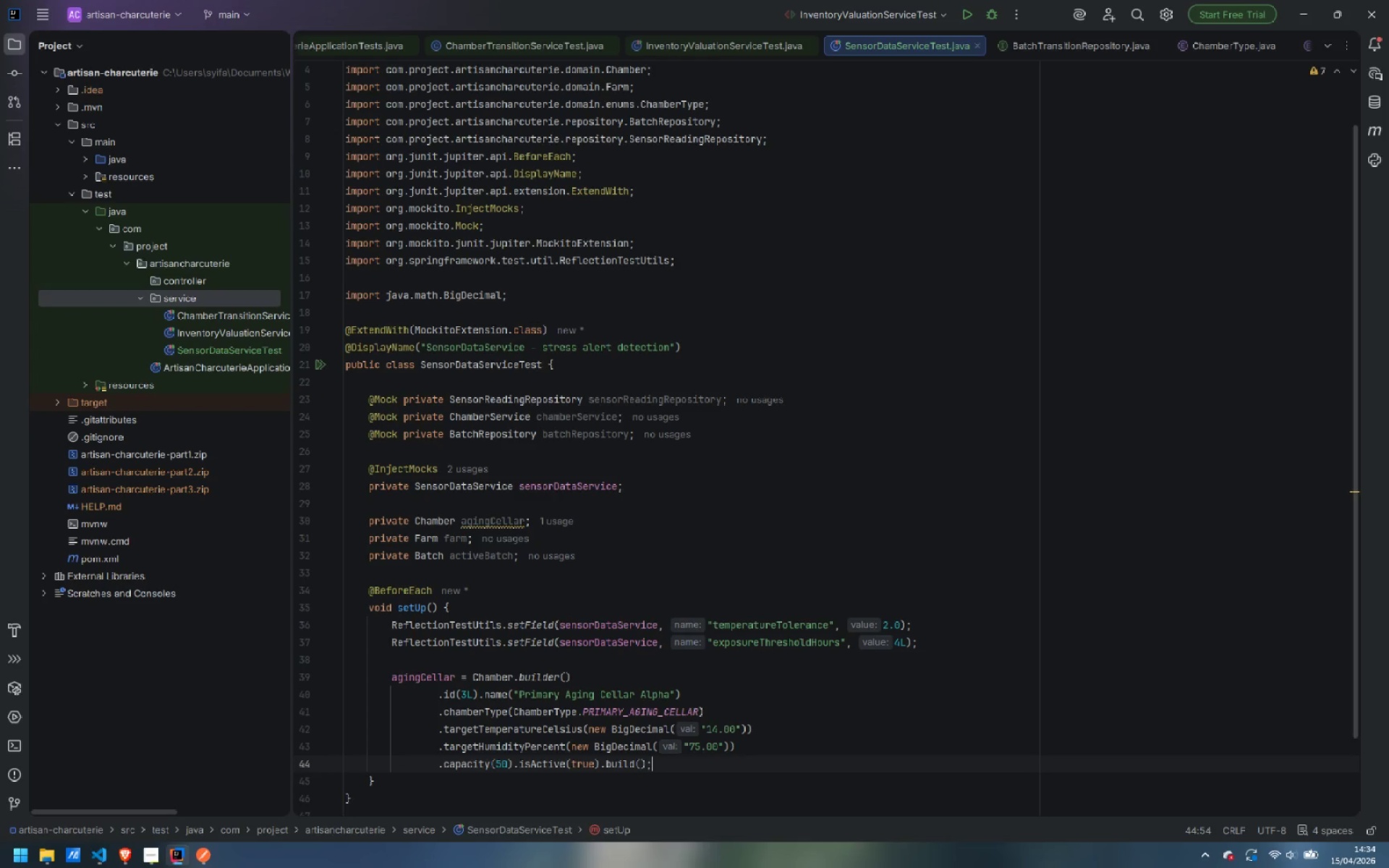 
key(Enter)
 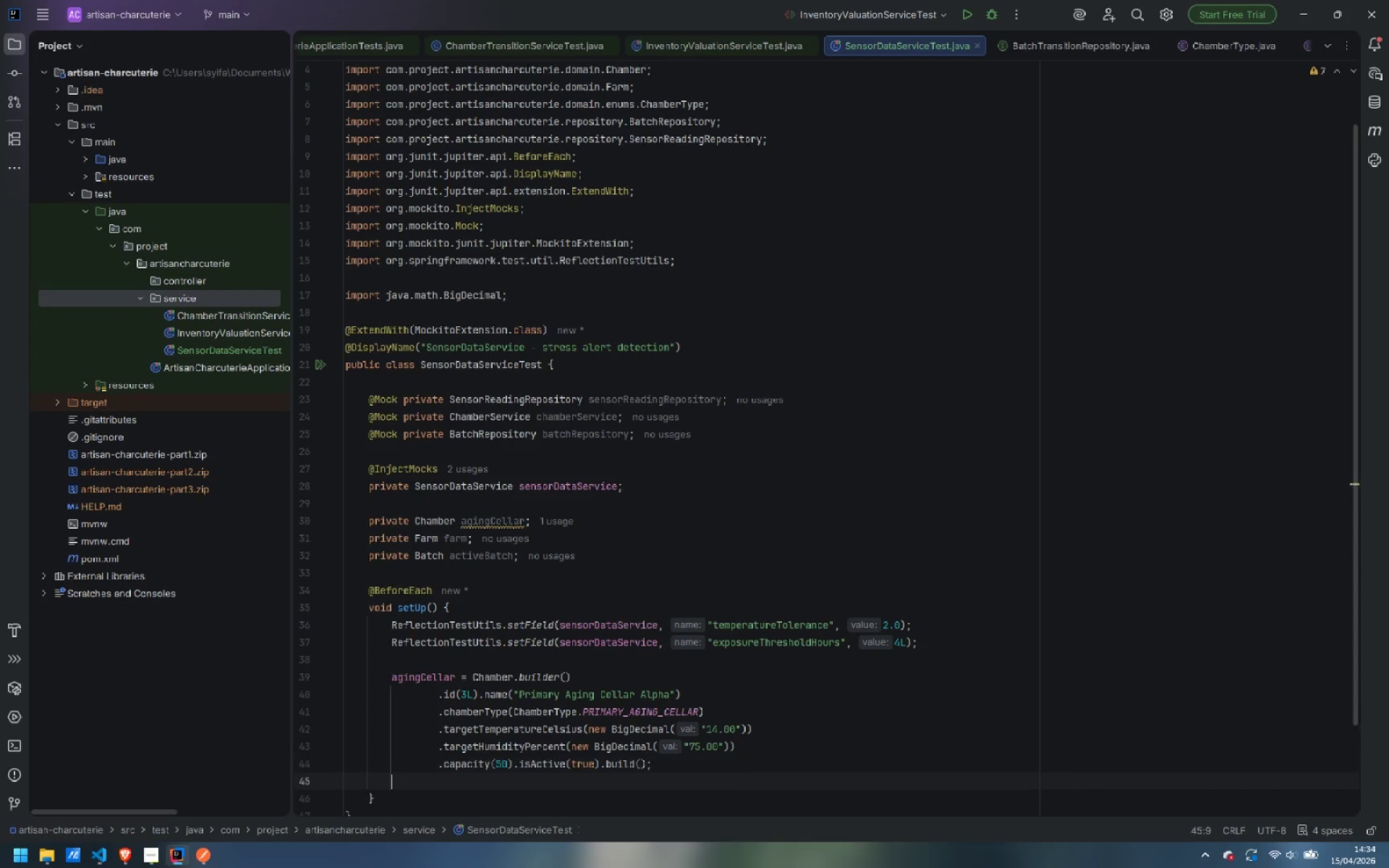 
key(Enter)
 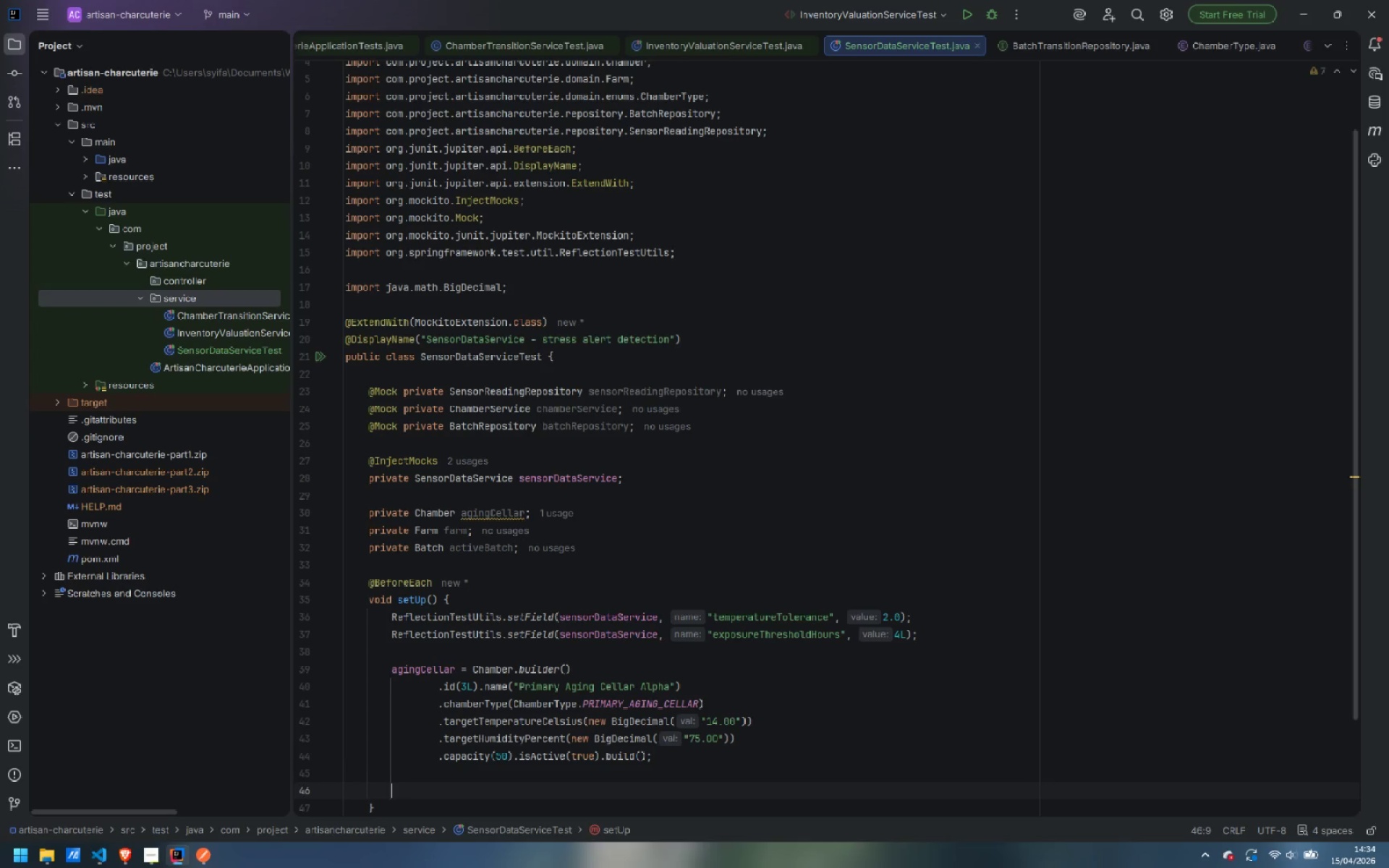 
type(farm = Farm)
 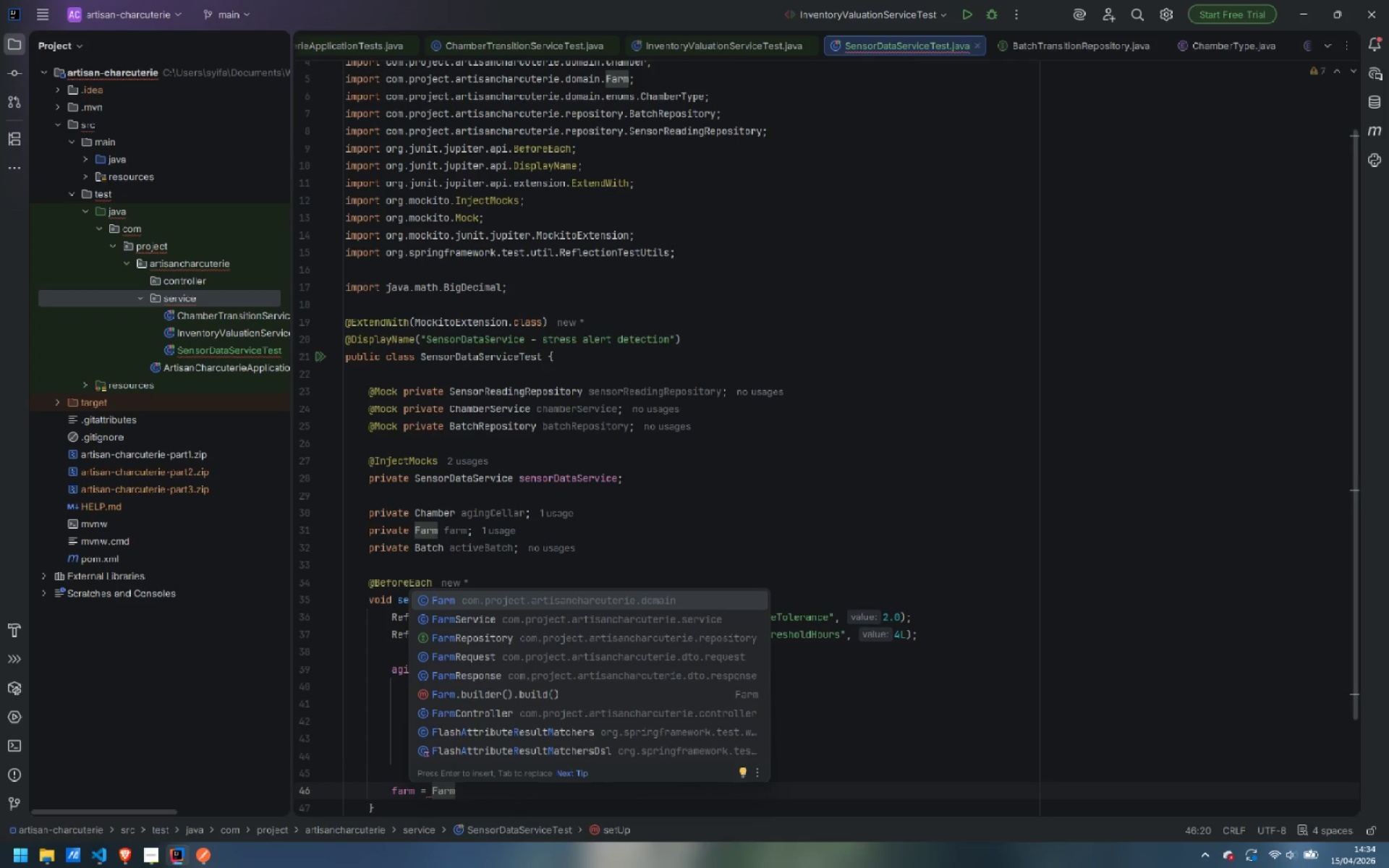 
key(Enter)
 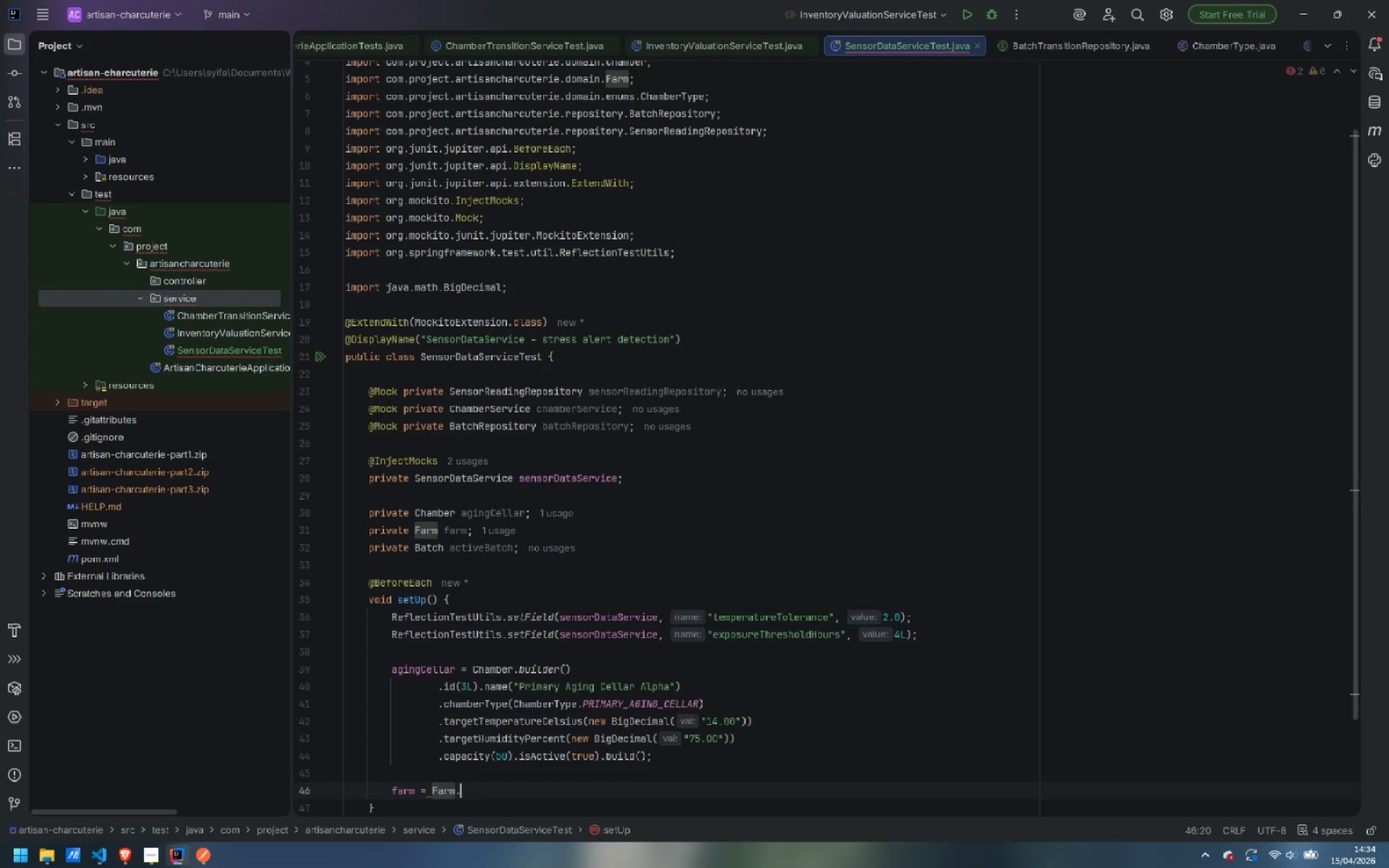 
type(.bui)
 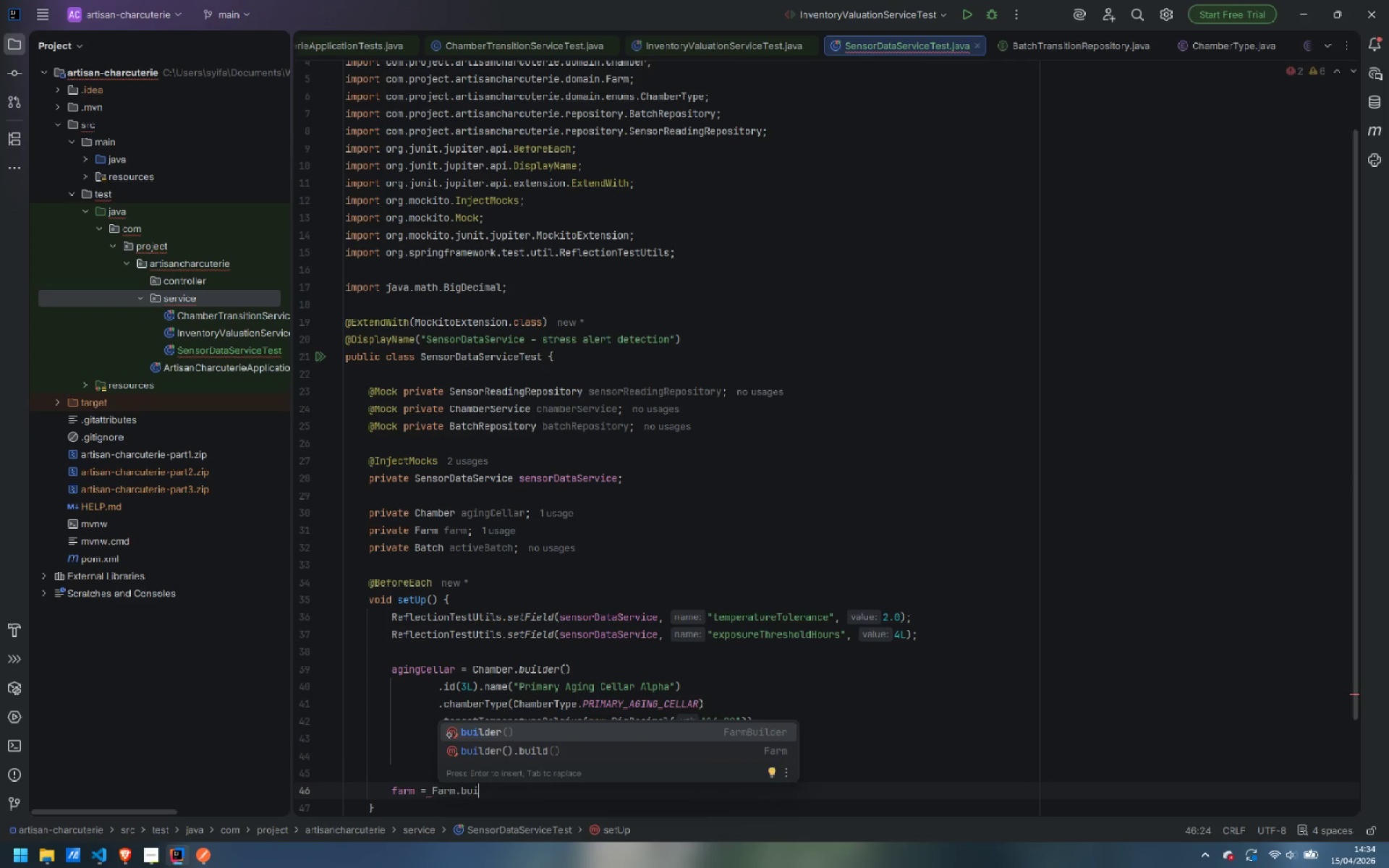 
key(Enter)
 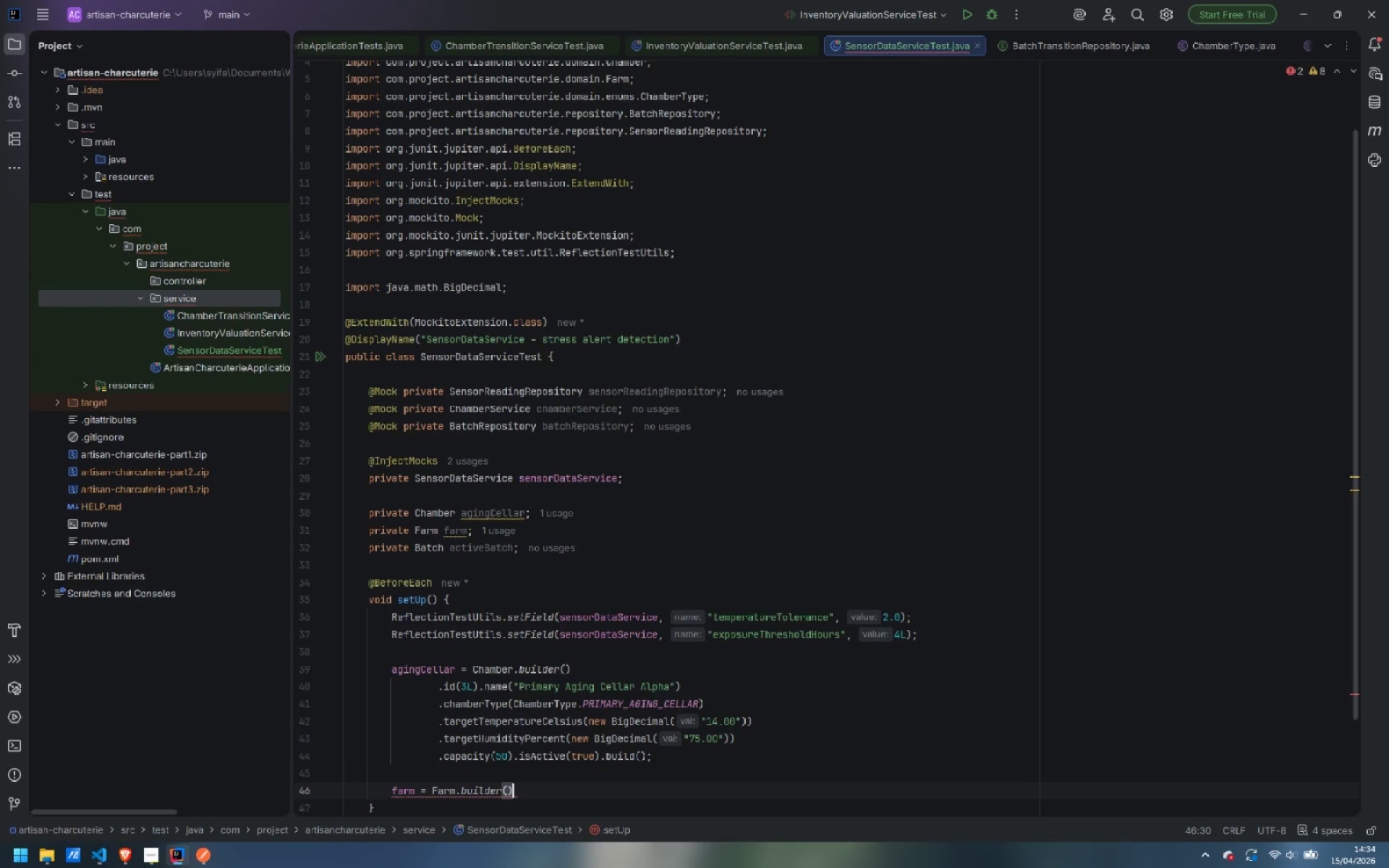 
type(.id)
 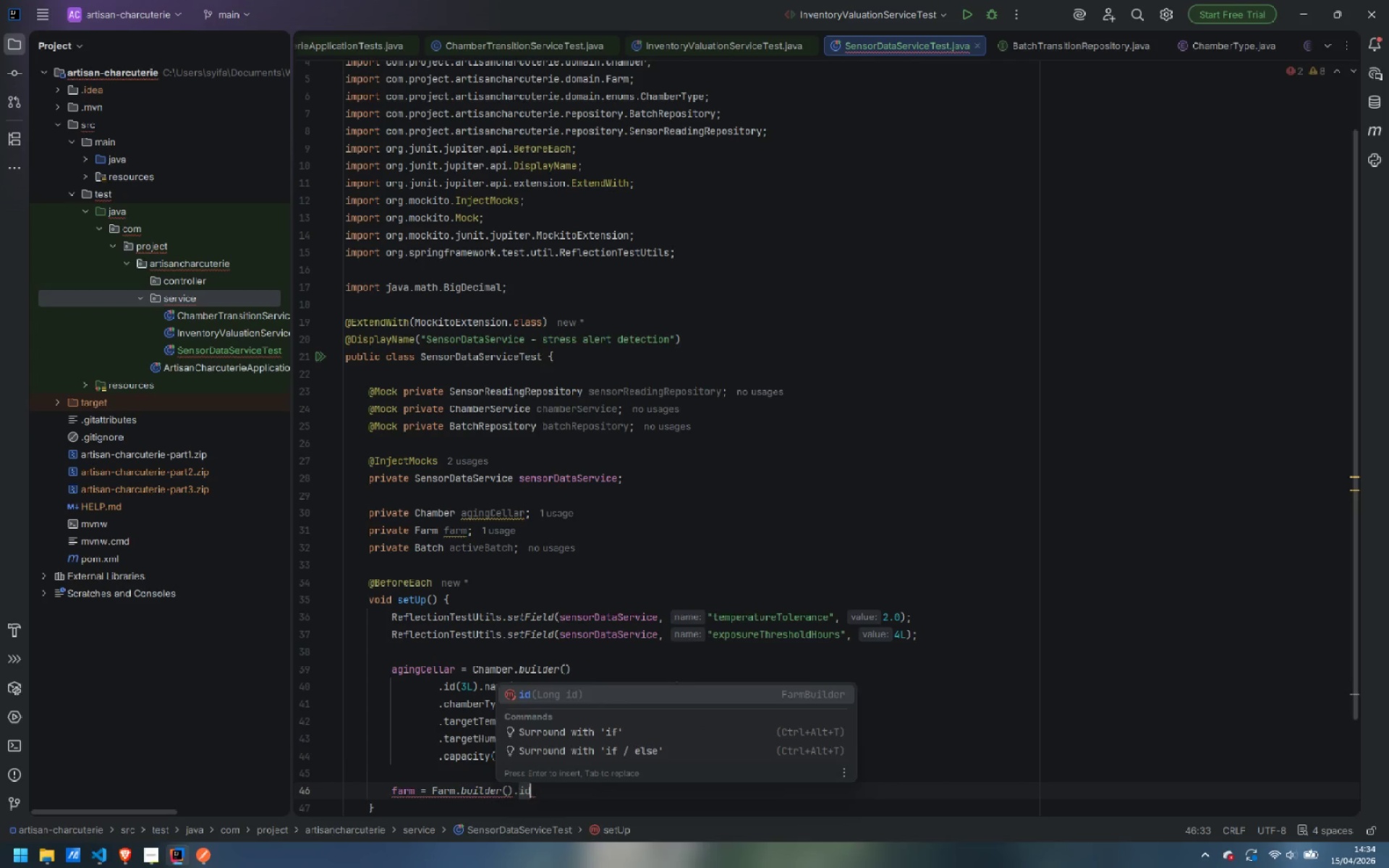 
key(Enter)
 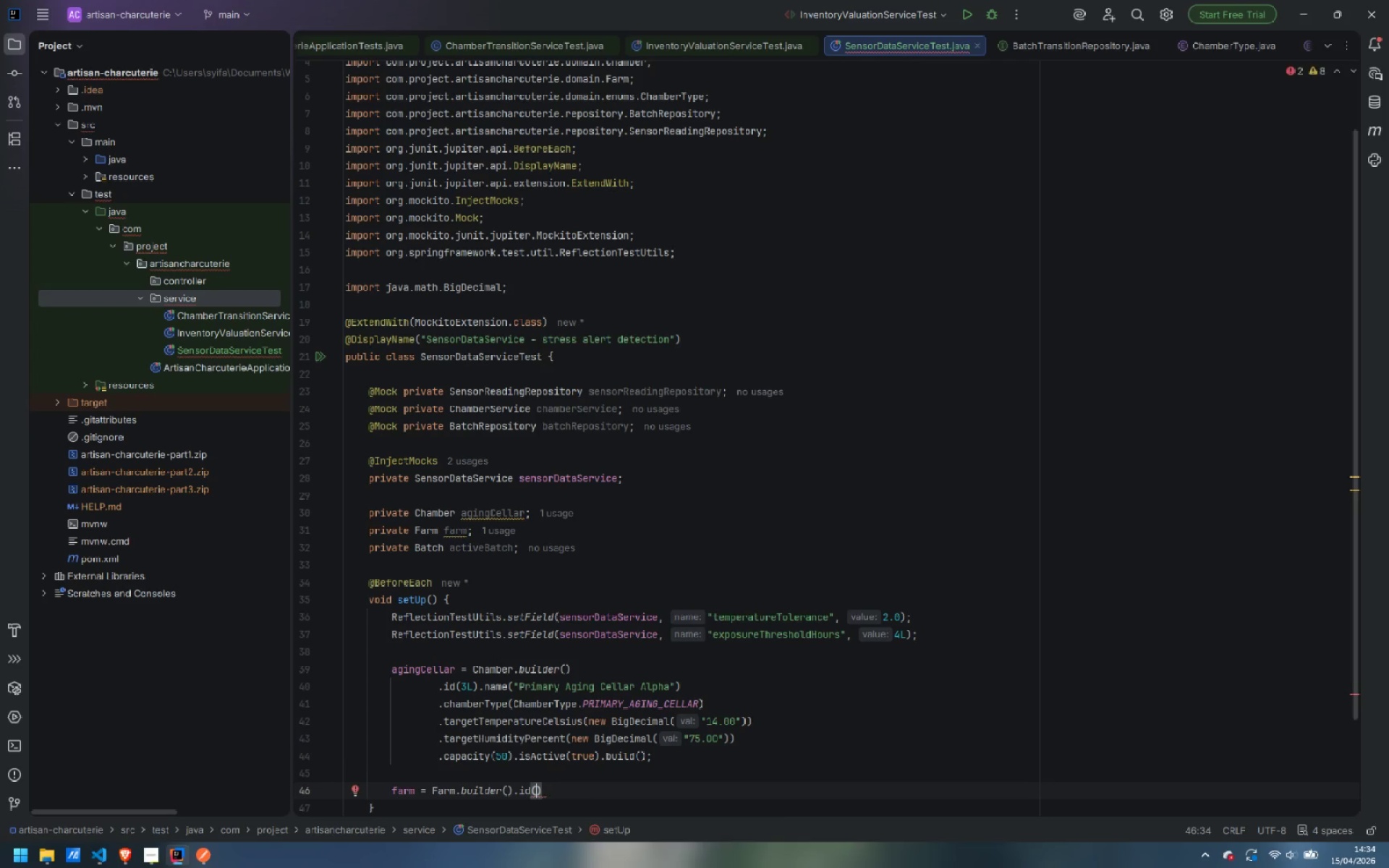 
type(1L)
 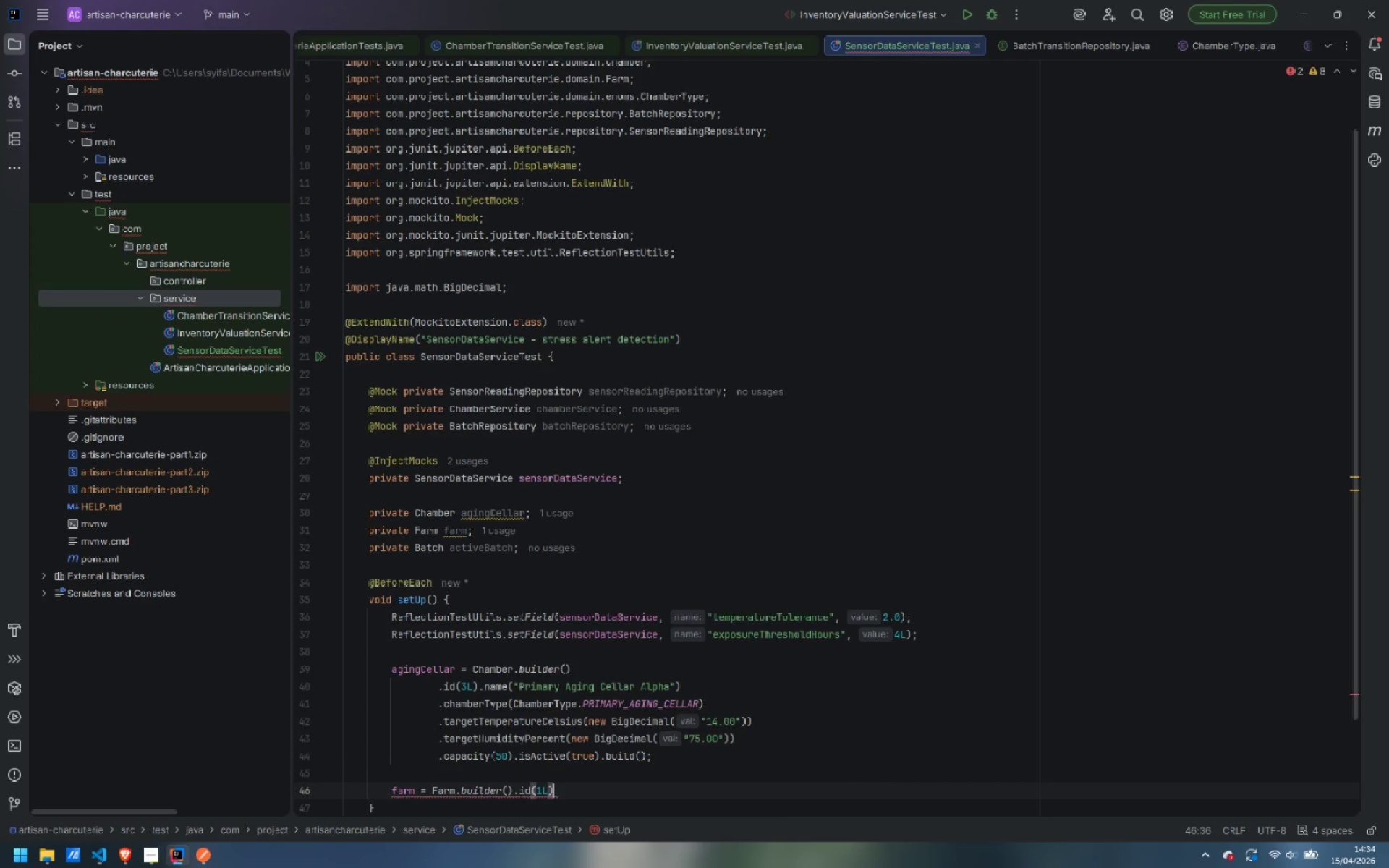 
 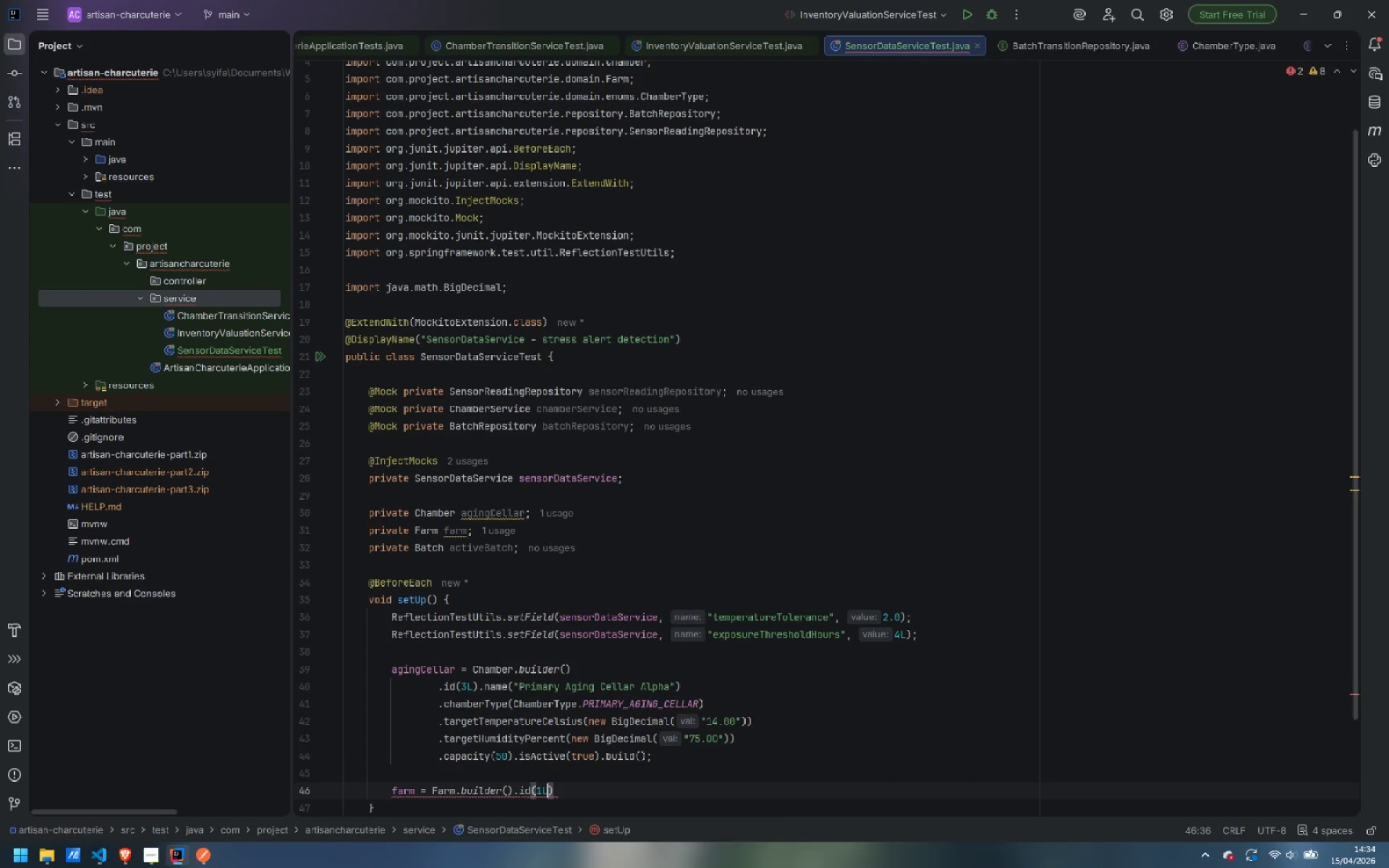 
key(ArrowRight)
 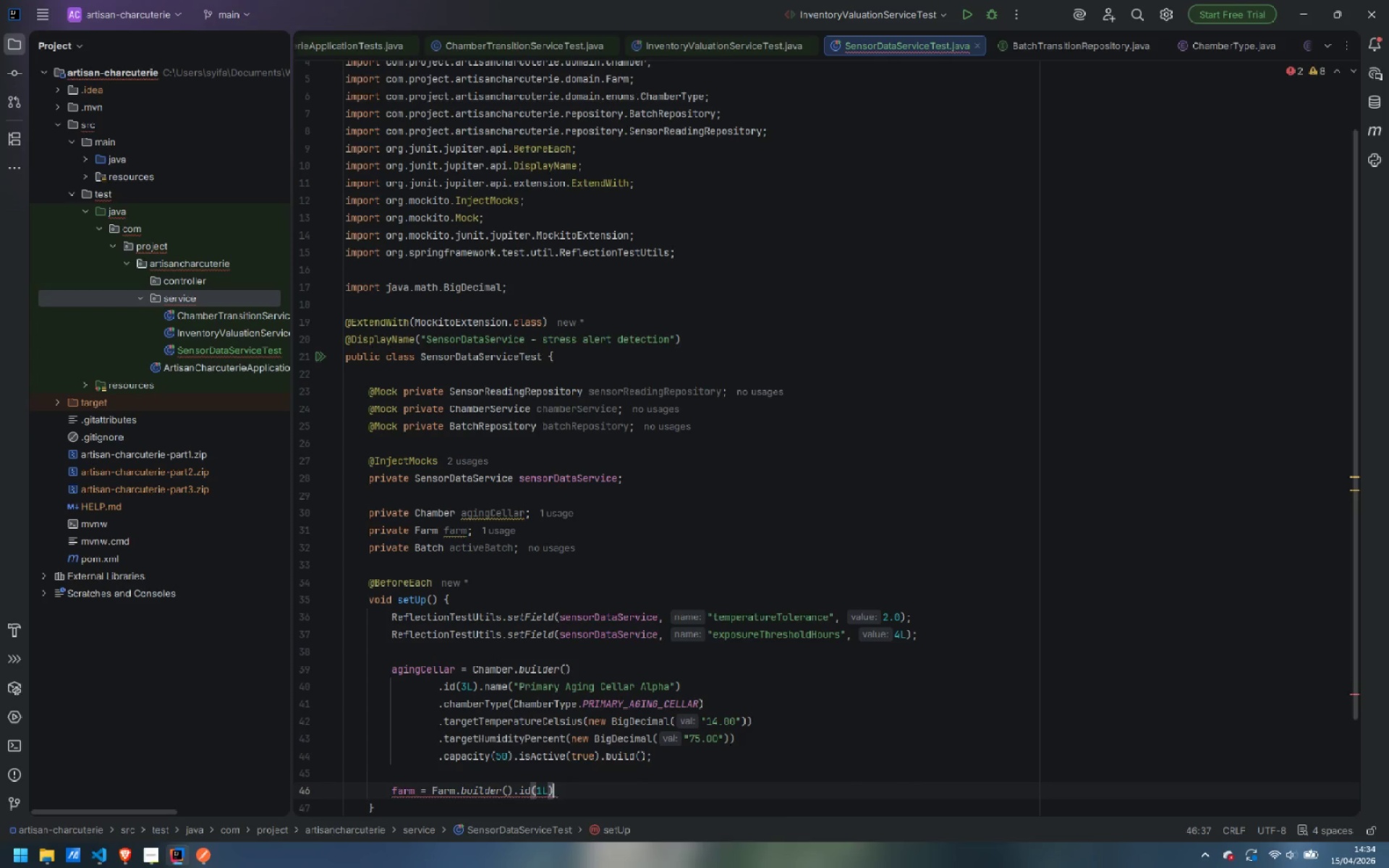 
type(.name)
 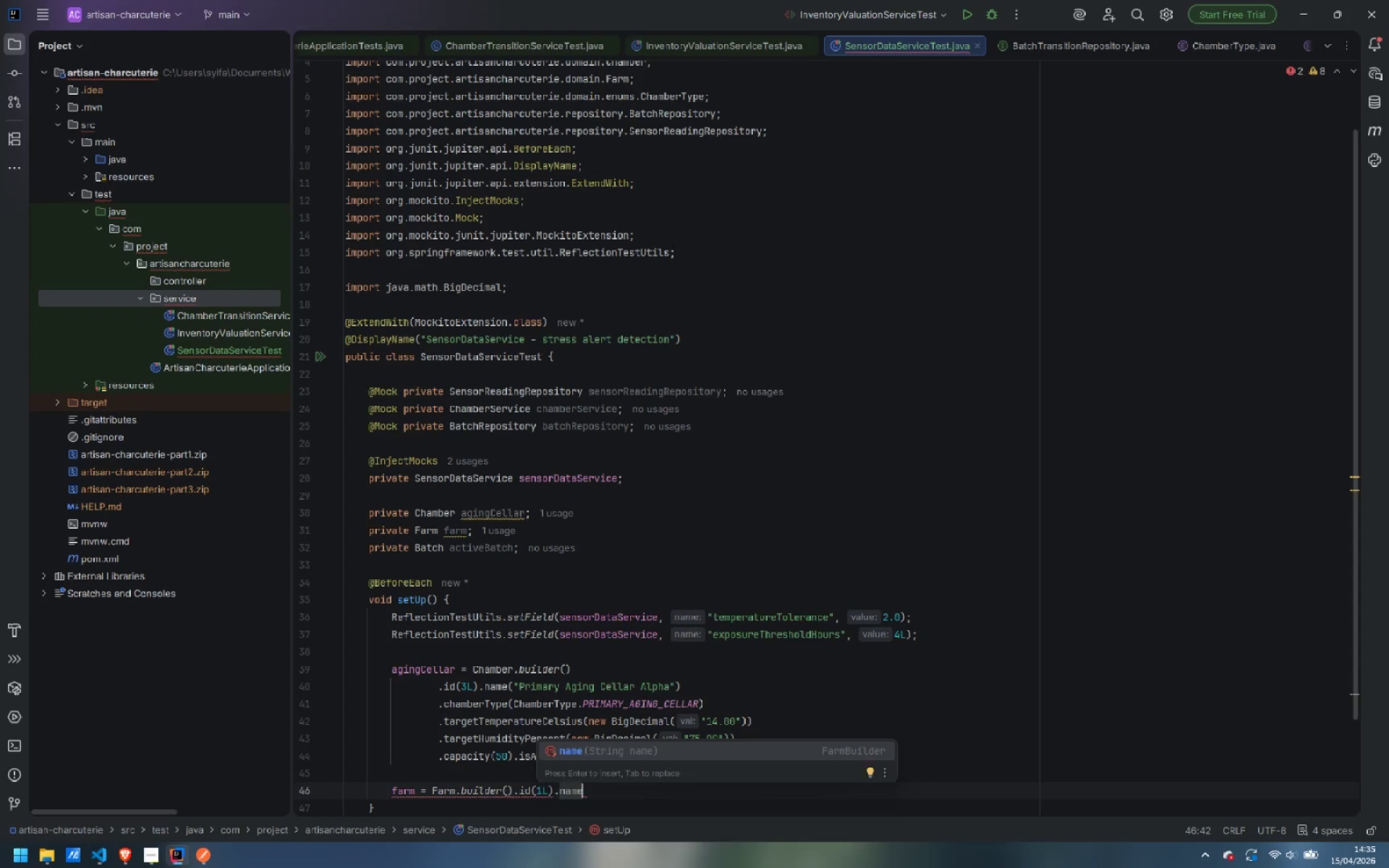 
key(Enter)
 